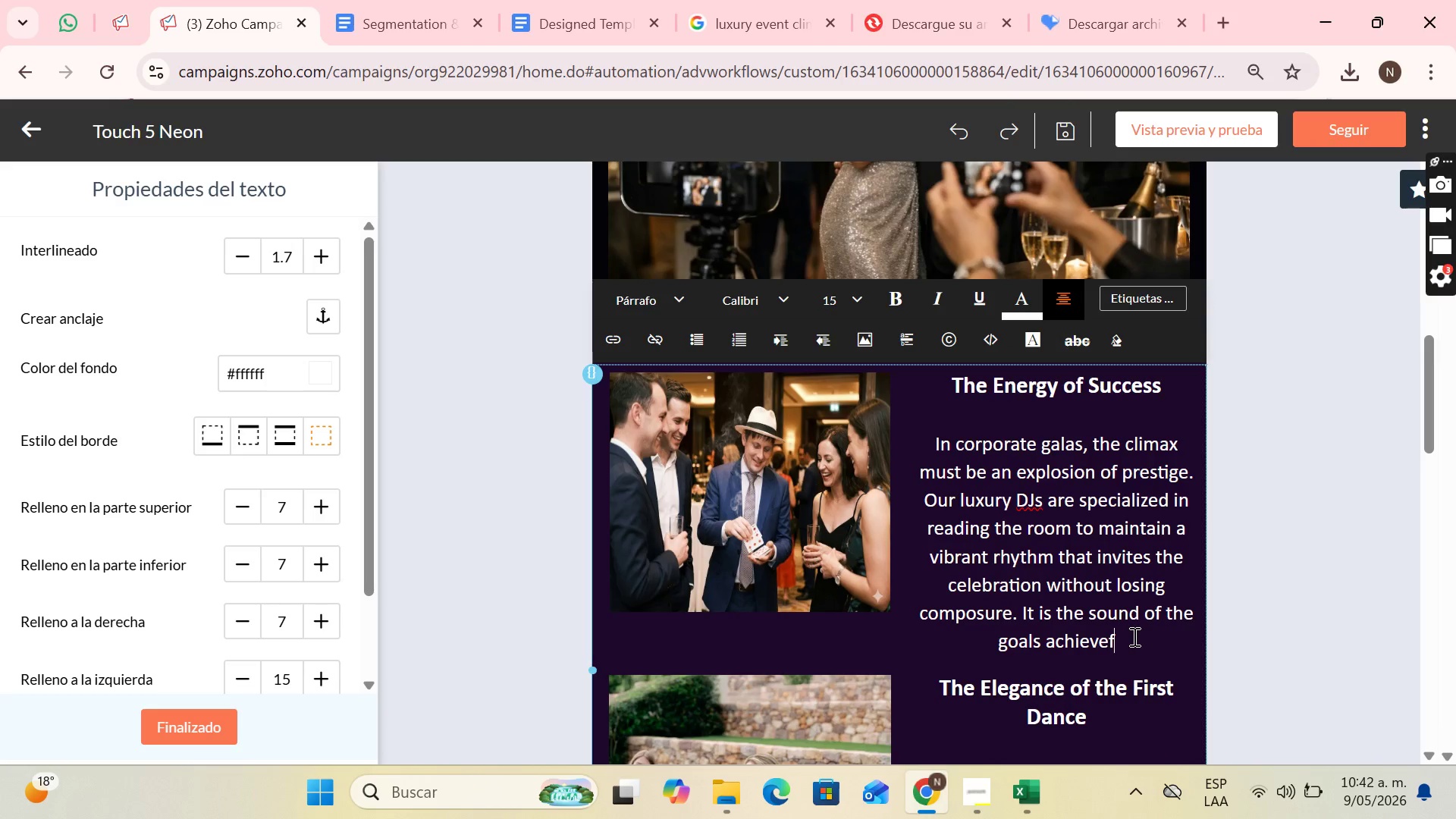 
key(Backspace)
 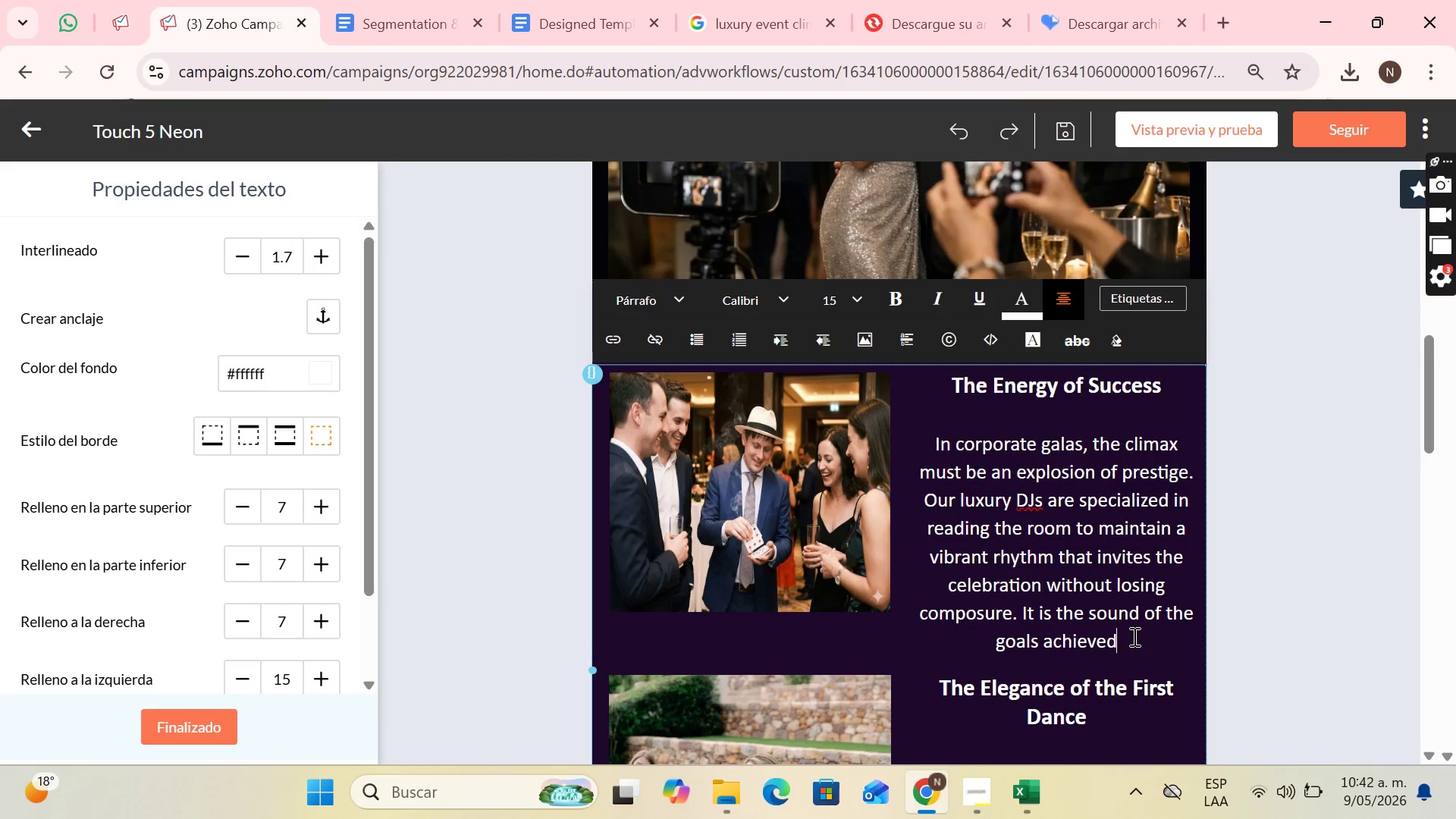 
key(D)
 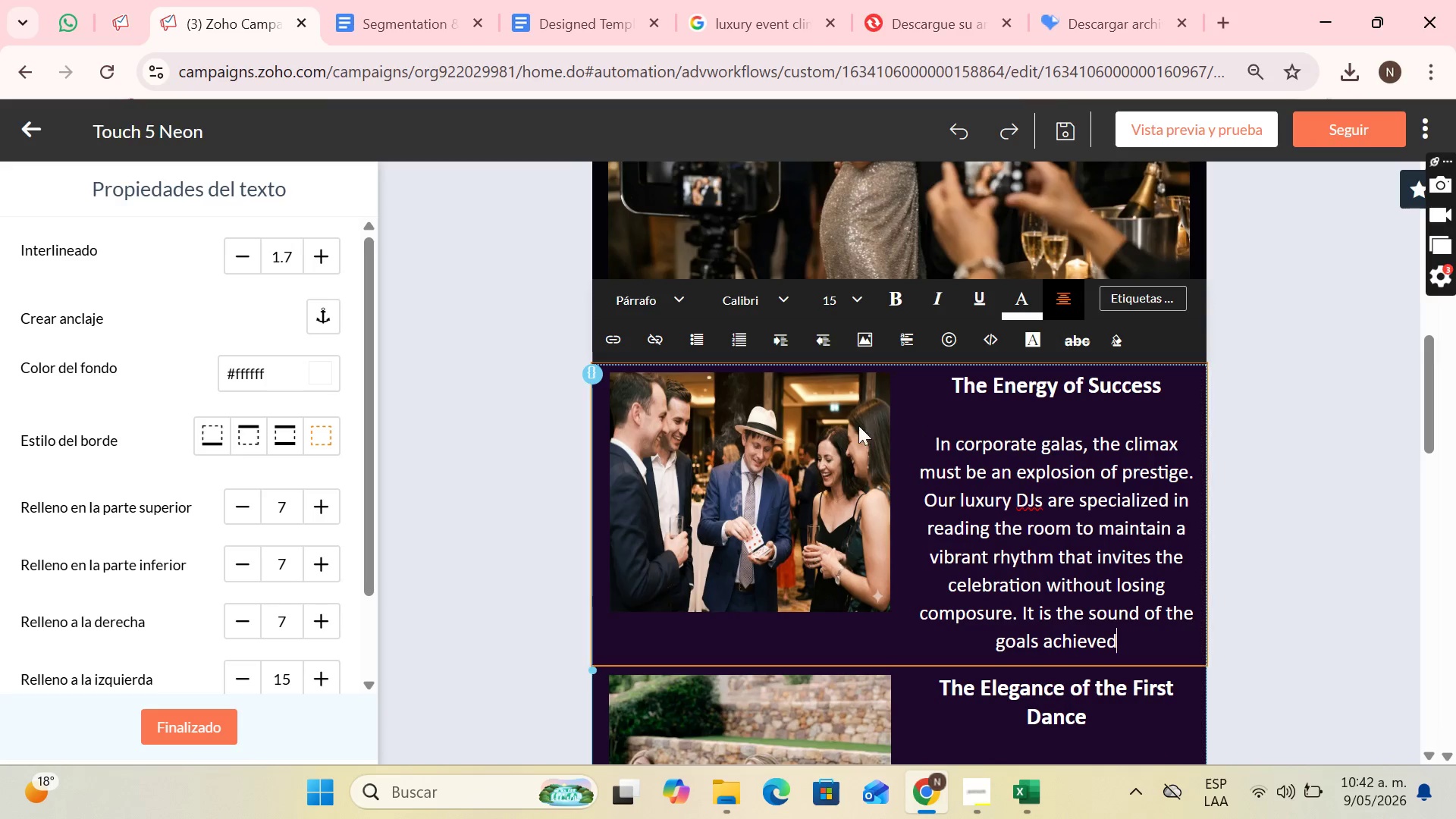 
left_click([811, 442])
 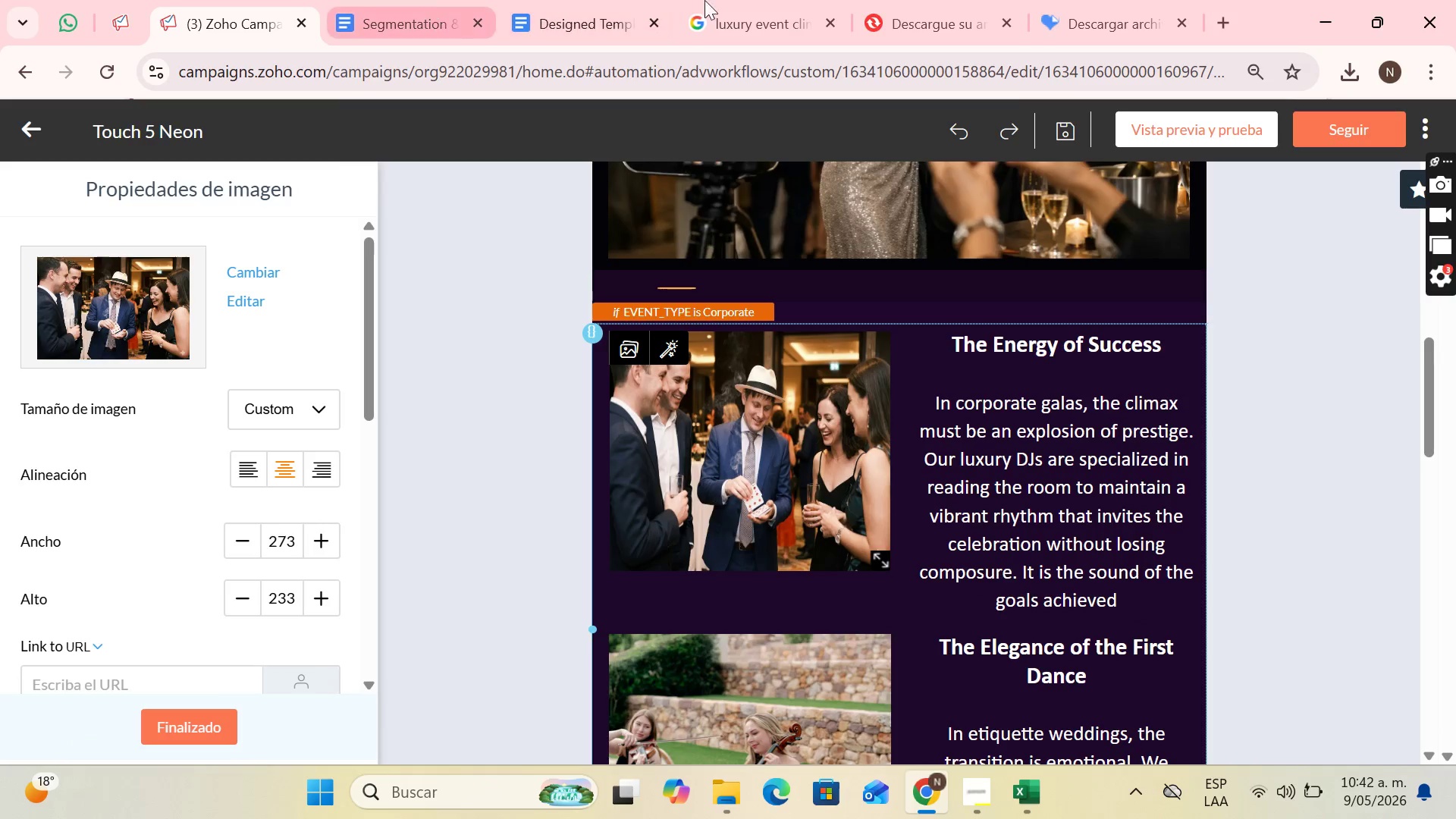 
left_click([767, 0])
 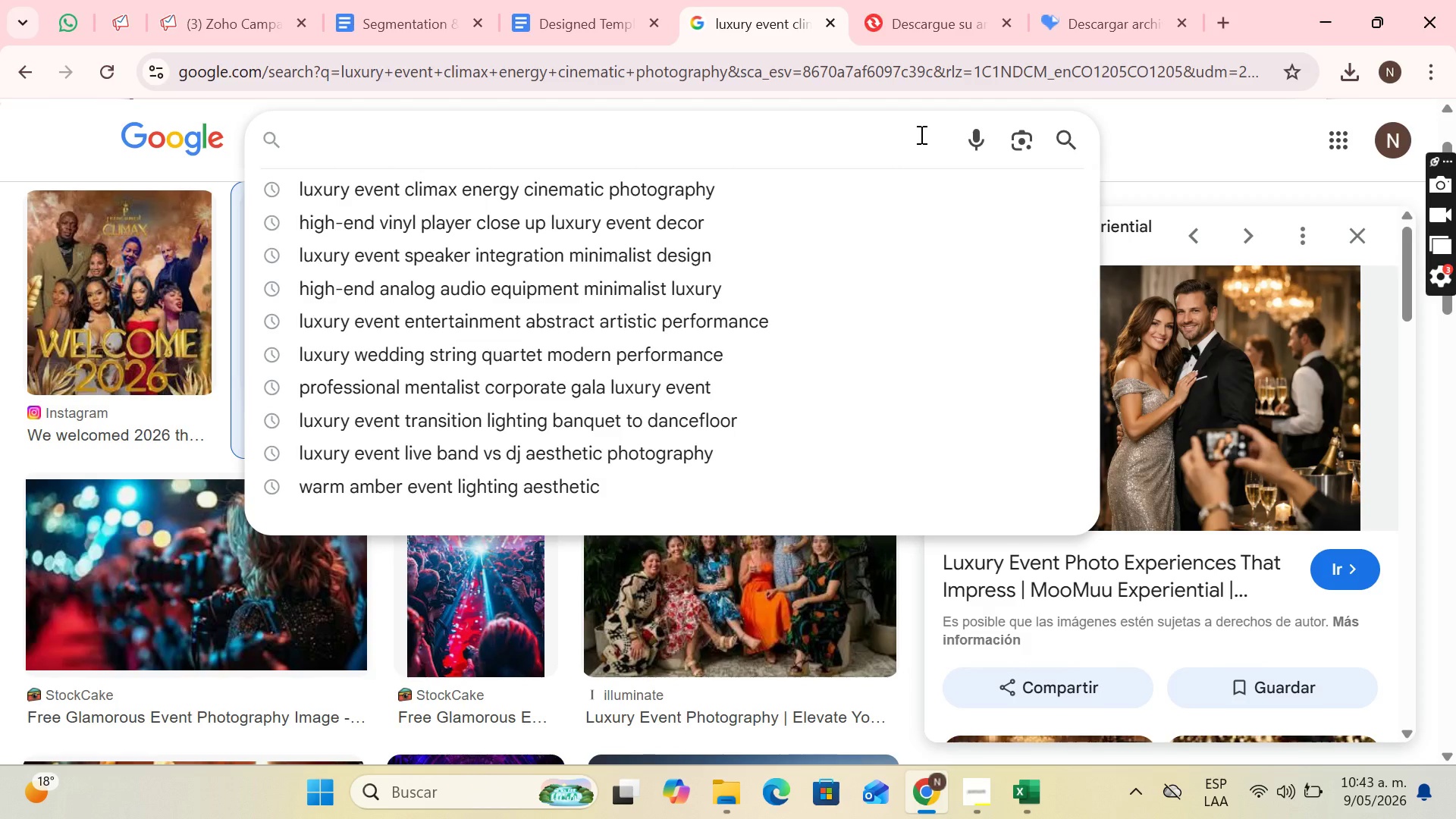 
wait(5.02)
 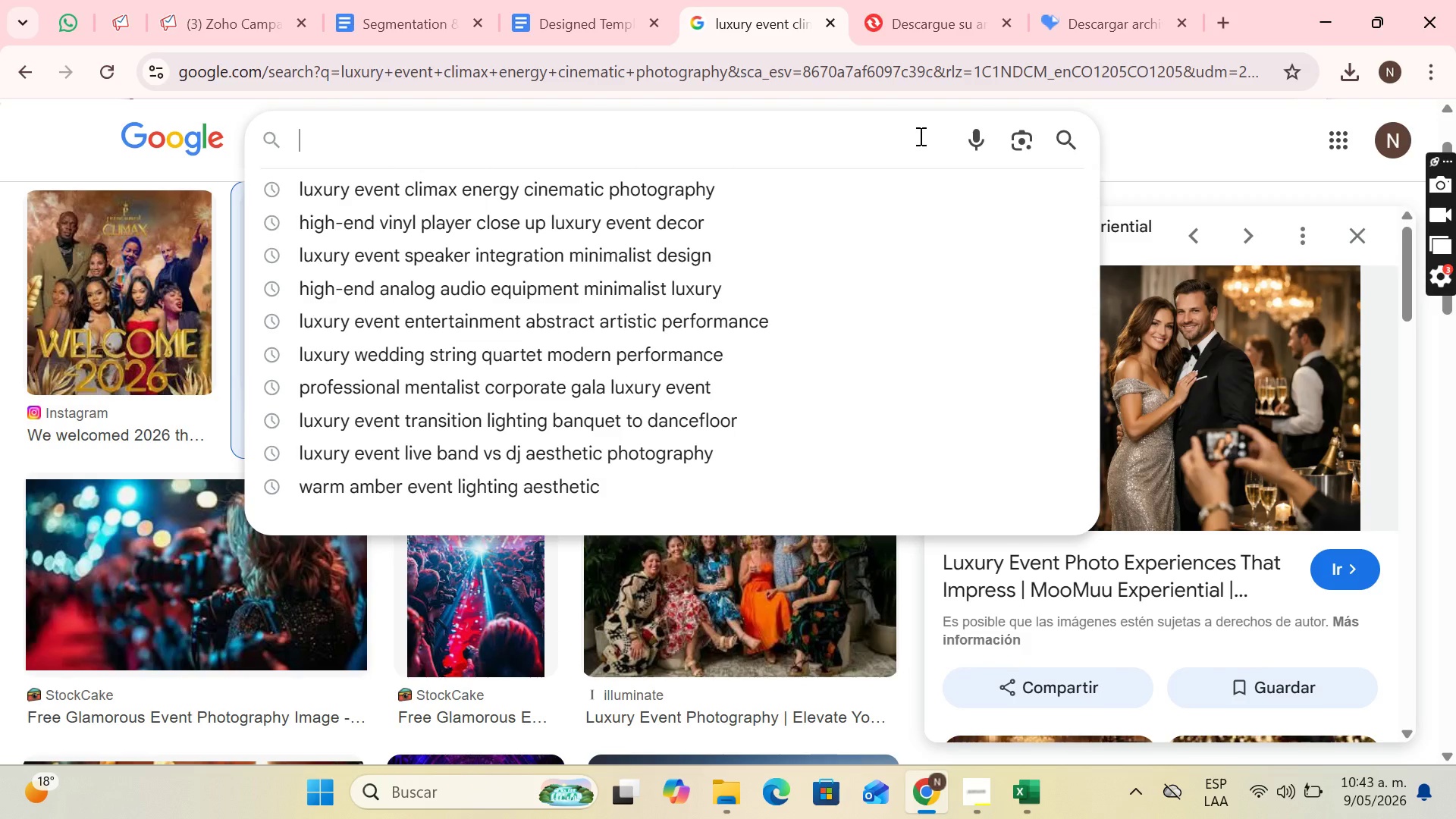 
type(high-end corporate dj performance luxury gala)
 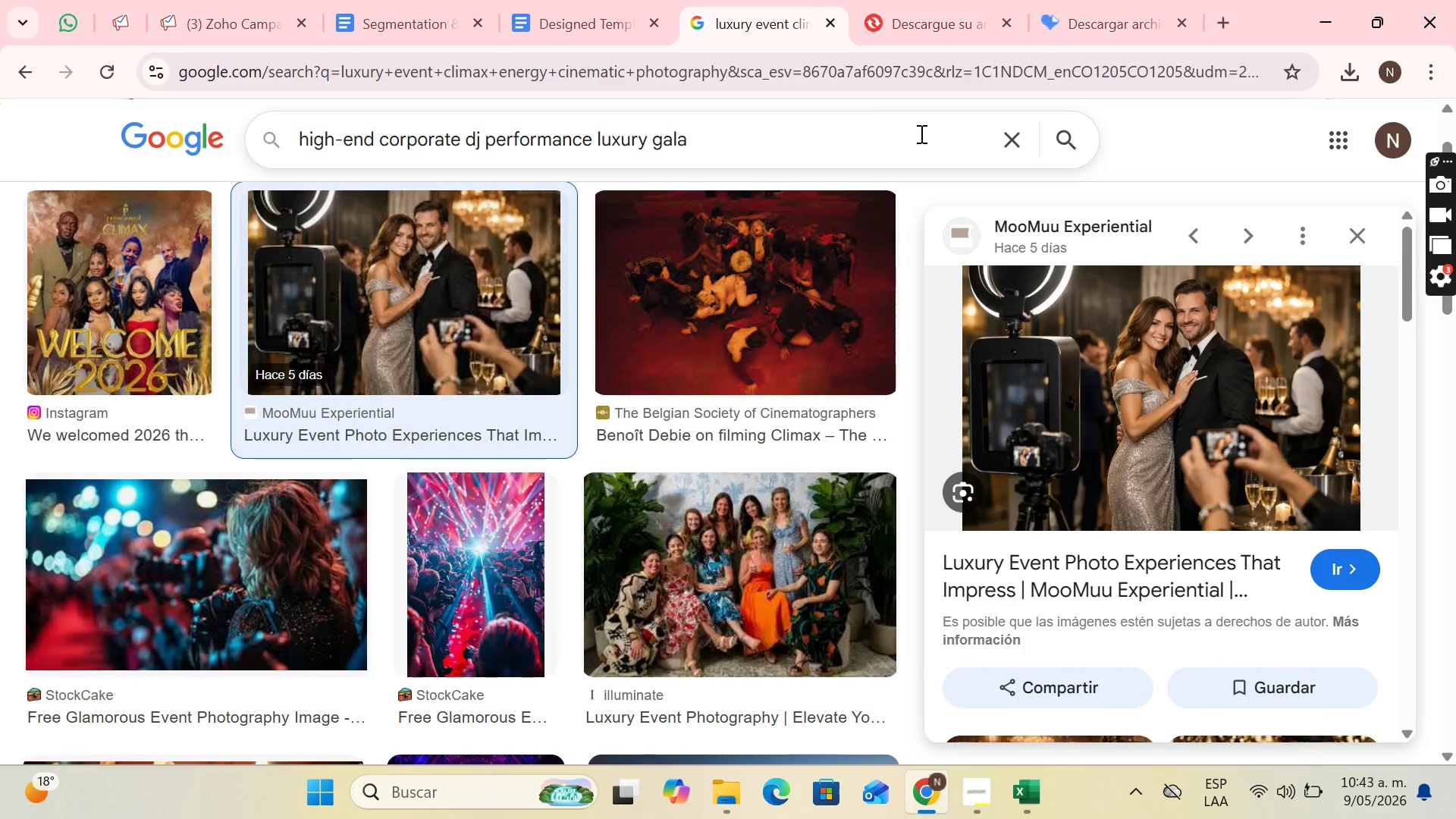 
key(Enter)
 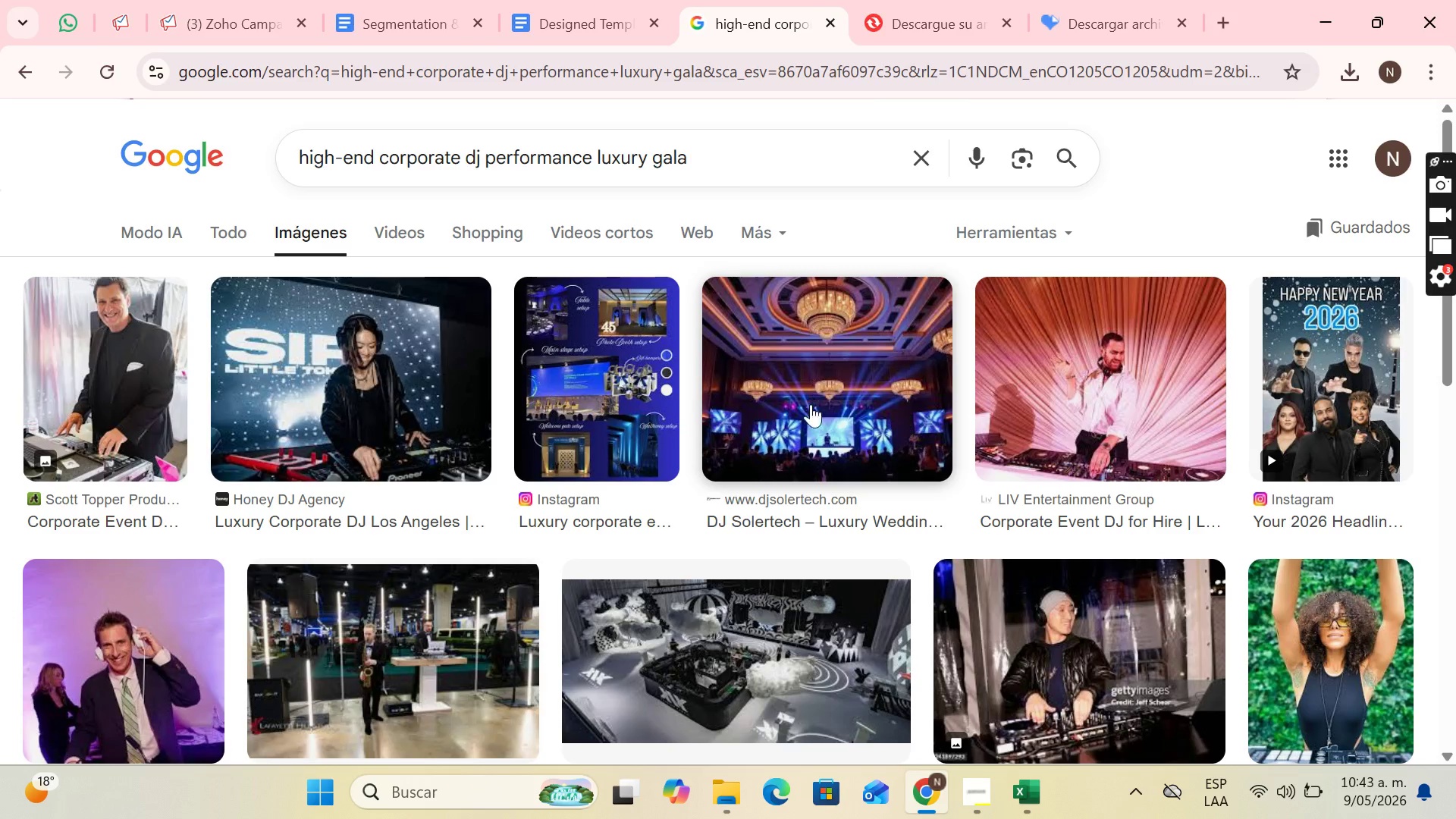 
scroll: coordinate [670, 331], scroll_direction: down, amount: 1.0
 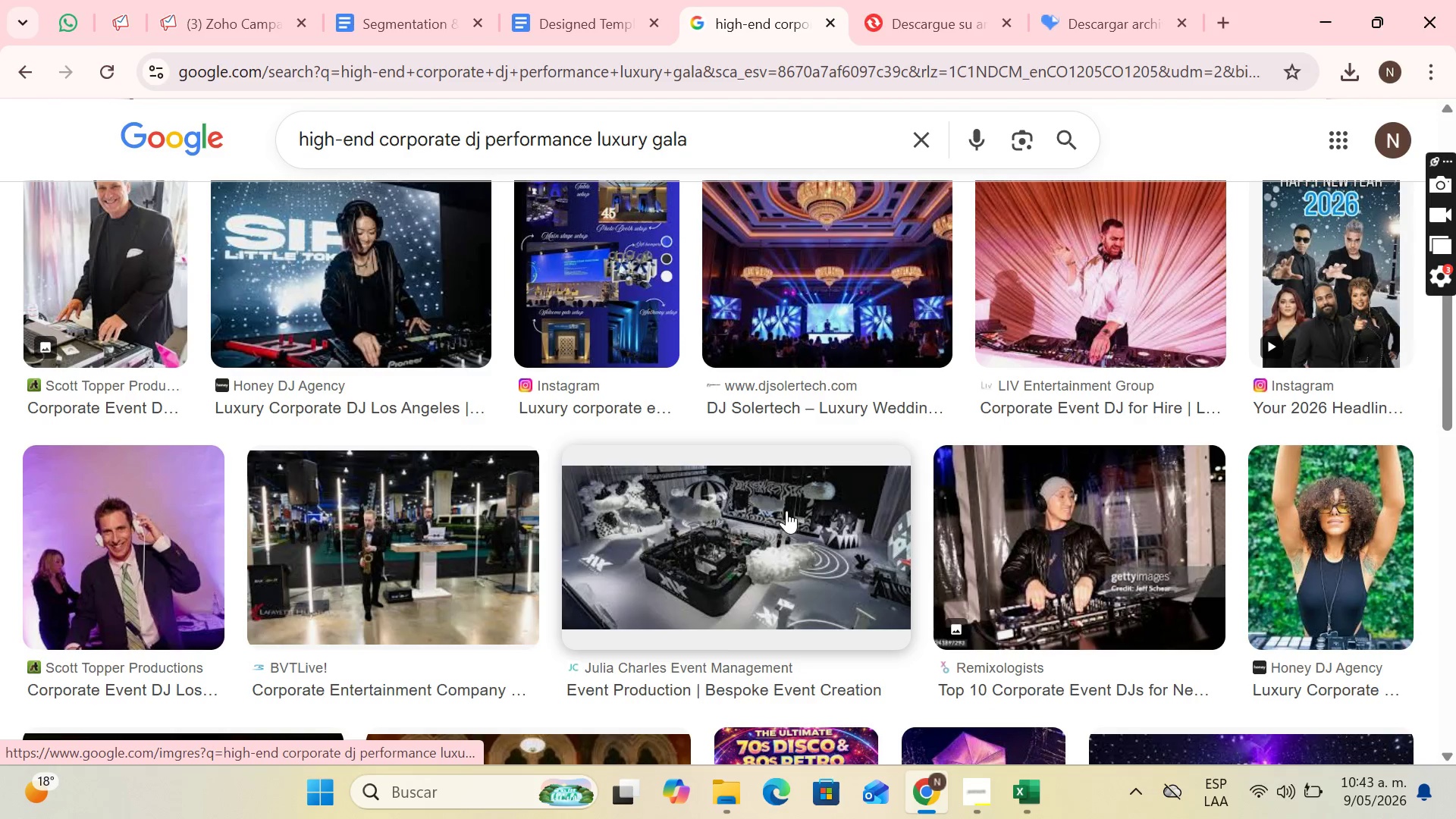 
scroll: coordinate [927, 312], scroll_direction: up, amount: 1.0
 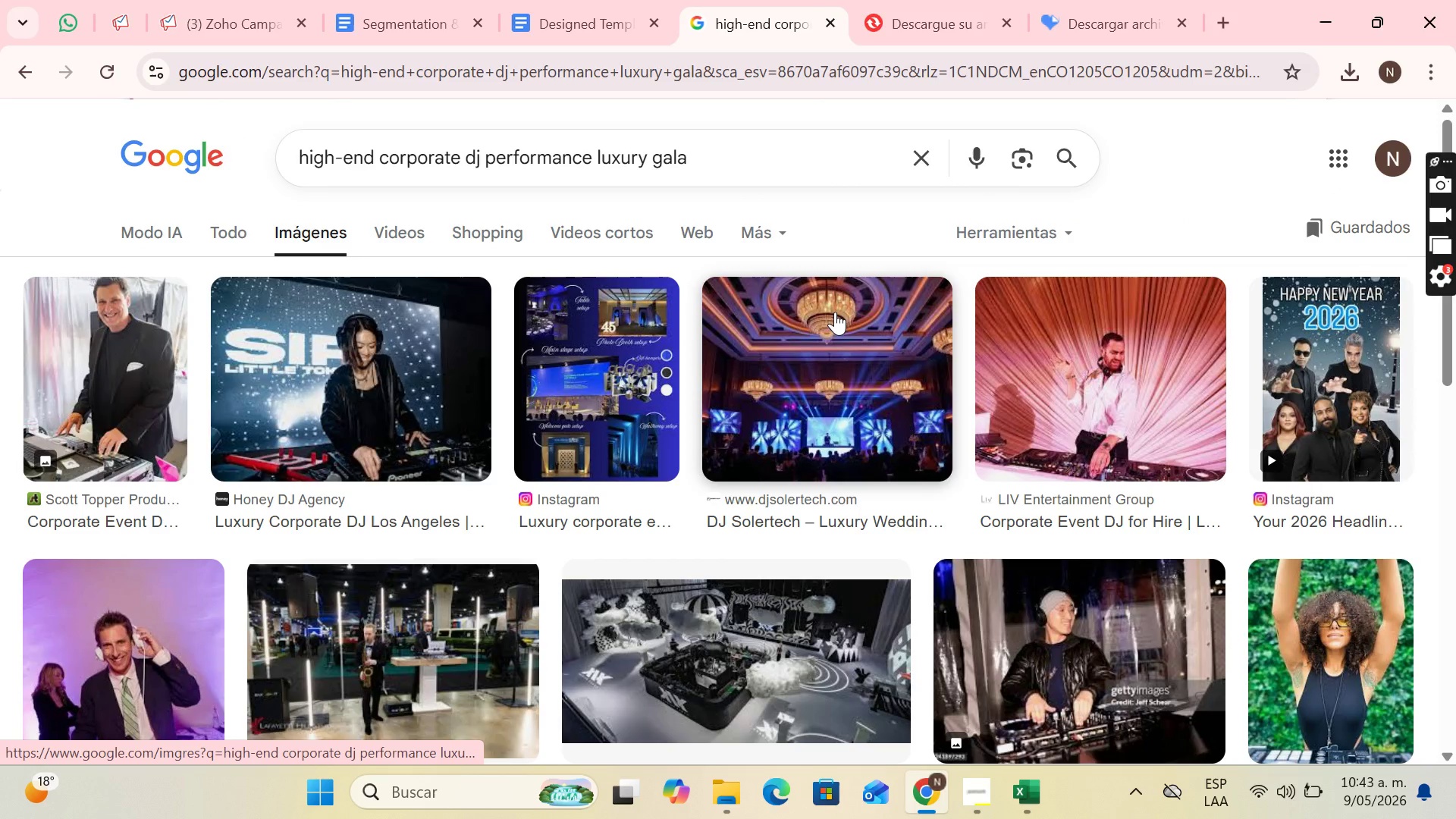 
scroll: coordinate [1220, 310], scroll_direction: down, amount: 7.0
 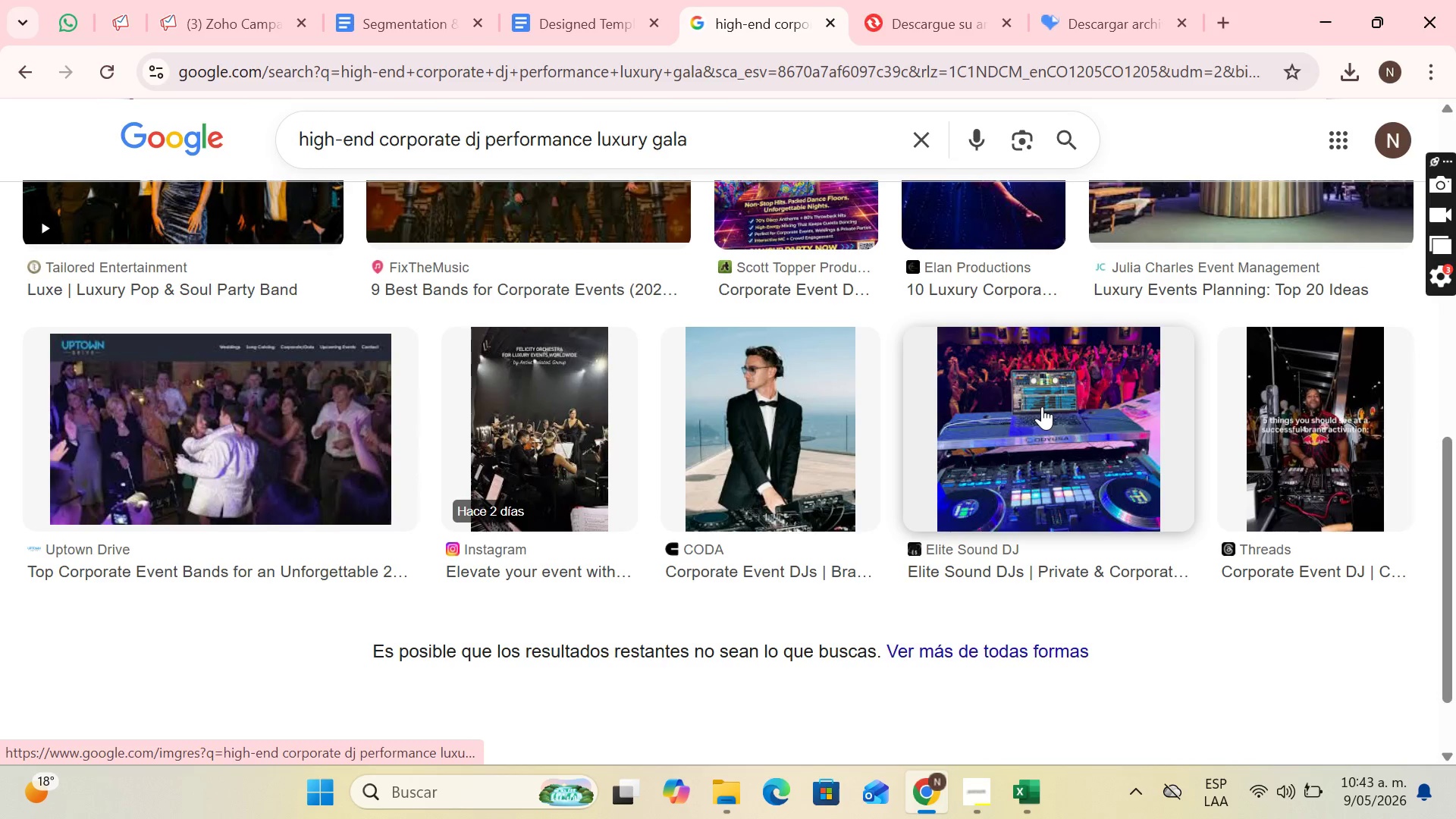 
left_click([1042, 406])
 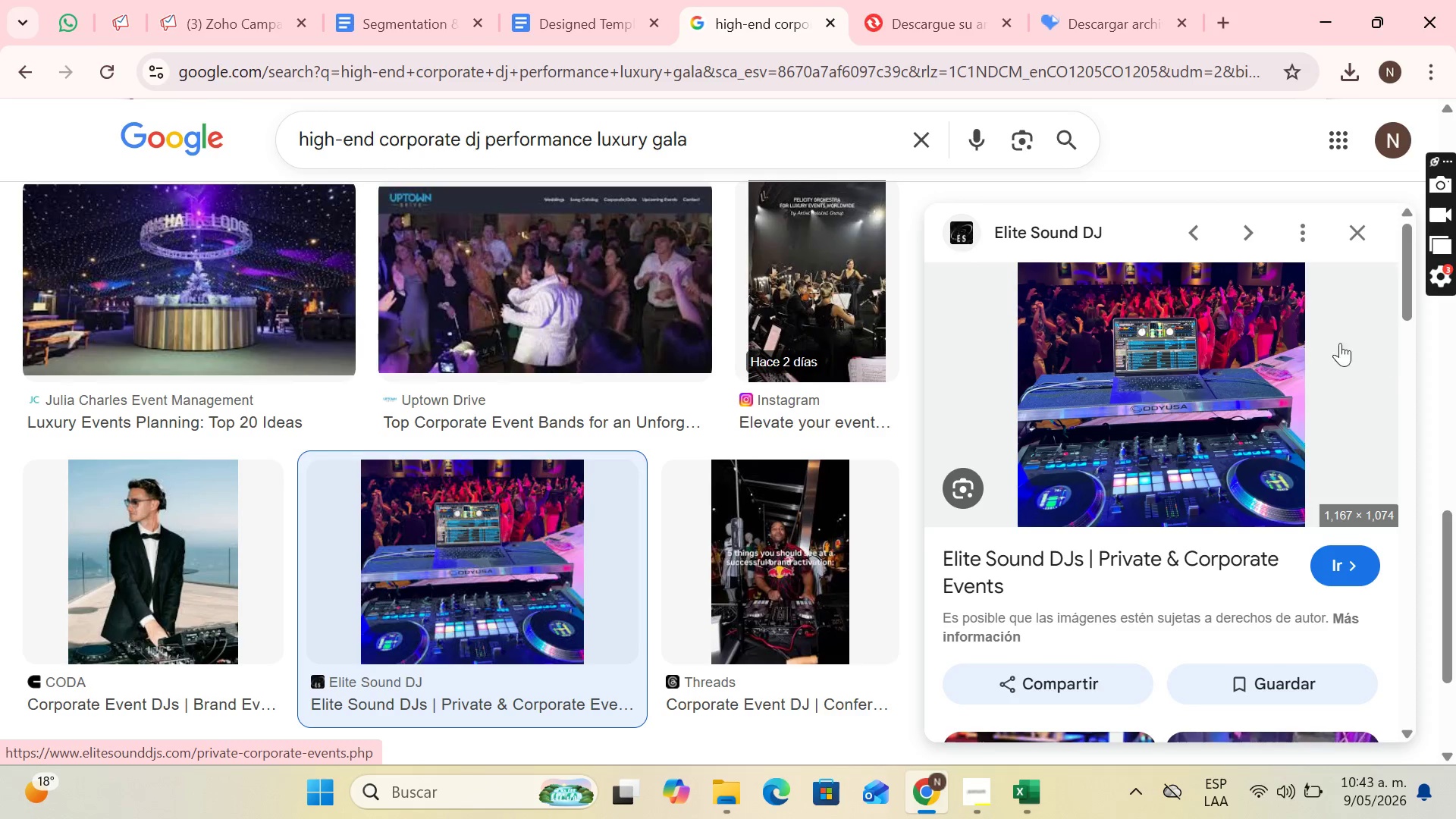 
right_click([1255, 370])
 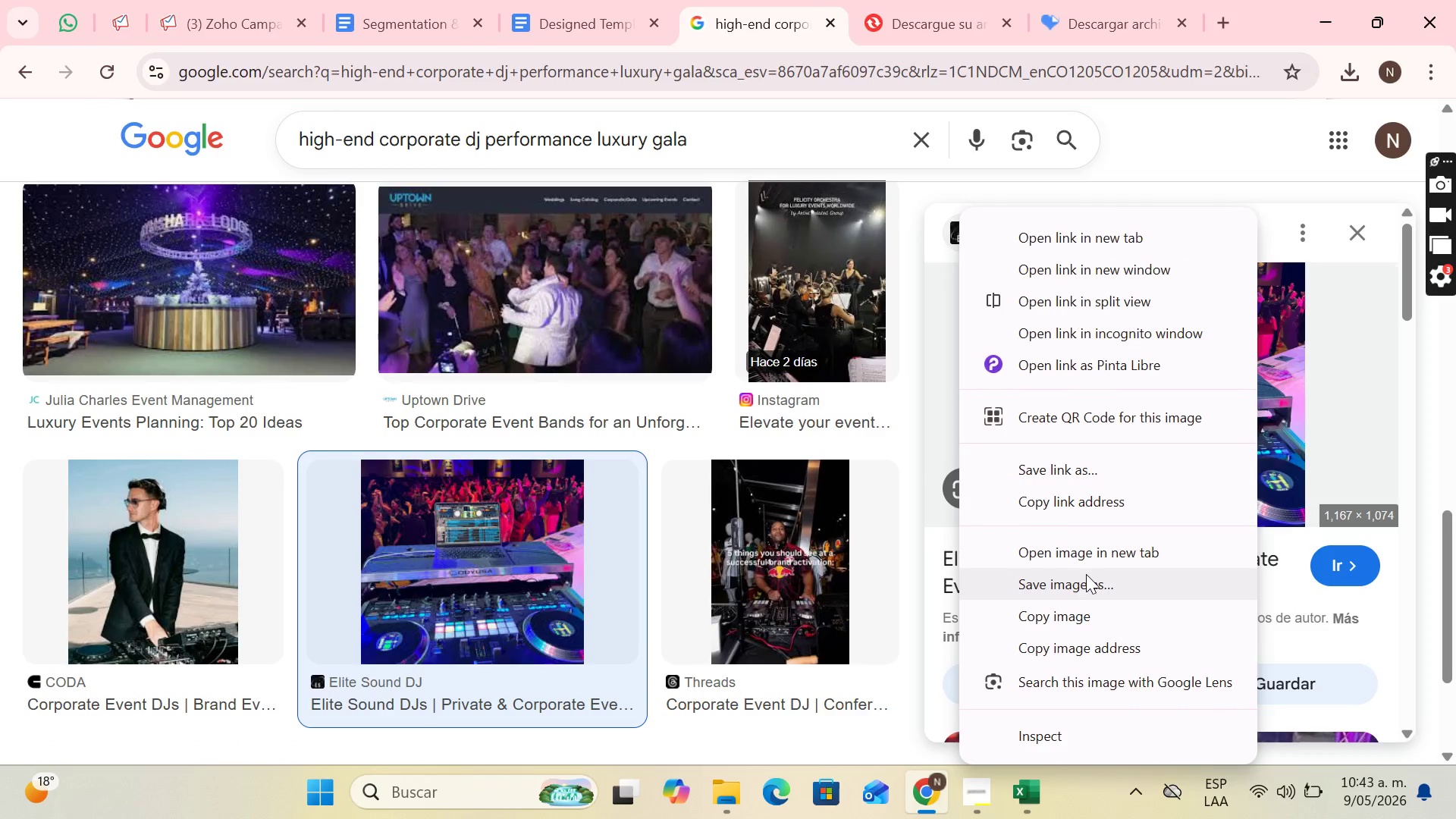 
left_click([1086, 574])
 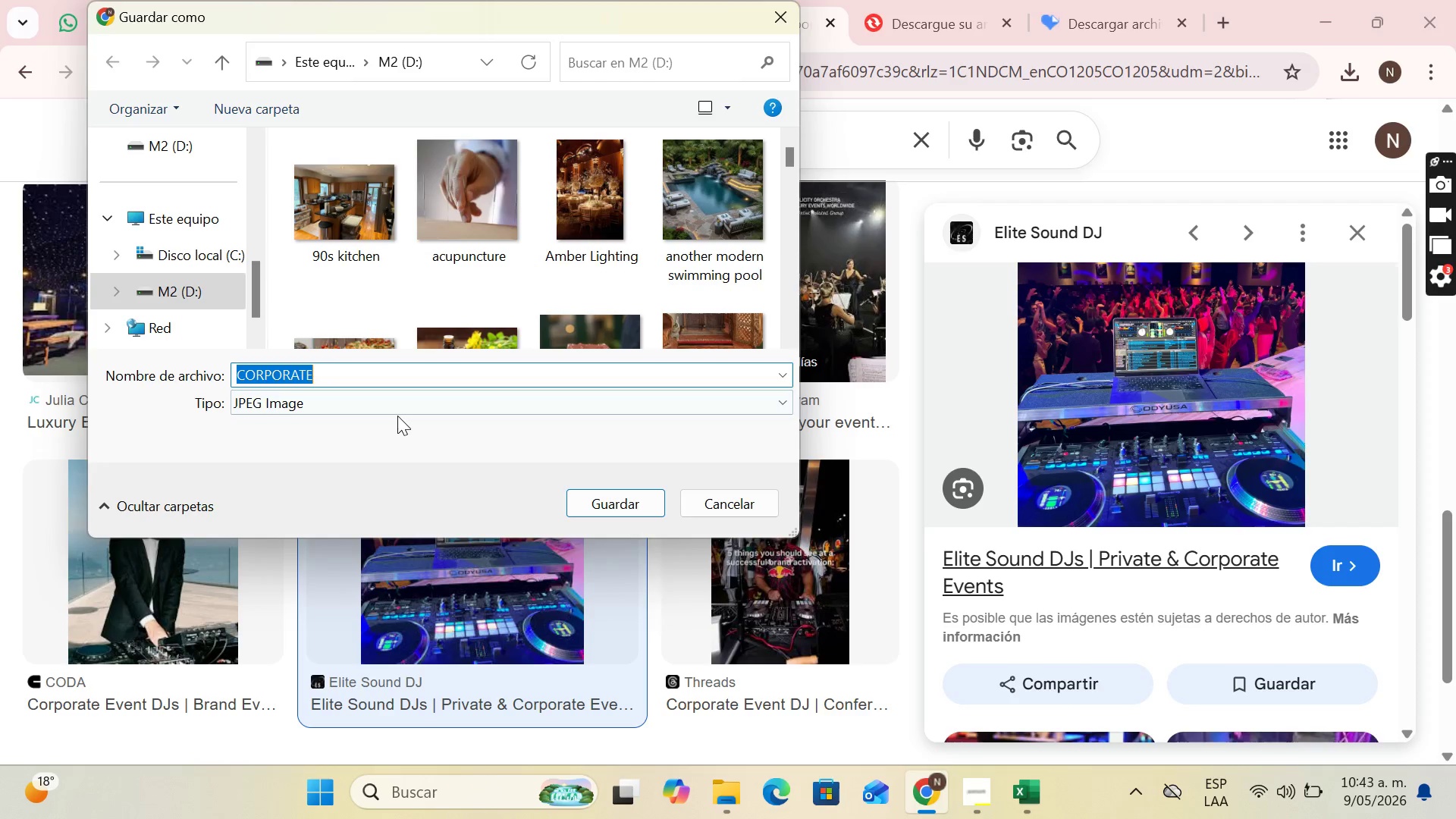 
type(dj gala)
 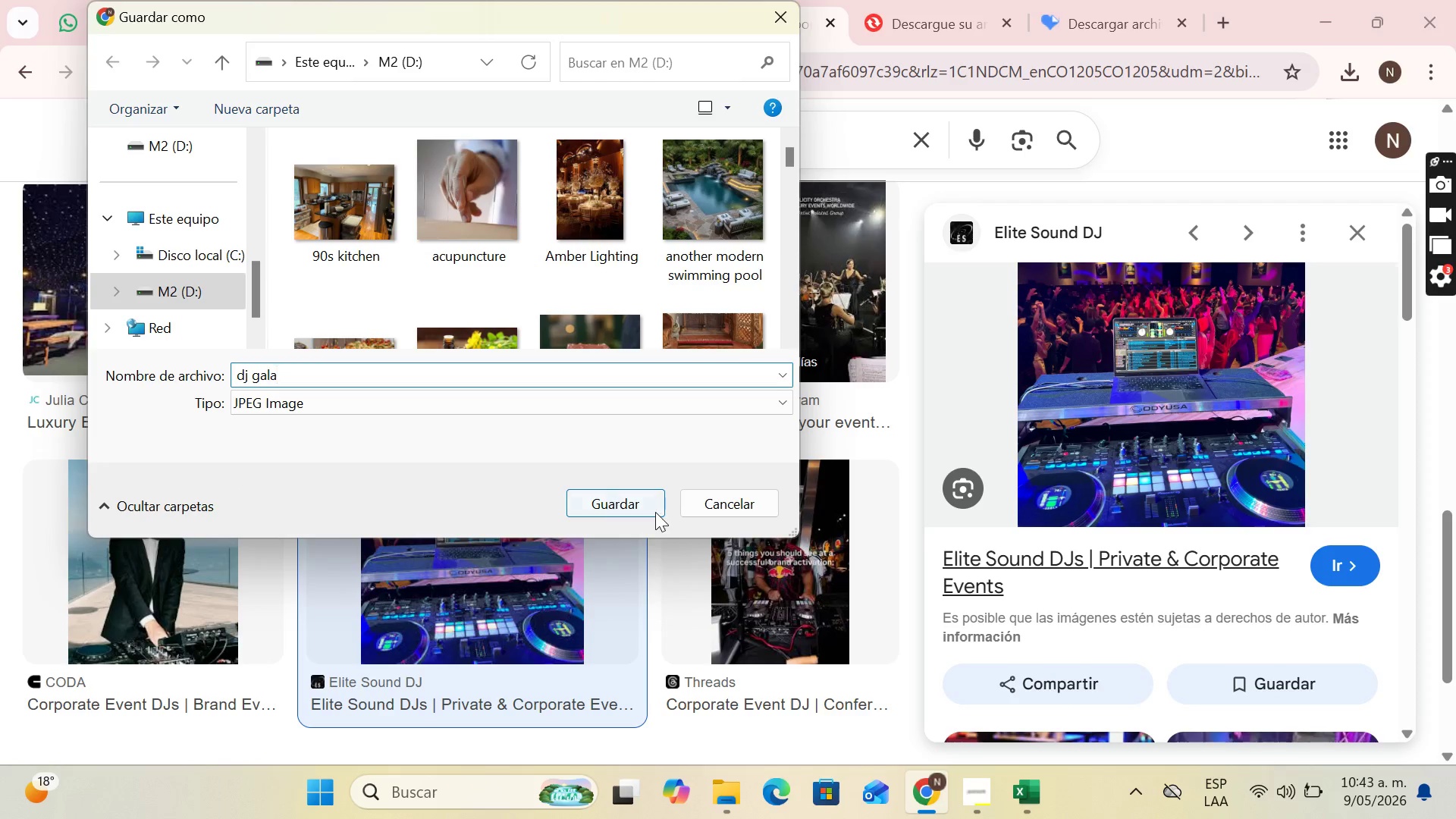 
left_click([655, 512])
 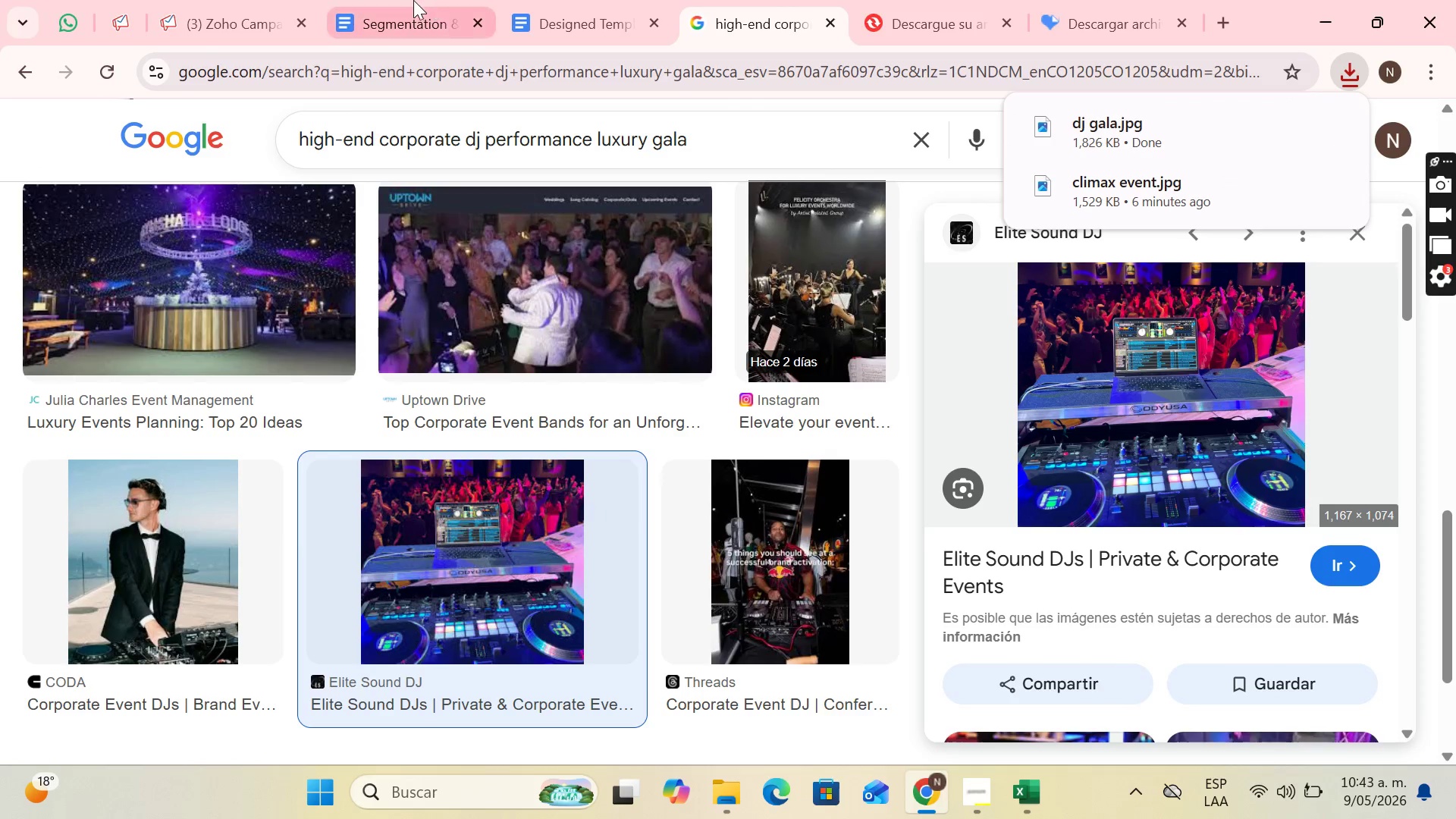 
left_click([232, 0])
 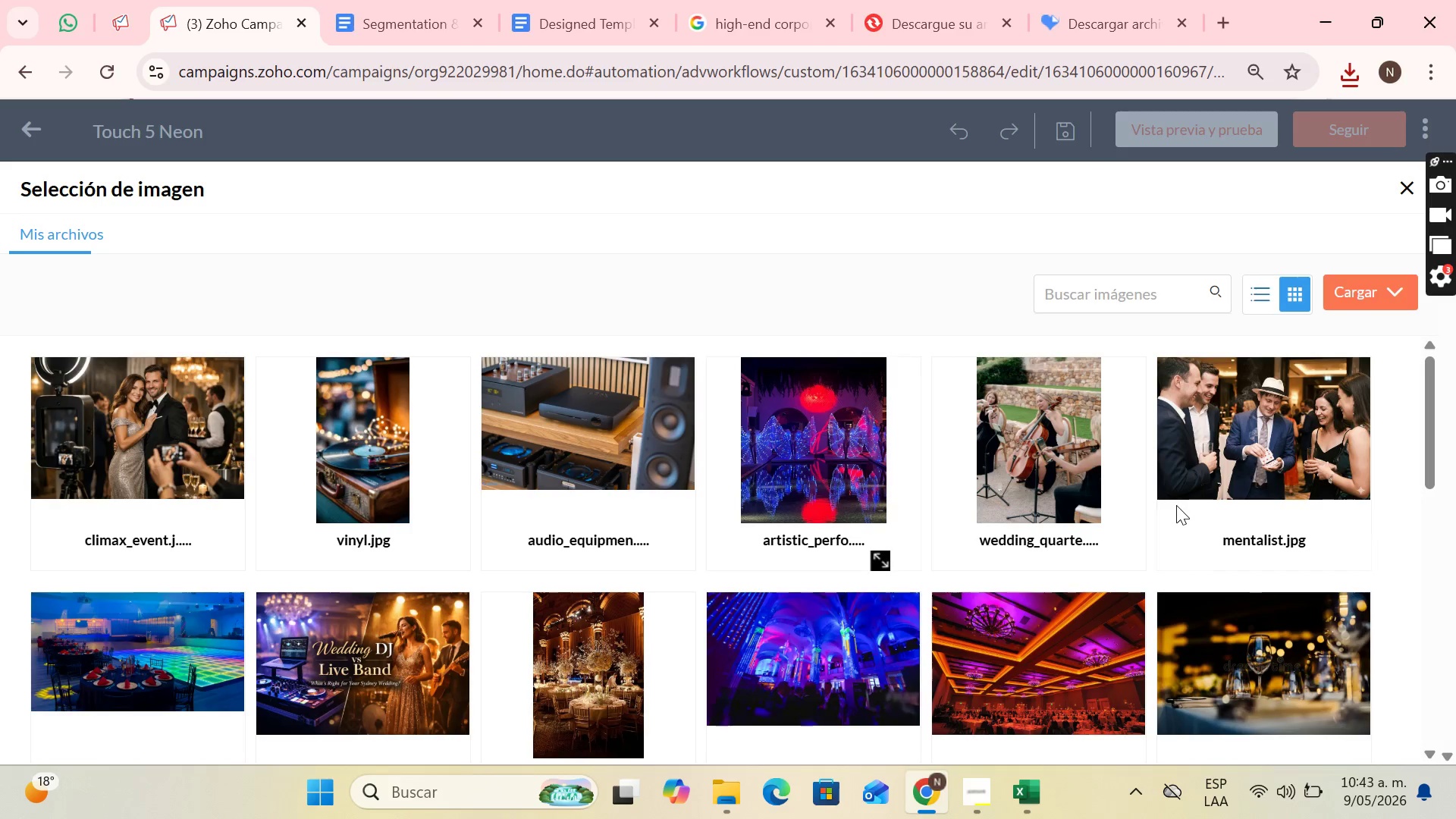 
left_click([1358, 282])
 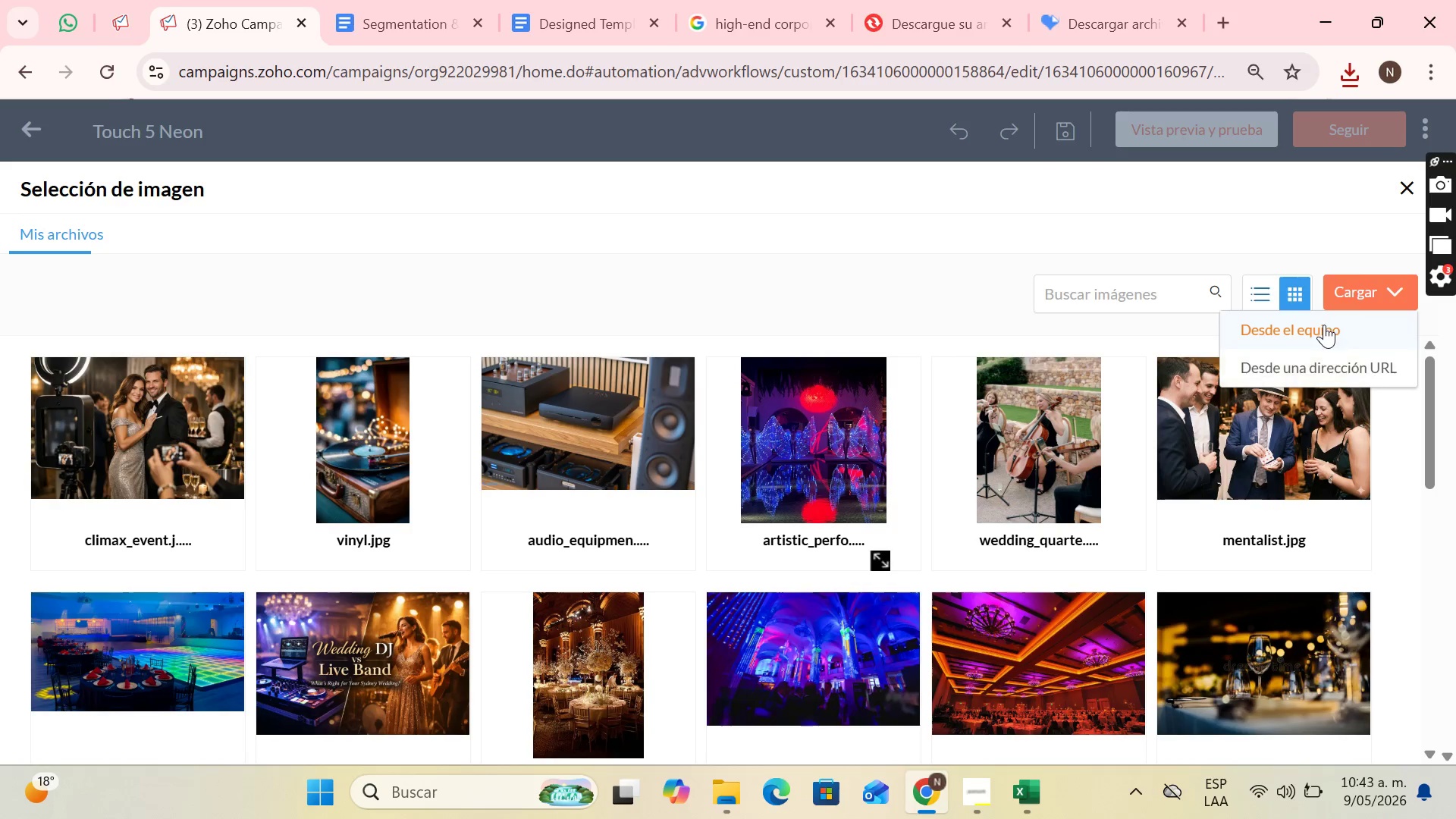 
left_click([1317, 331])
 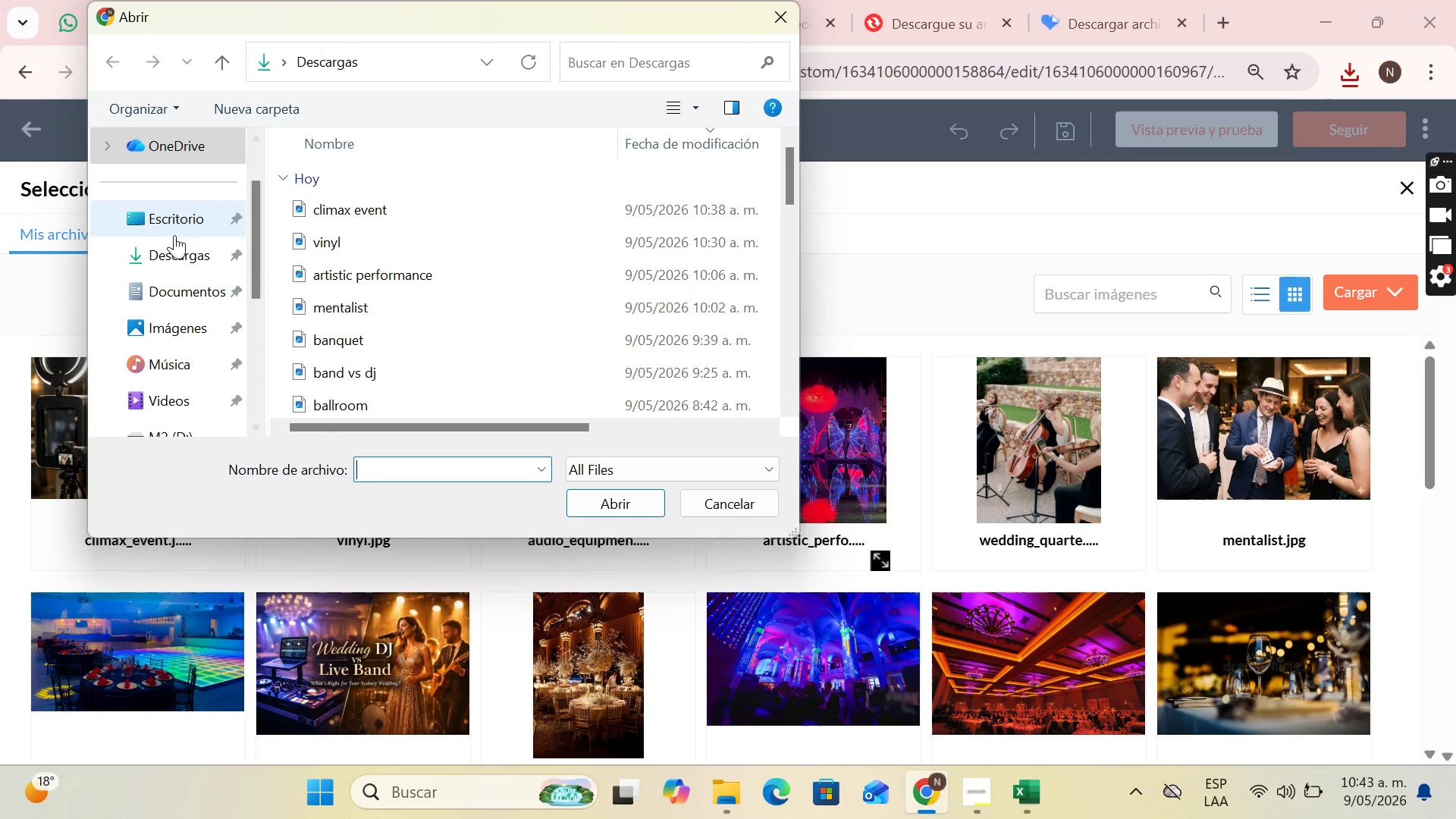 
scroll: coordinate [175, 325], scroll_direction: down, amount: 3.0
 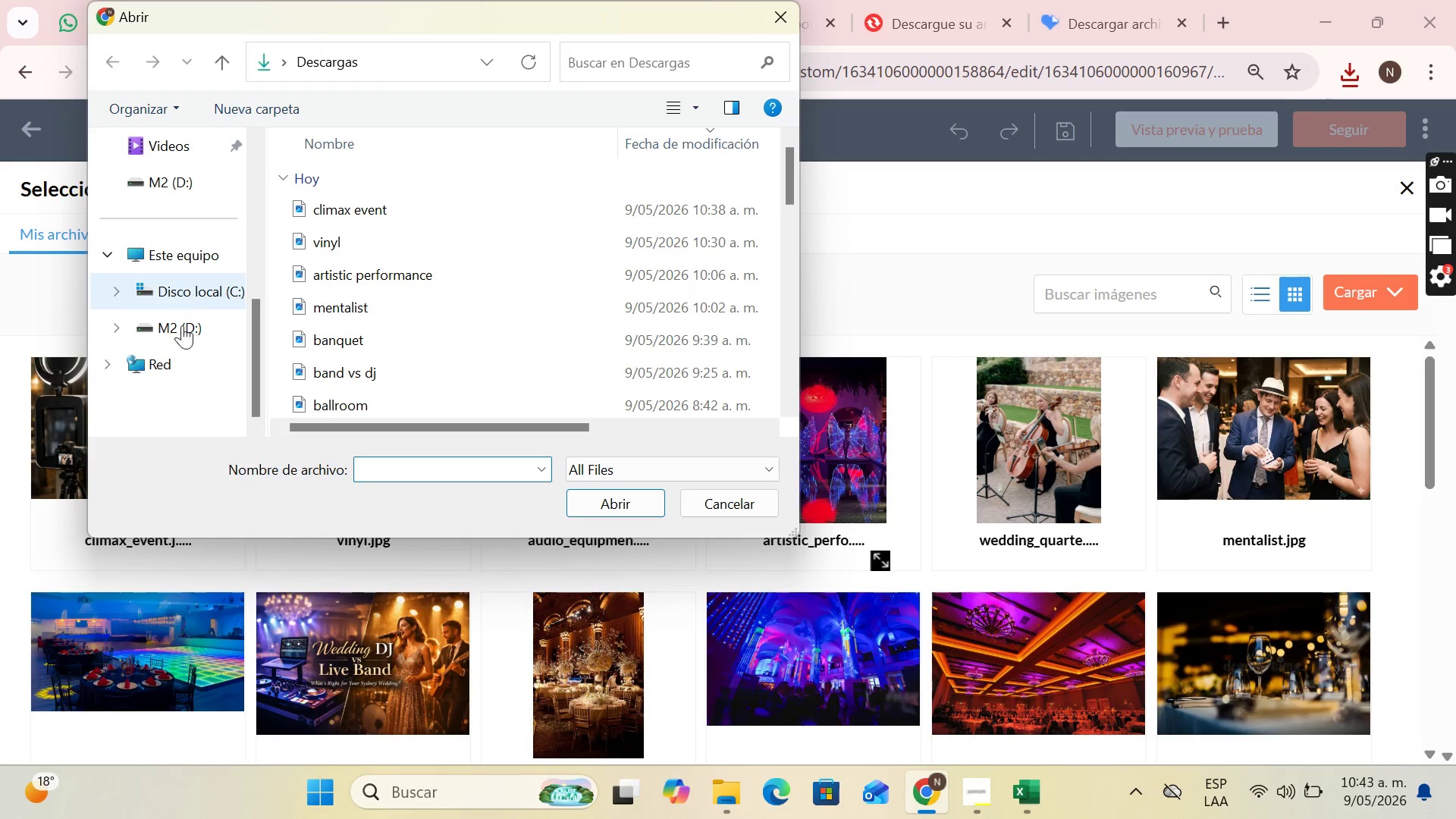 
left_click([182, 325])
 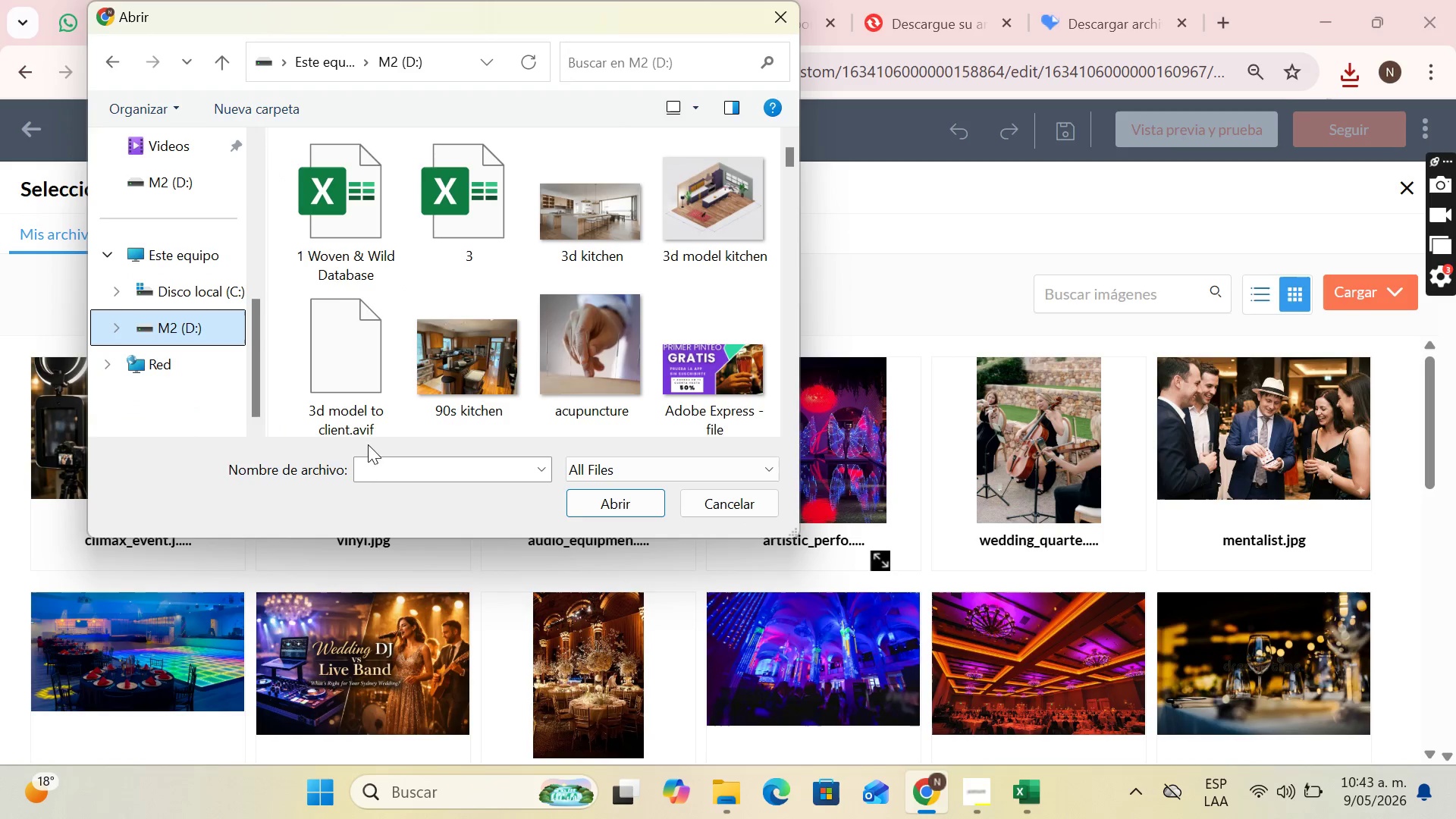 
left_click([372, 465])
 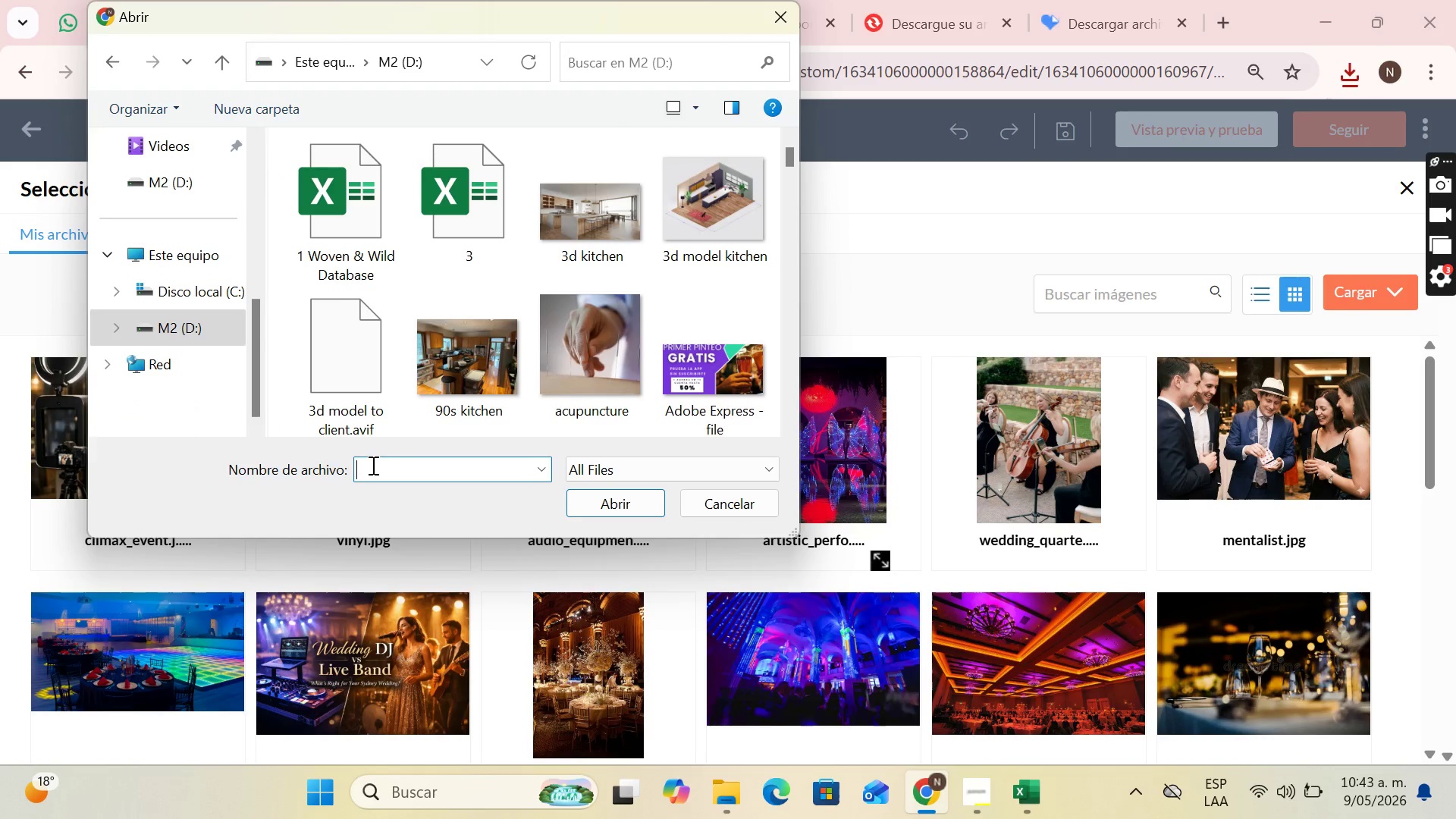 
type(dj ga)
 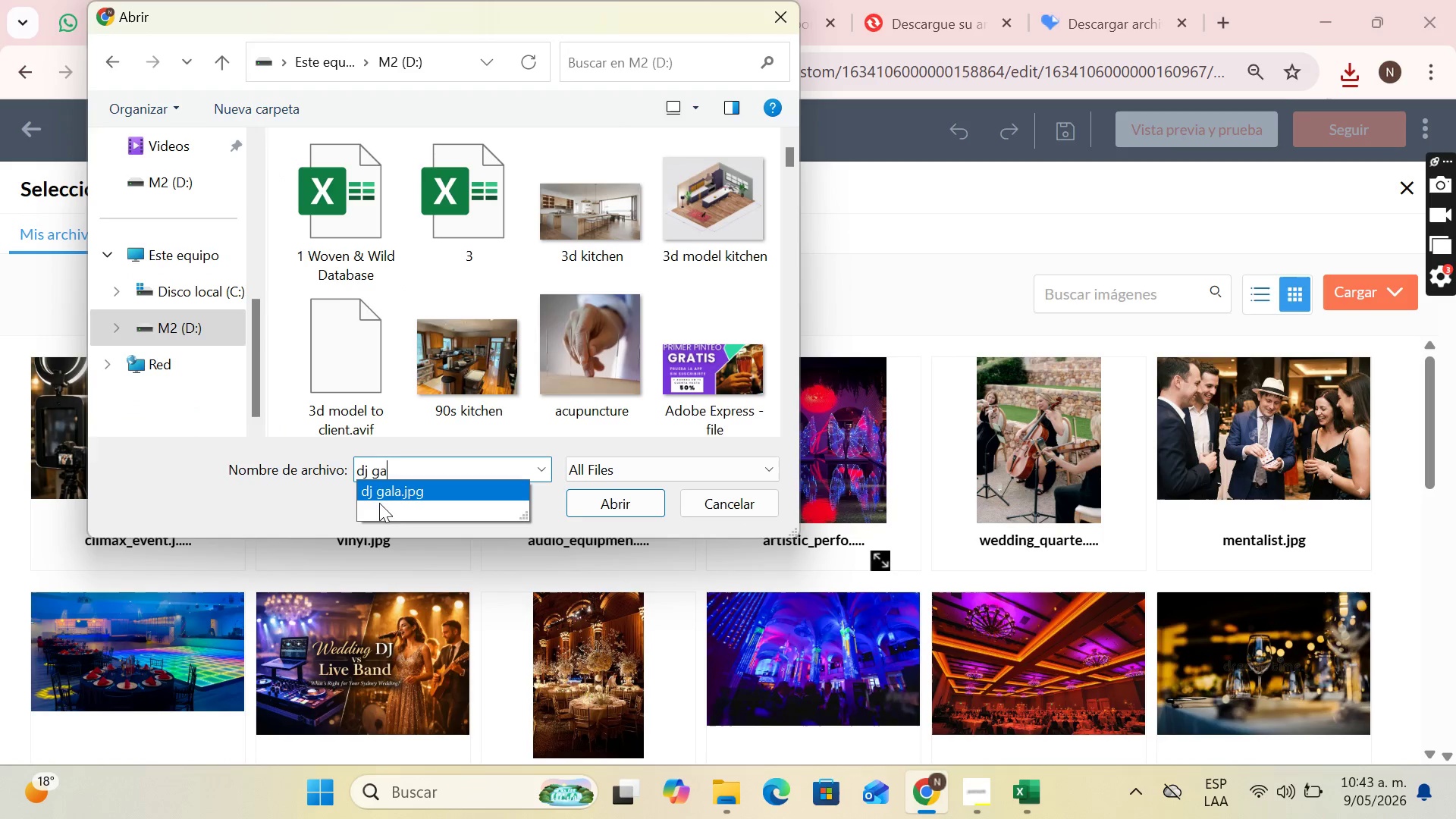 
double_click([387, 497])
 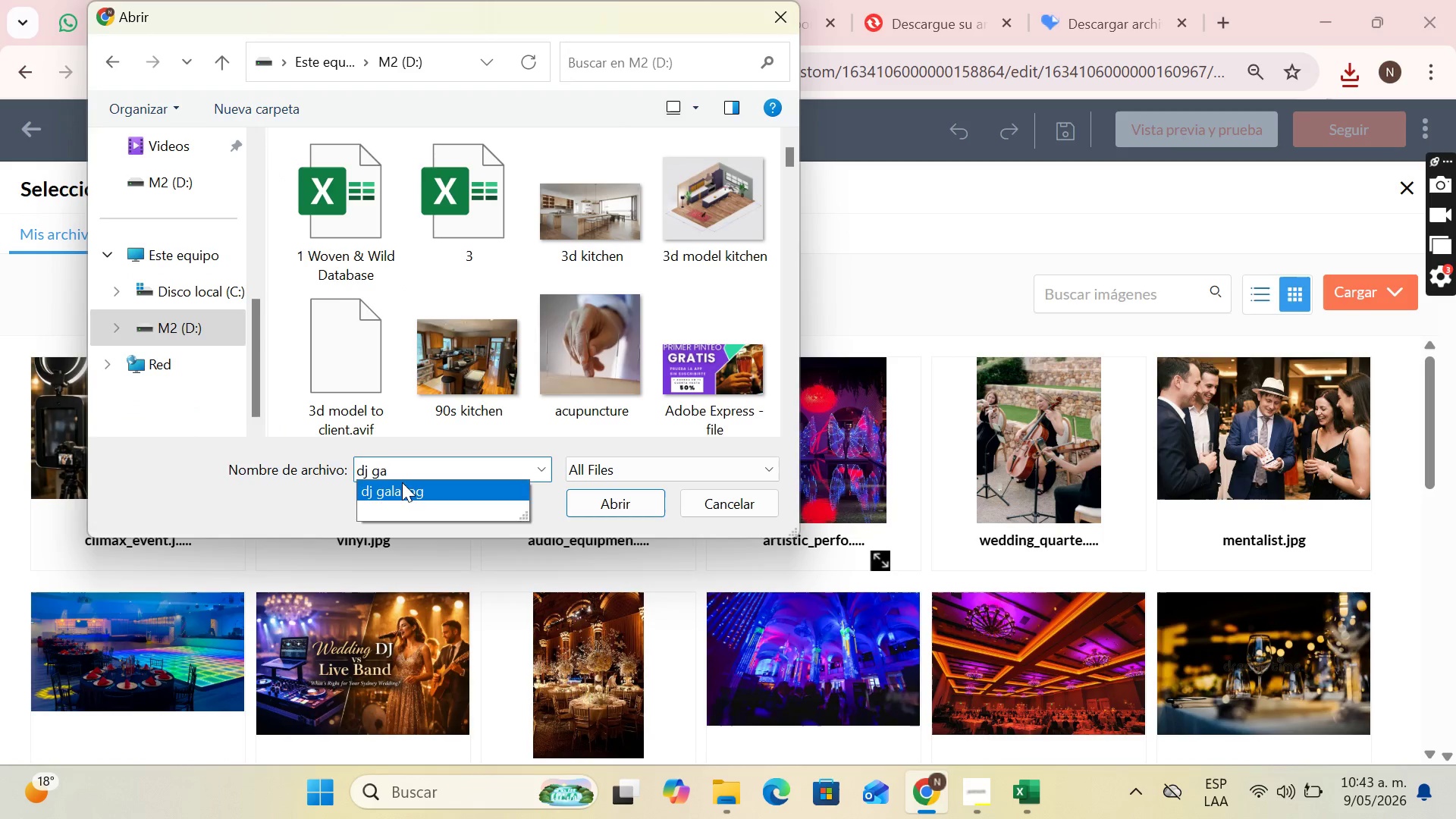 
triple_click([402, 482])
 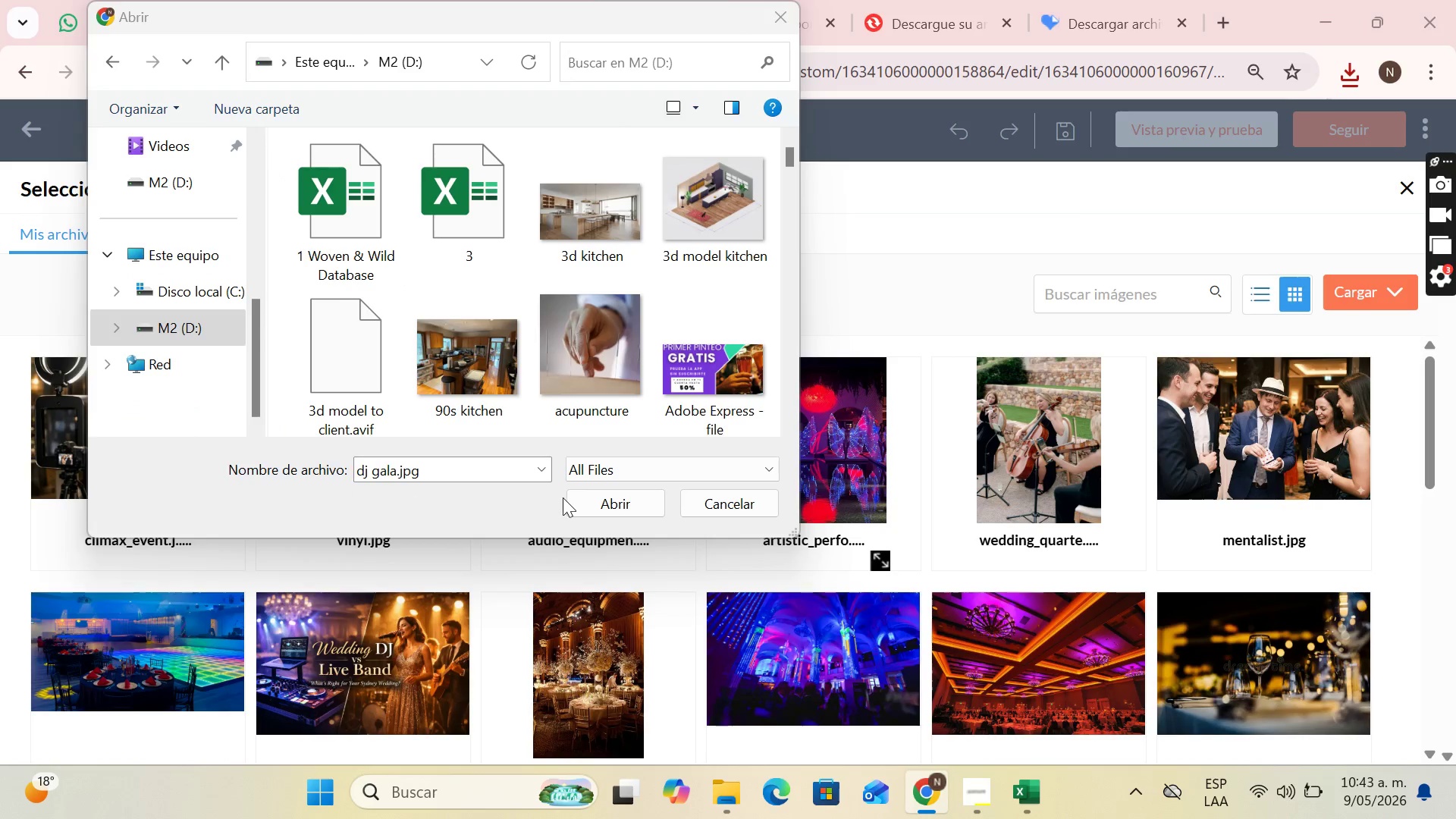 
left_click([563, 497])
 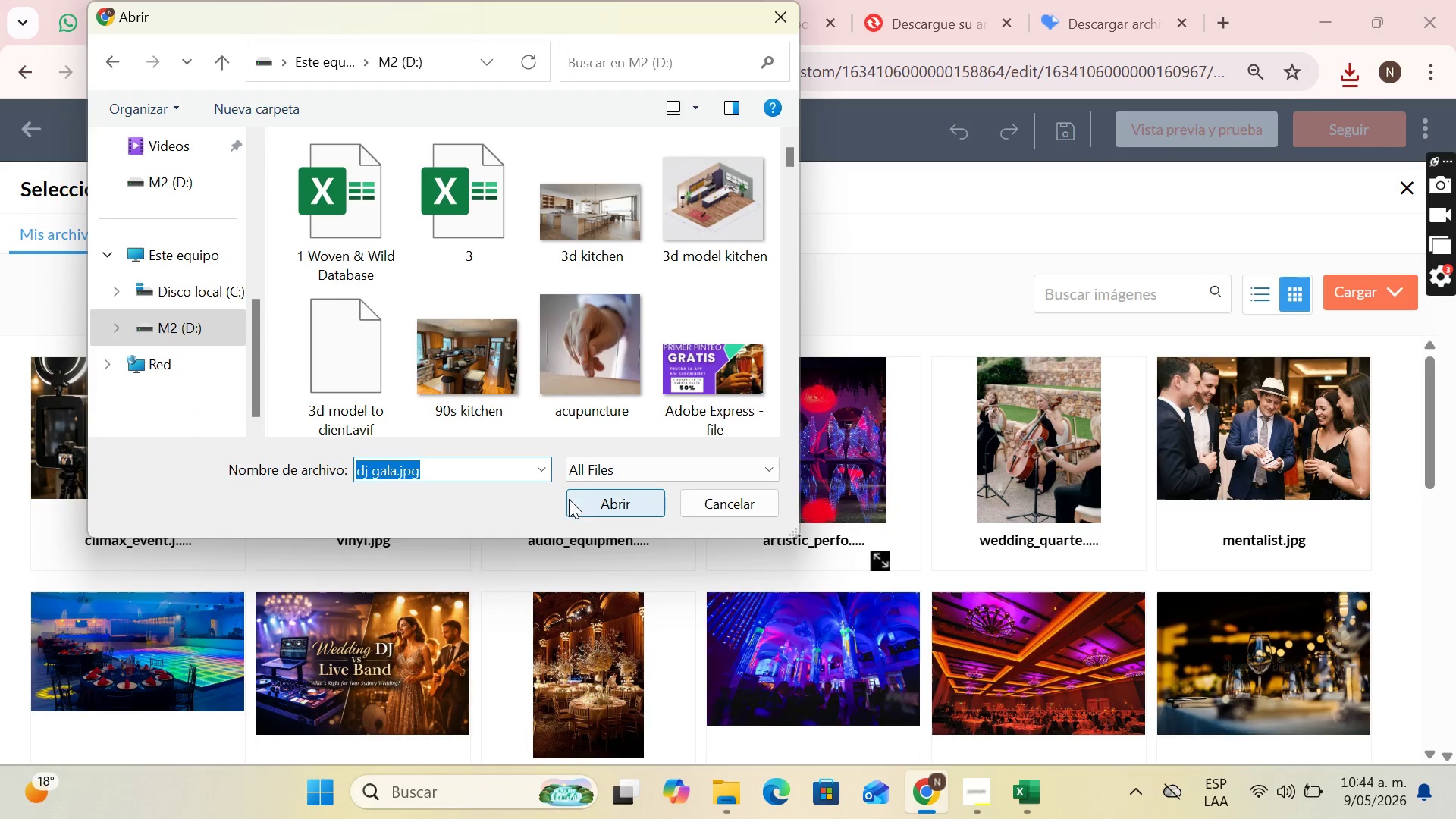 
left_click([594, 500])
 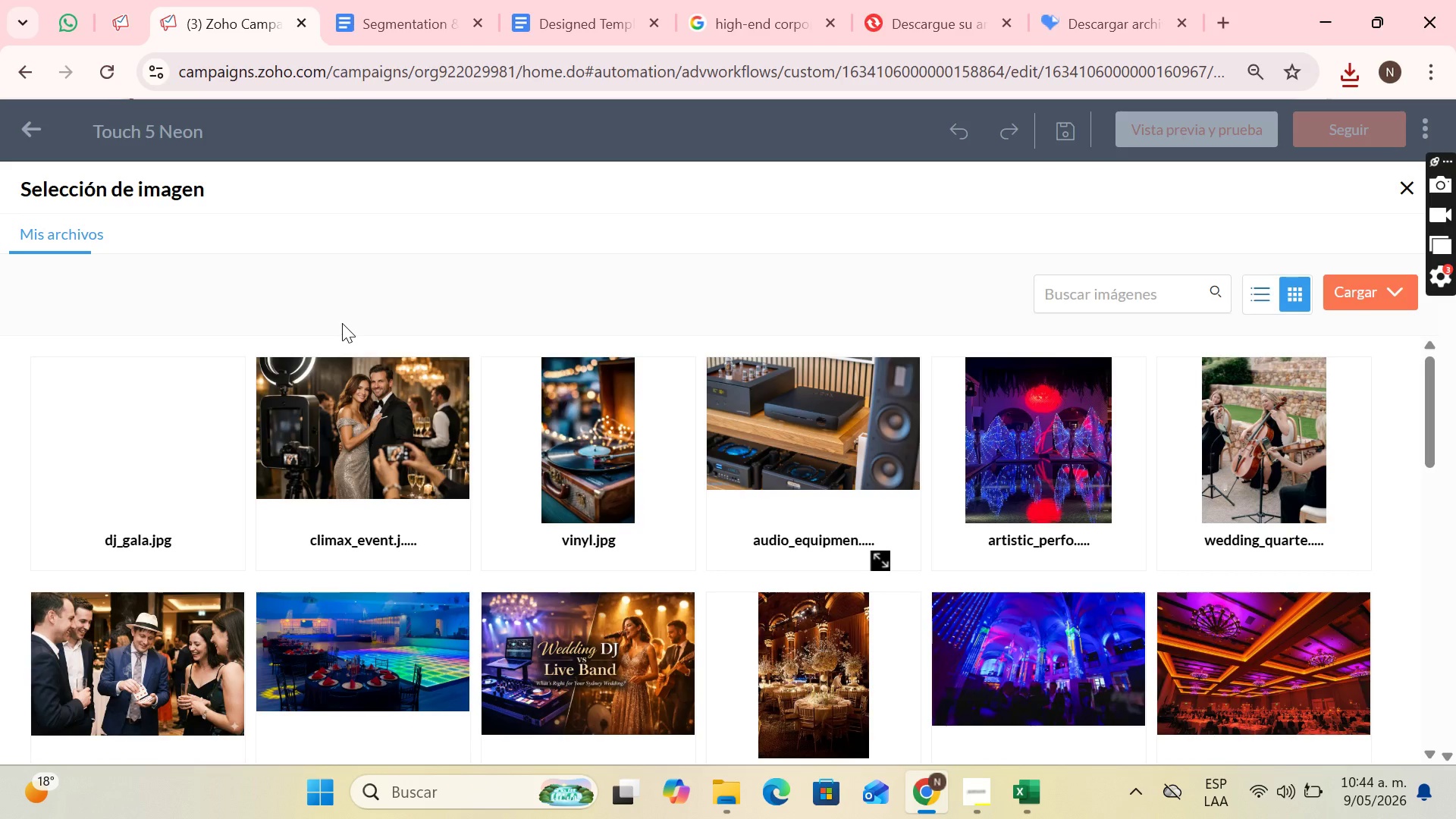 
mouse_move([141, 506])
 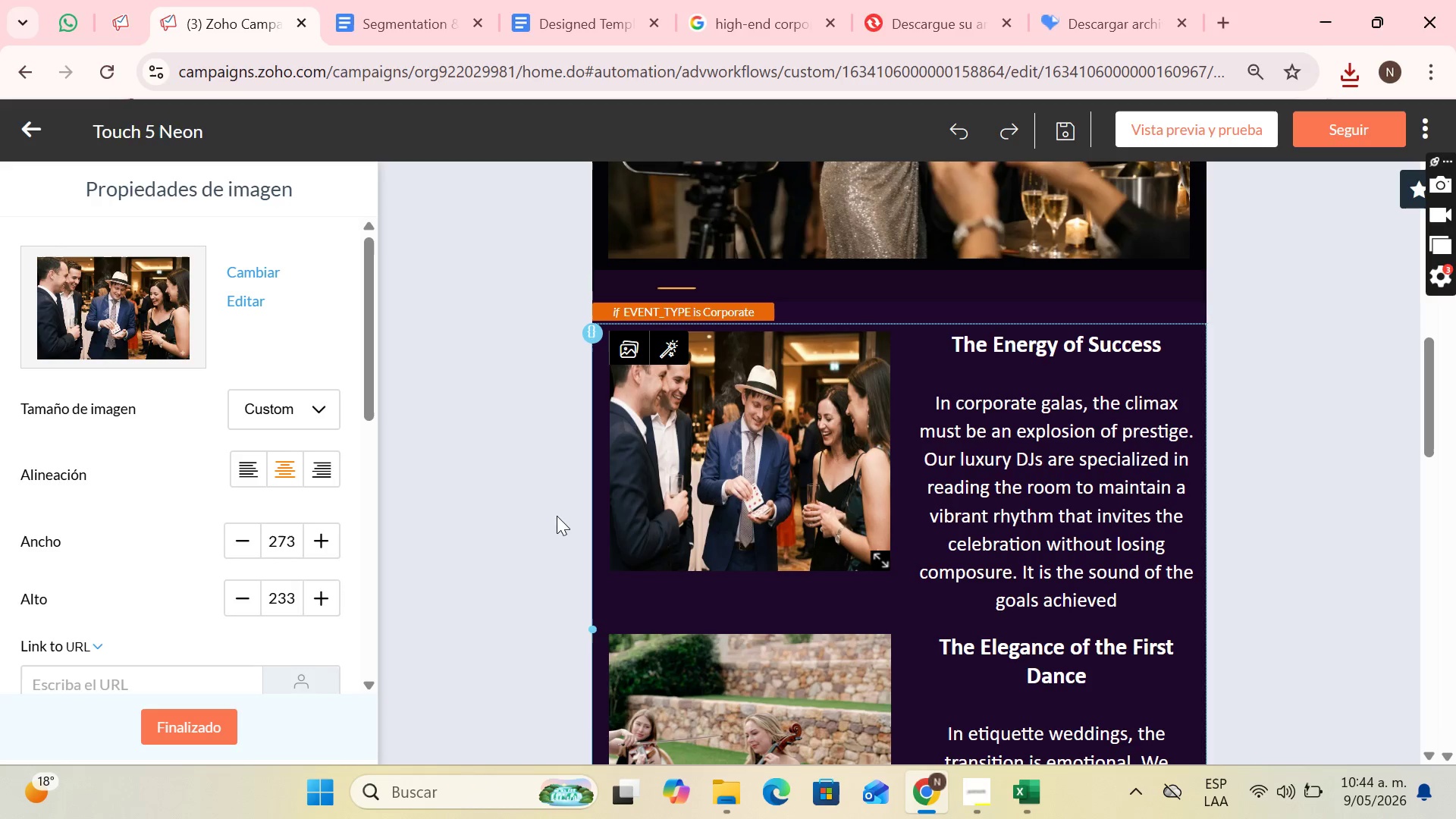 
wait(15.3)
 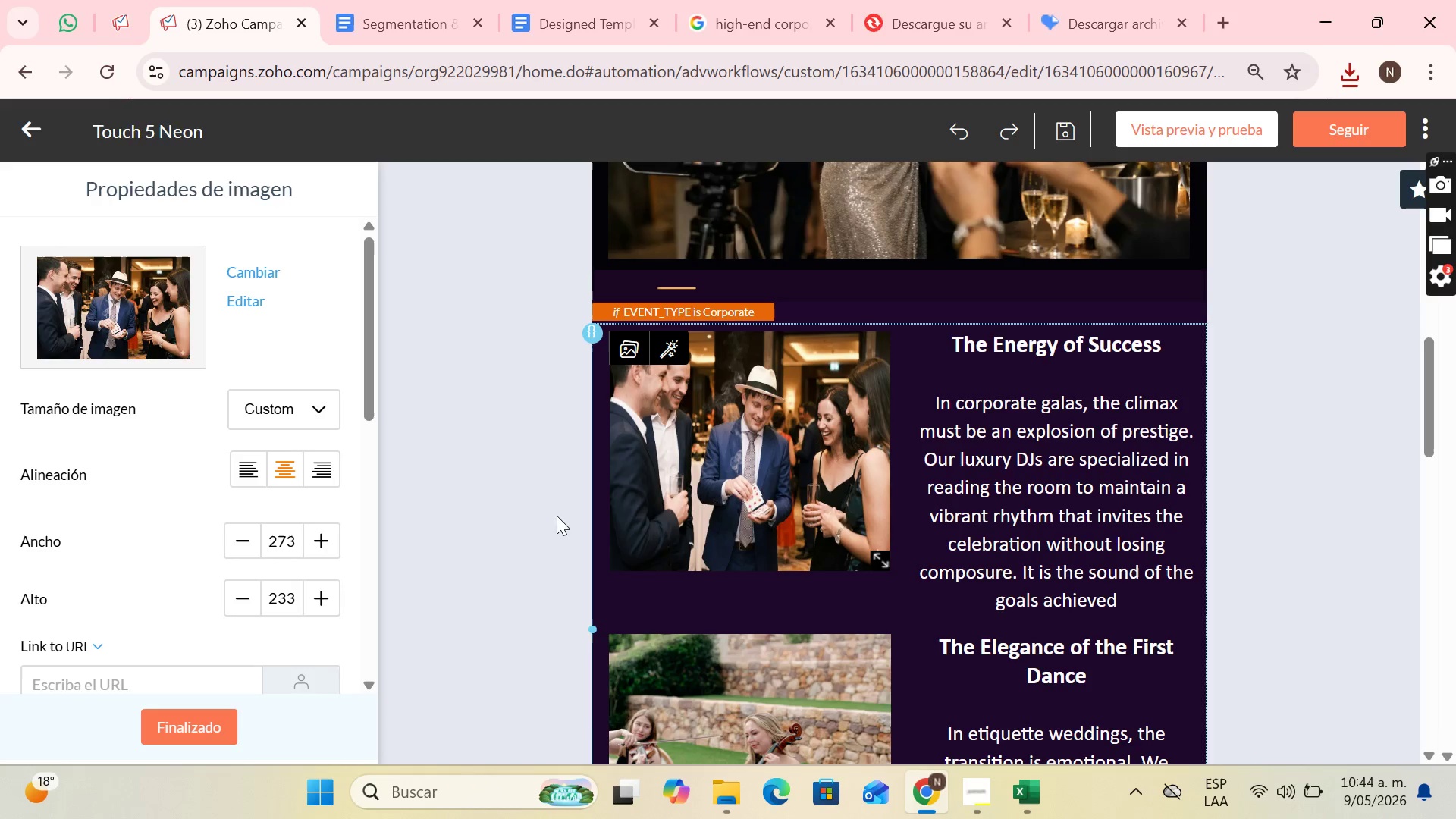 
scroll: coordinate [1075, 374], scroll_direction: down, amount: 3.0
 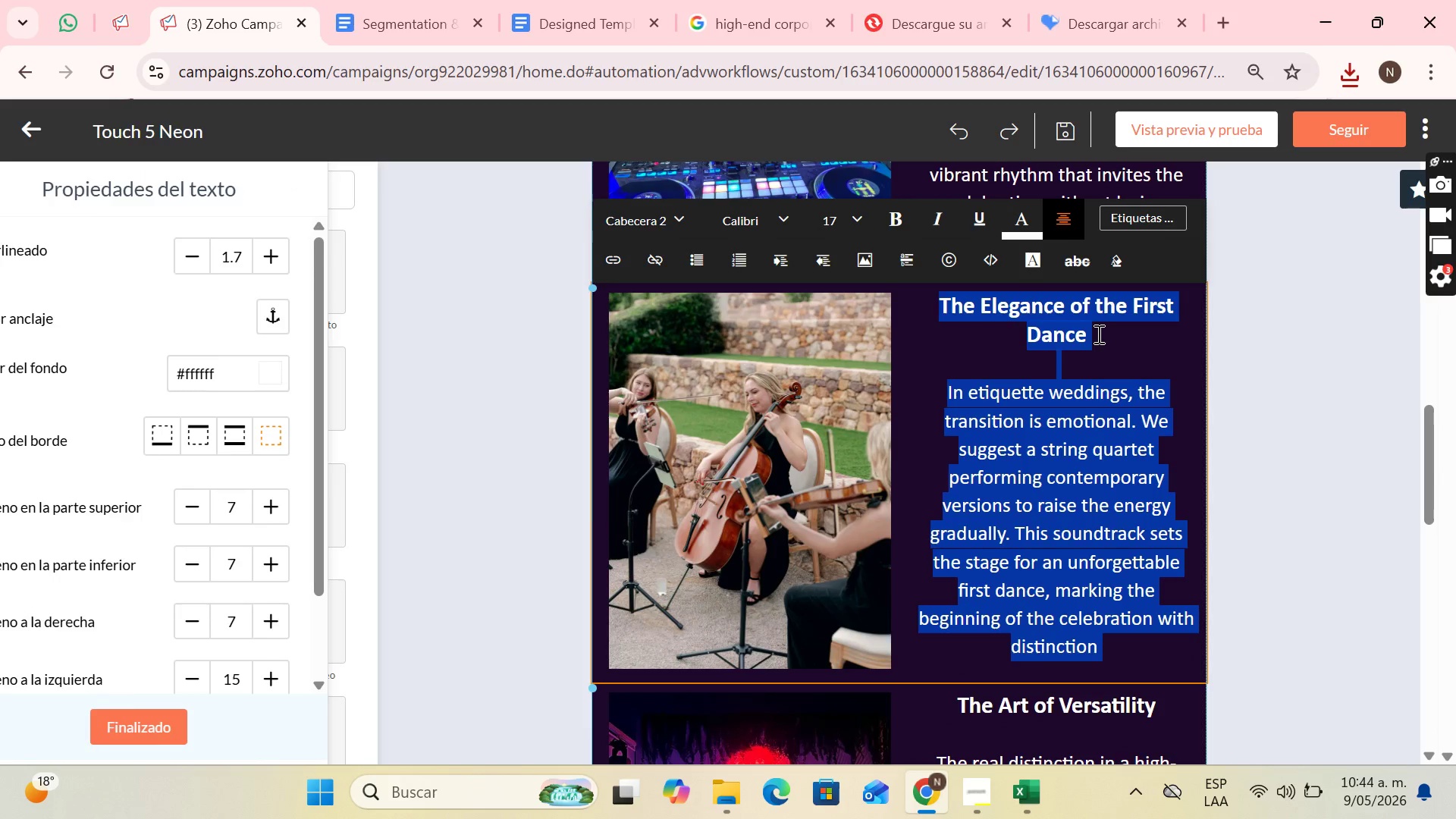 
left_click([1097, 334])
 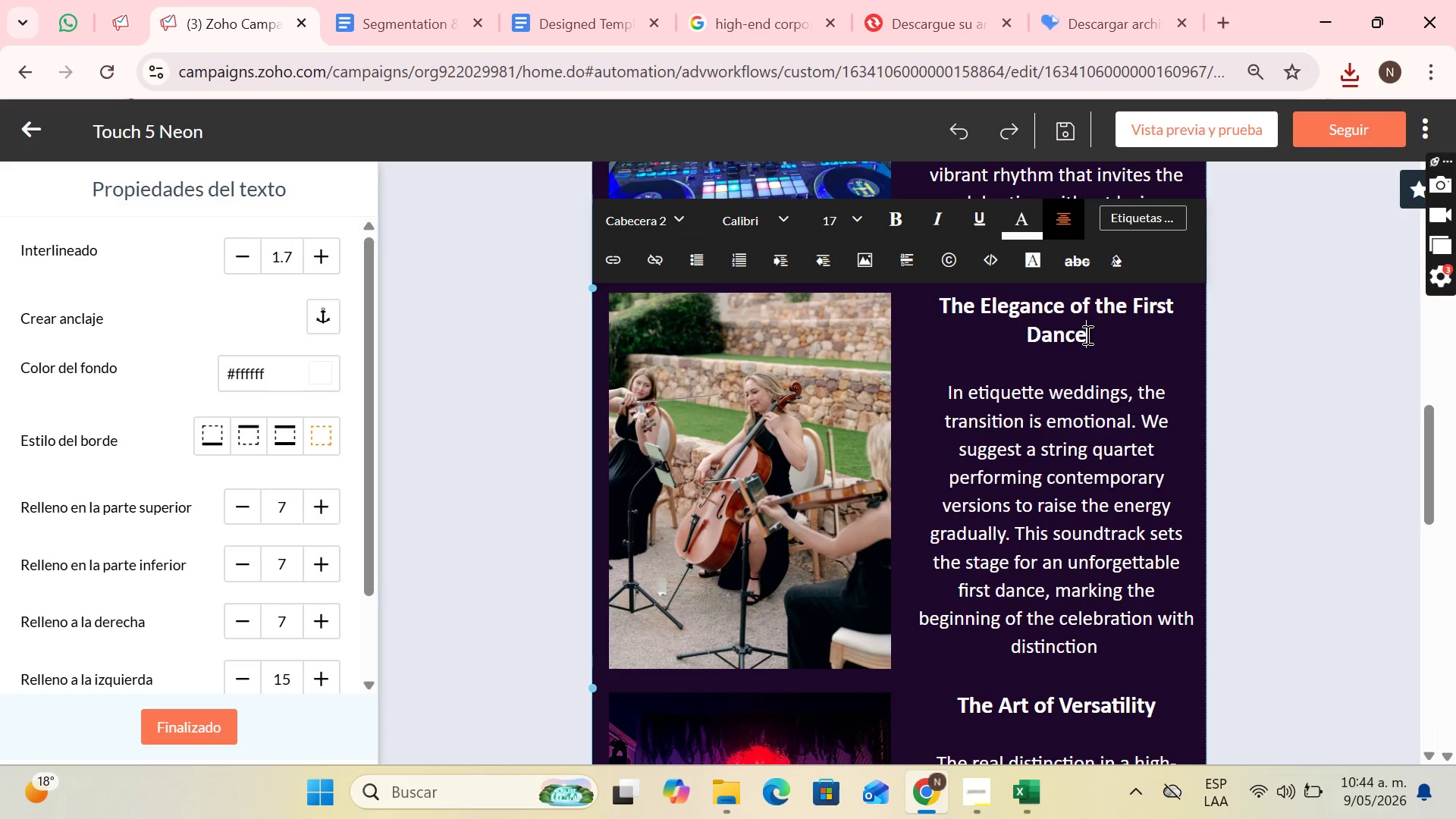 
left_click_drag(start_coordinate=[1086, 334], to_coordinate=[953, 306])
 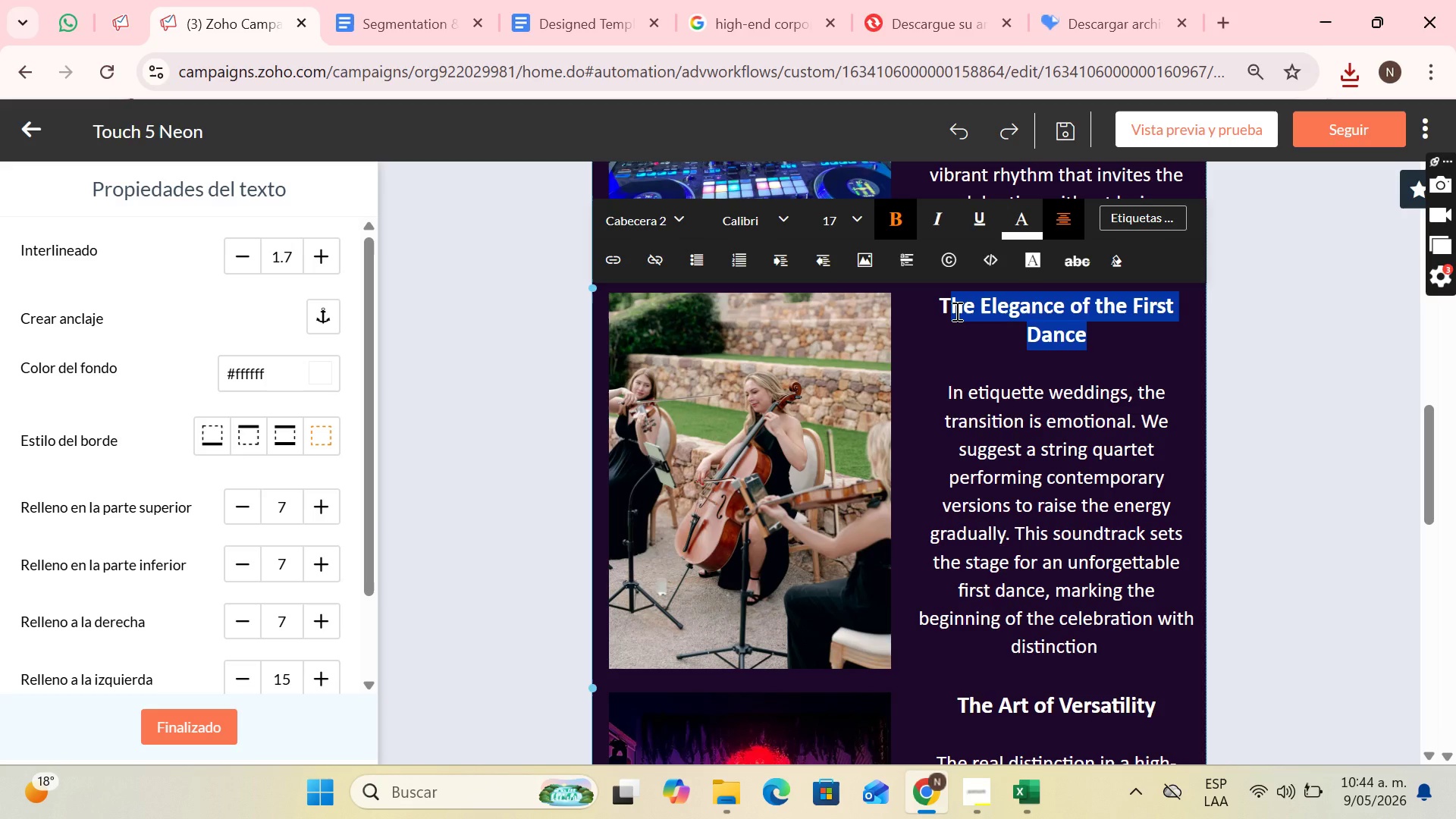 
wait(11.5)
 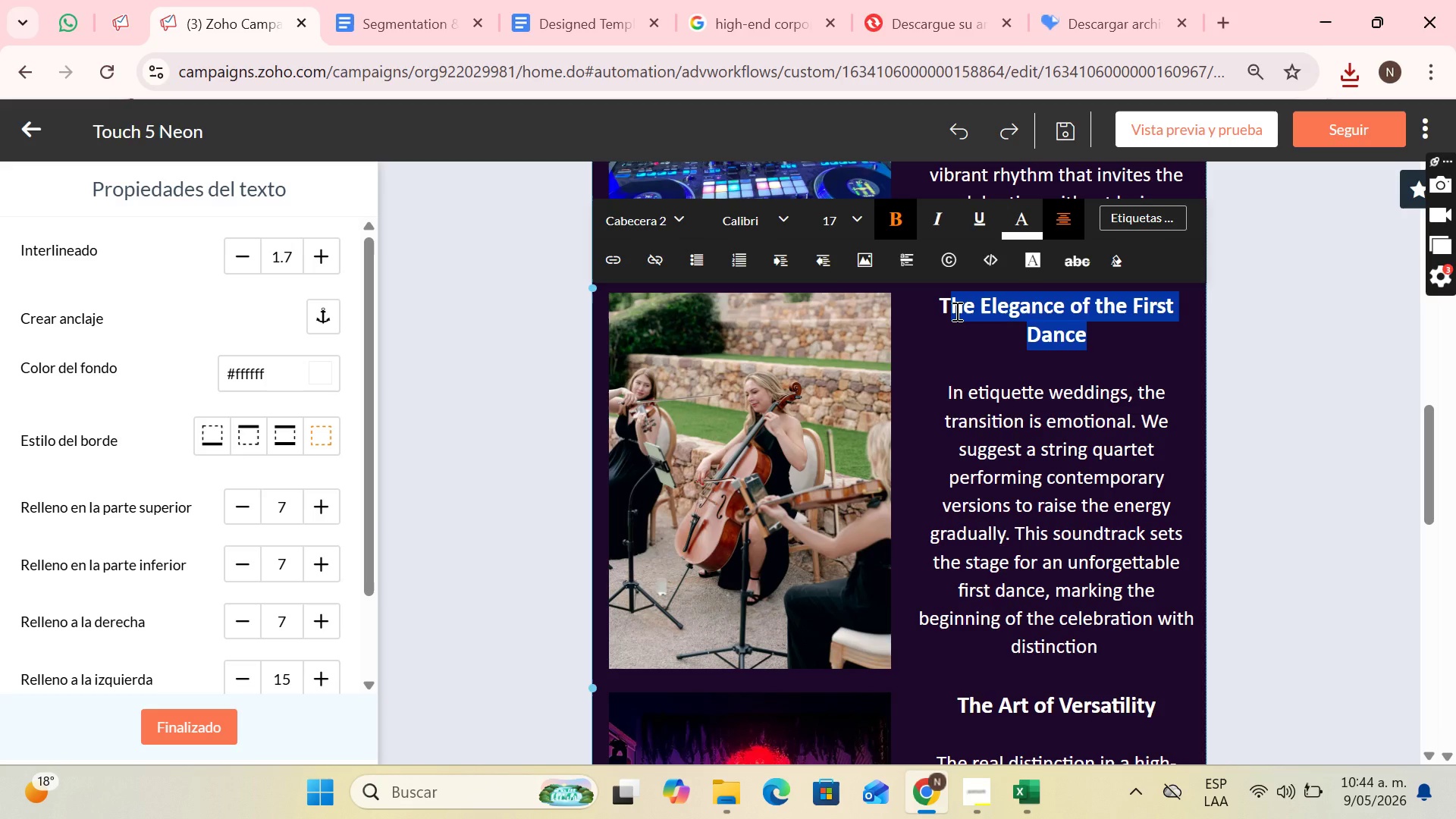 
key(Backspace)
 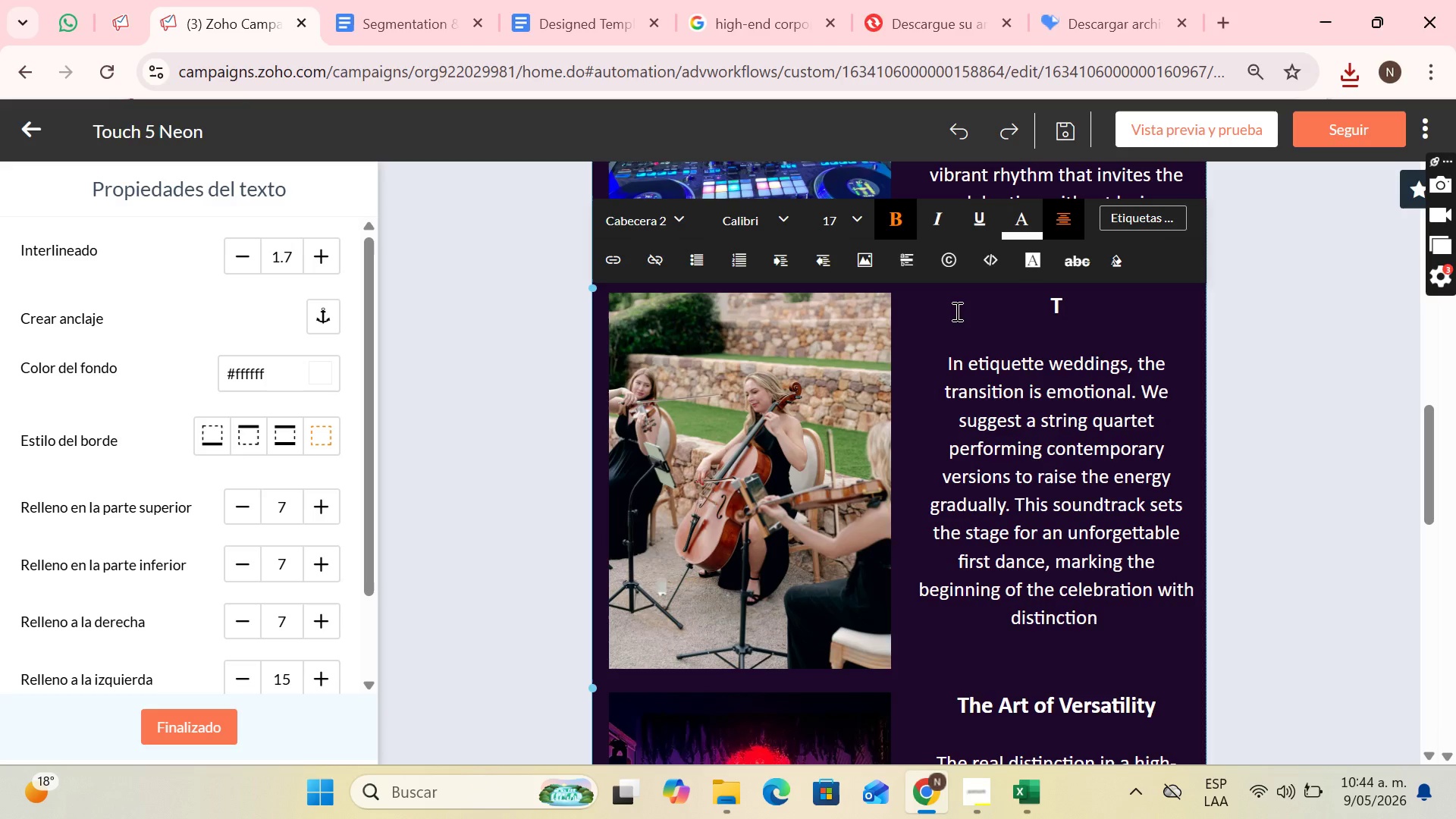 
key(CapsLock)
 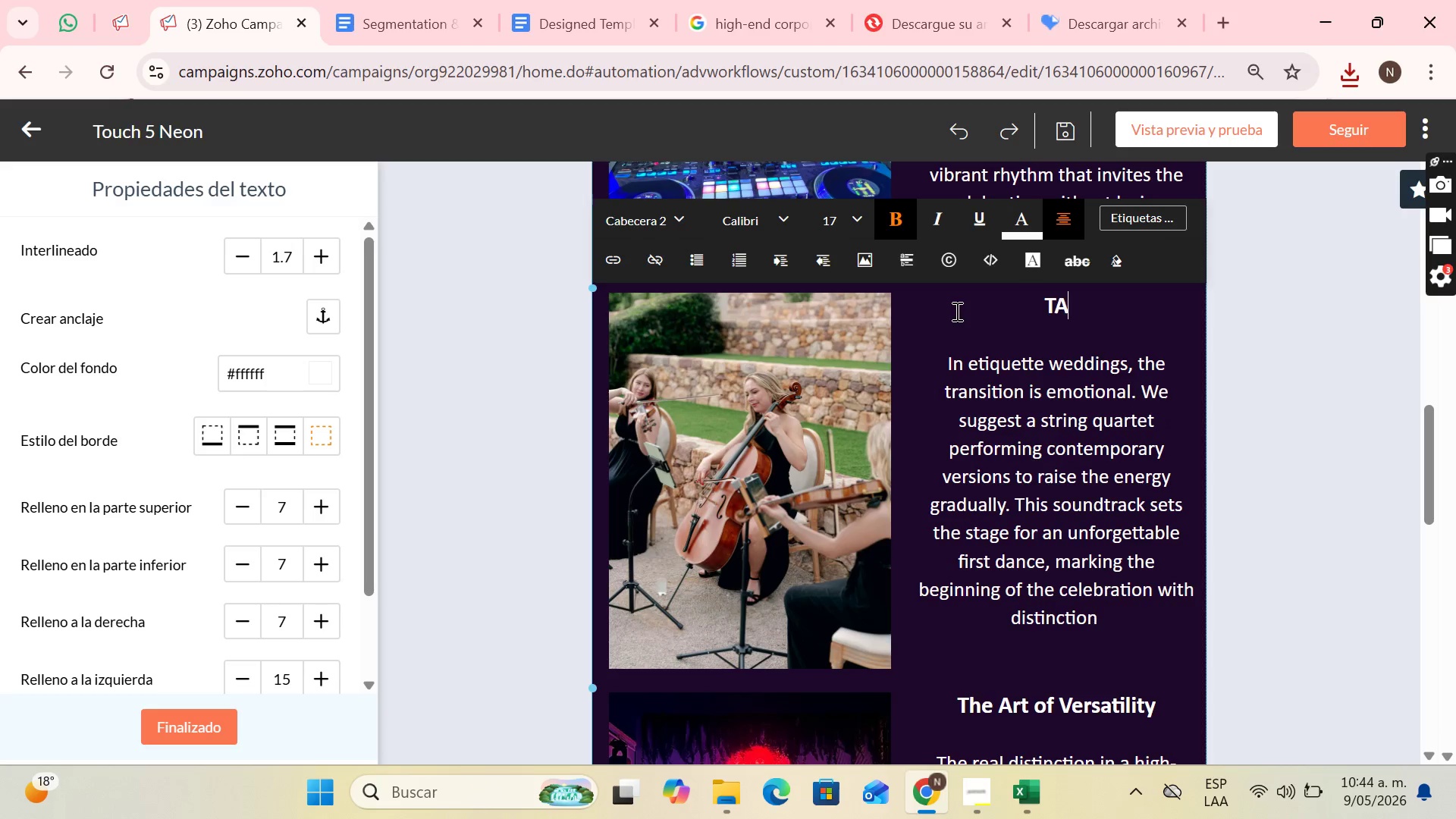 
key(A)
 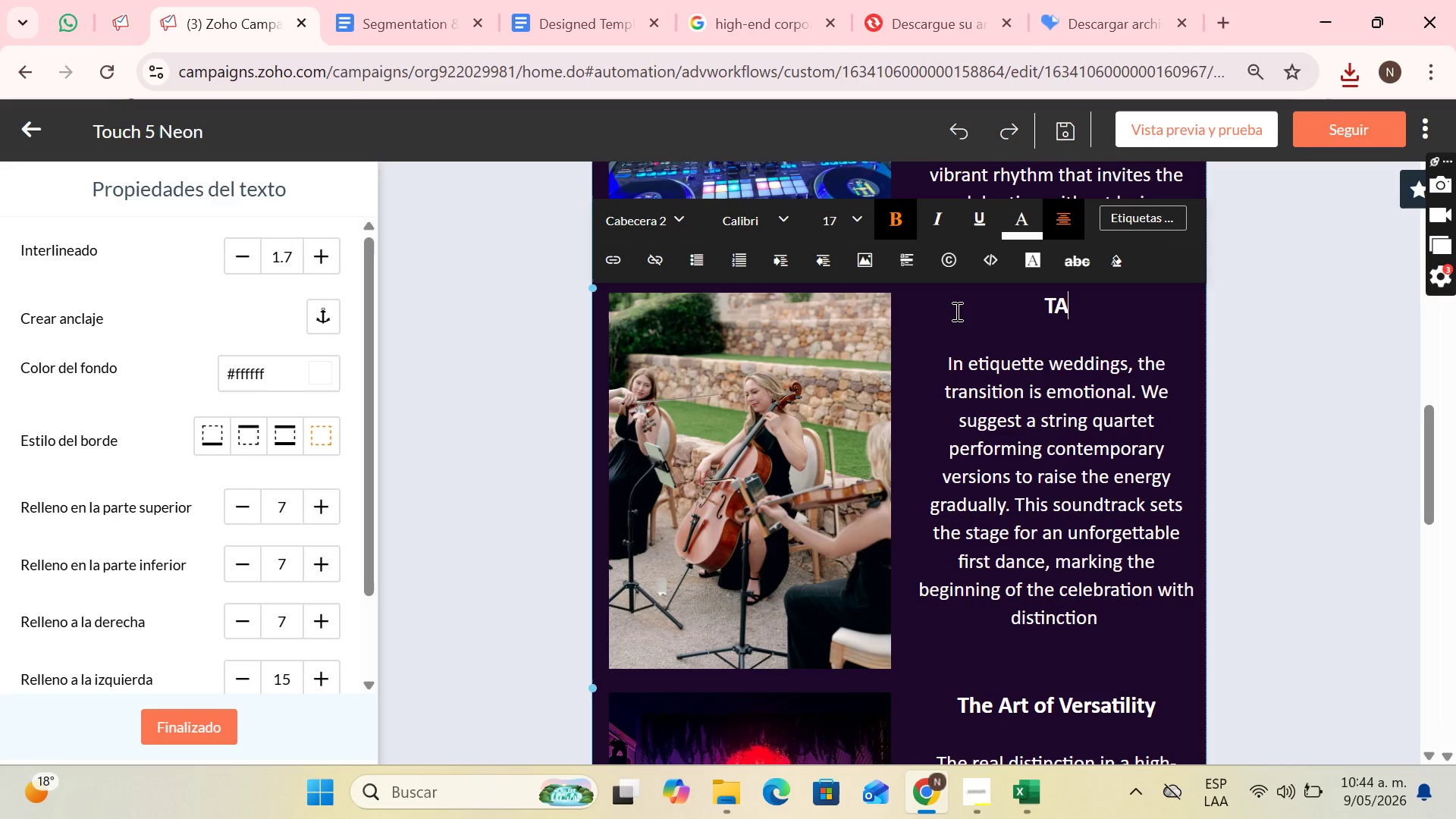 
key(CapsLock)
 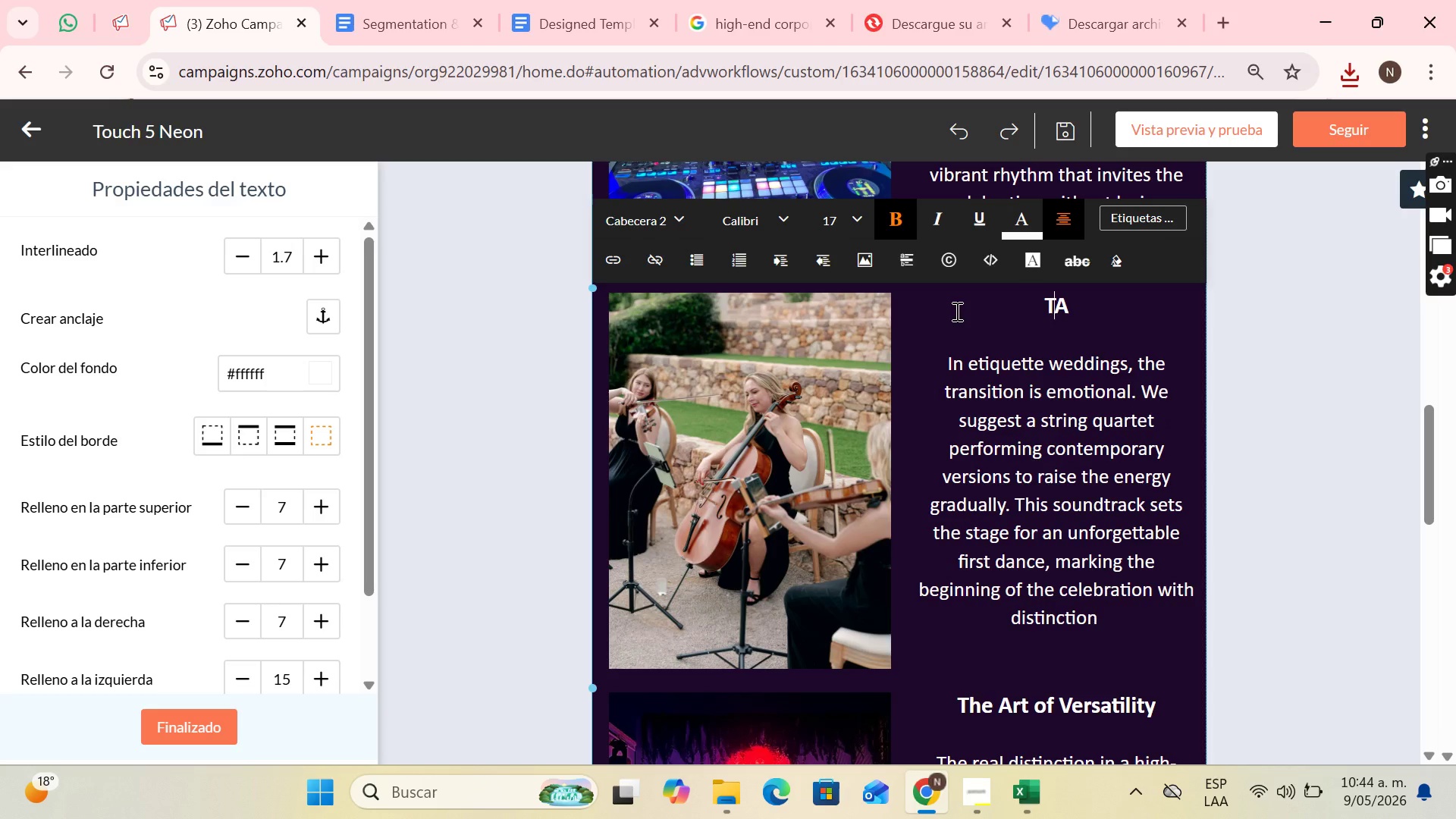 
key(ArrowLeft)
 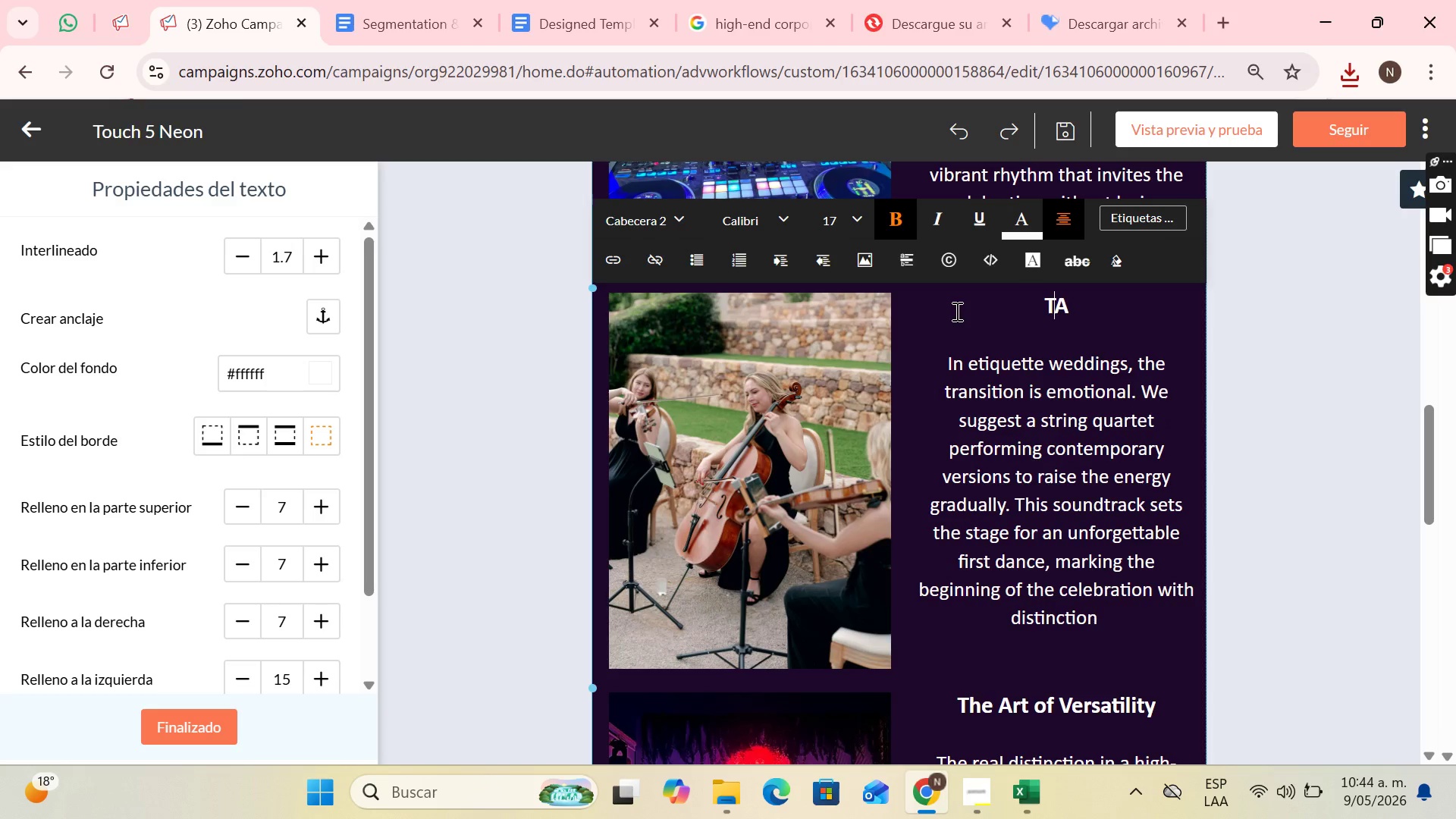 
key(Backspace)
 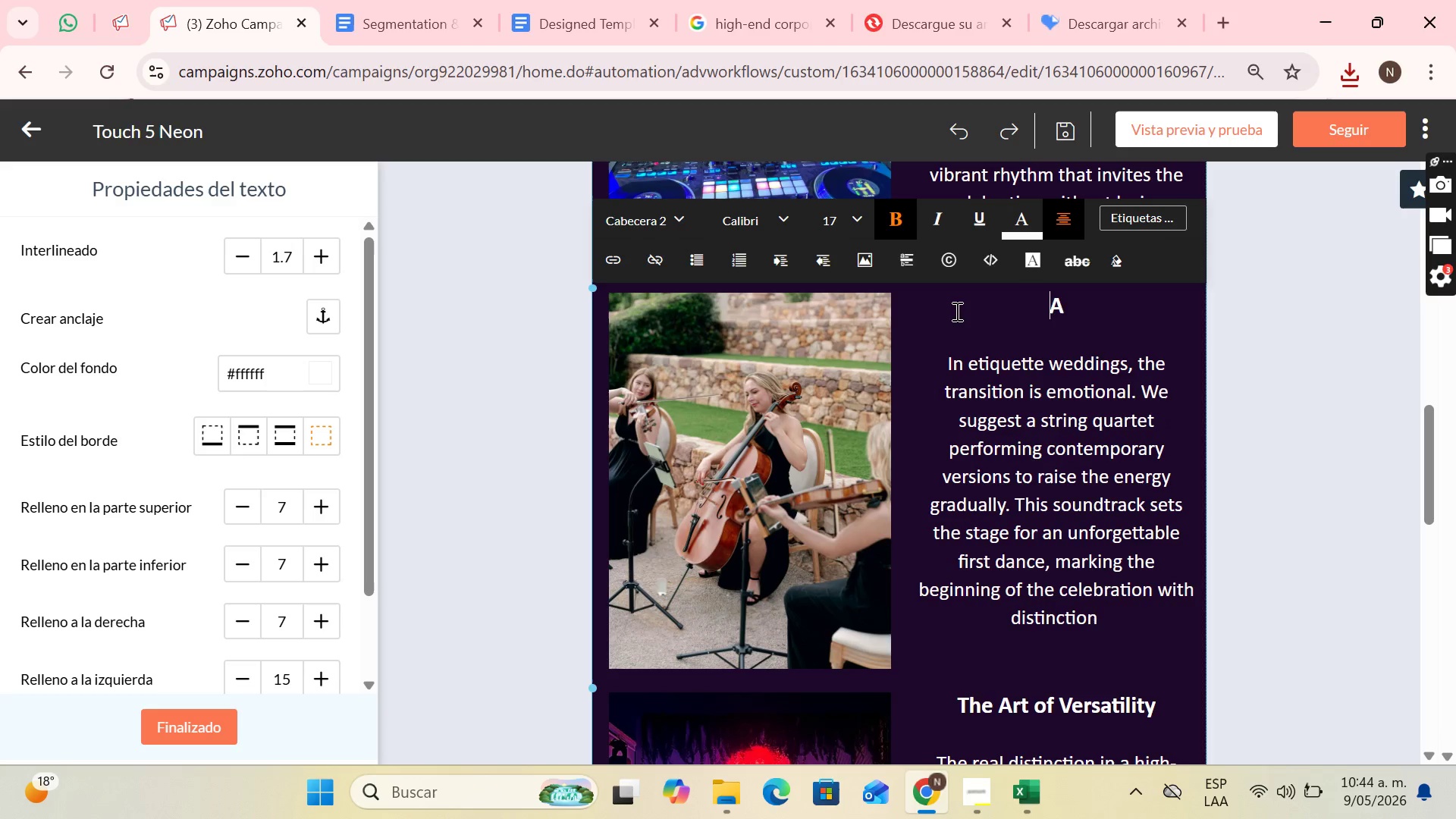 
key(ArrowRight)
 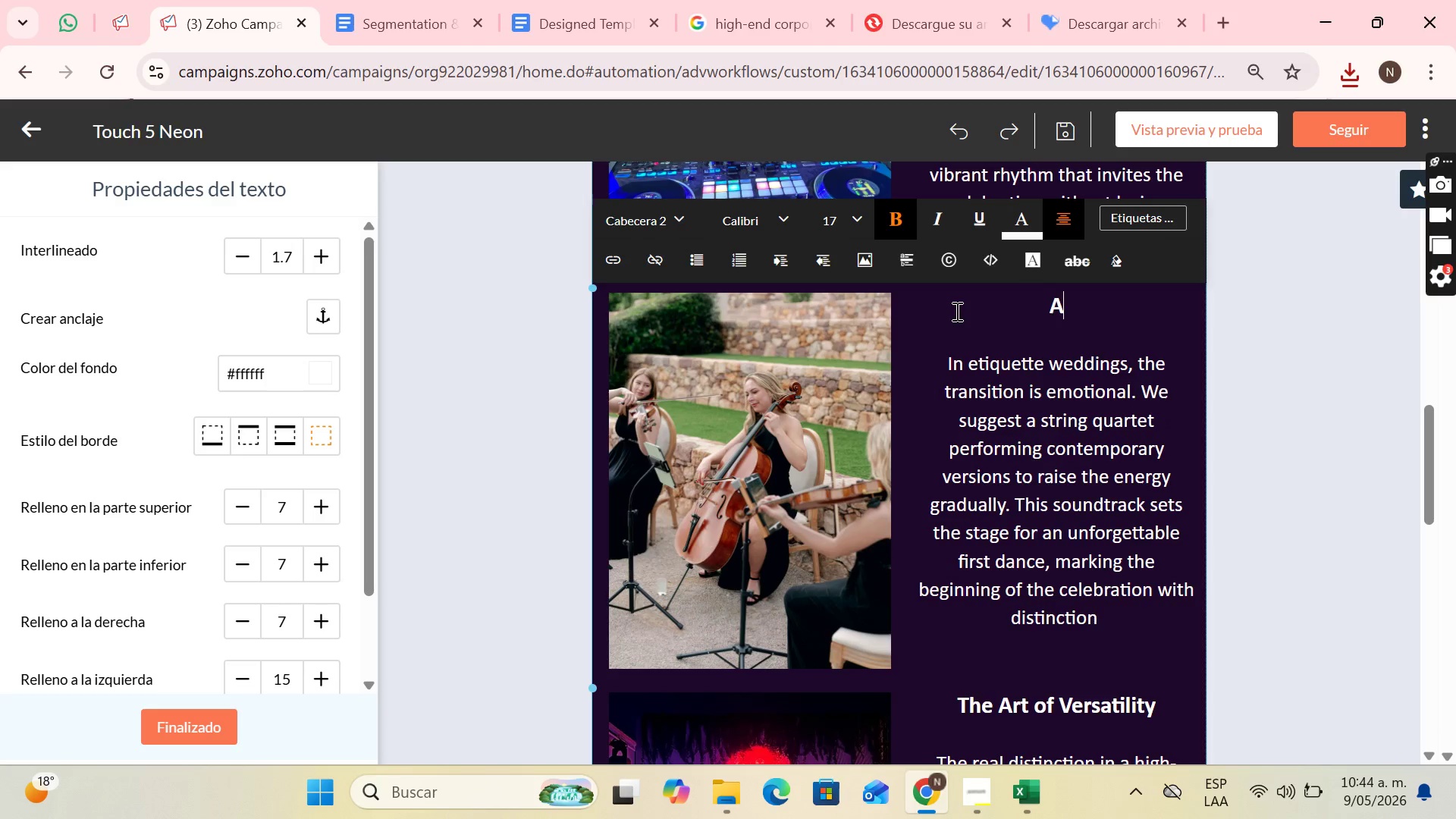 
type(n Unforgettabe)
key(Backspace)
type(le Magical Moment)
 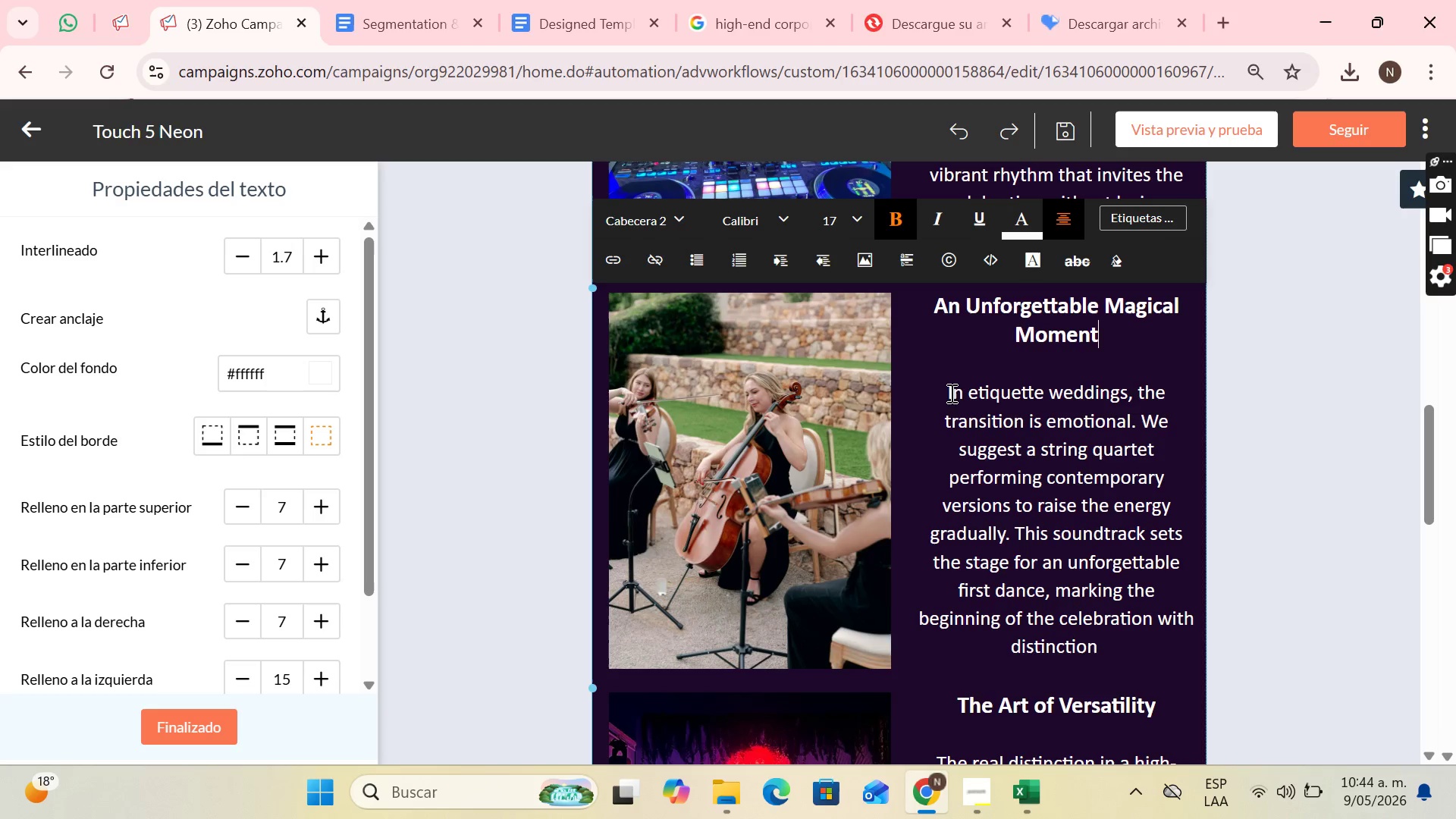 
left_click_drag(start_coordinate=[950, 394], to_coordinate=[1123, 661])
 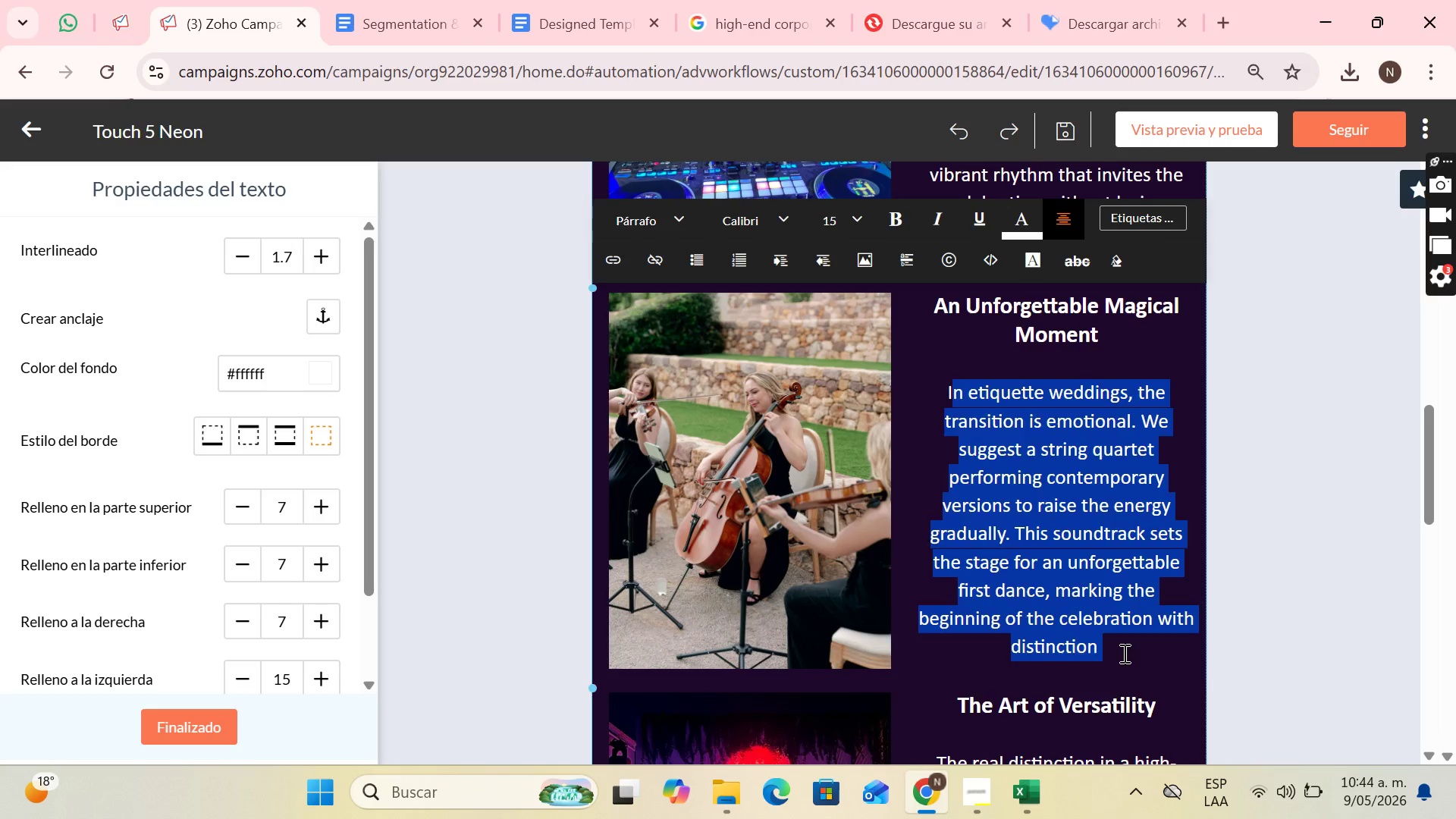 
key(Backspace)
 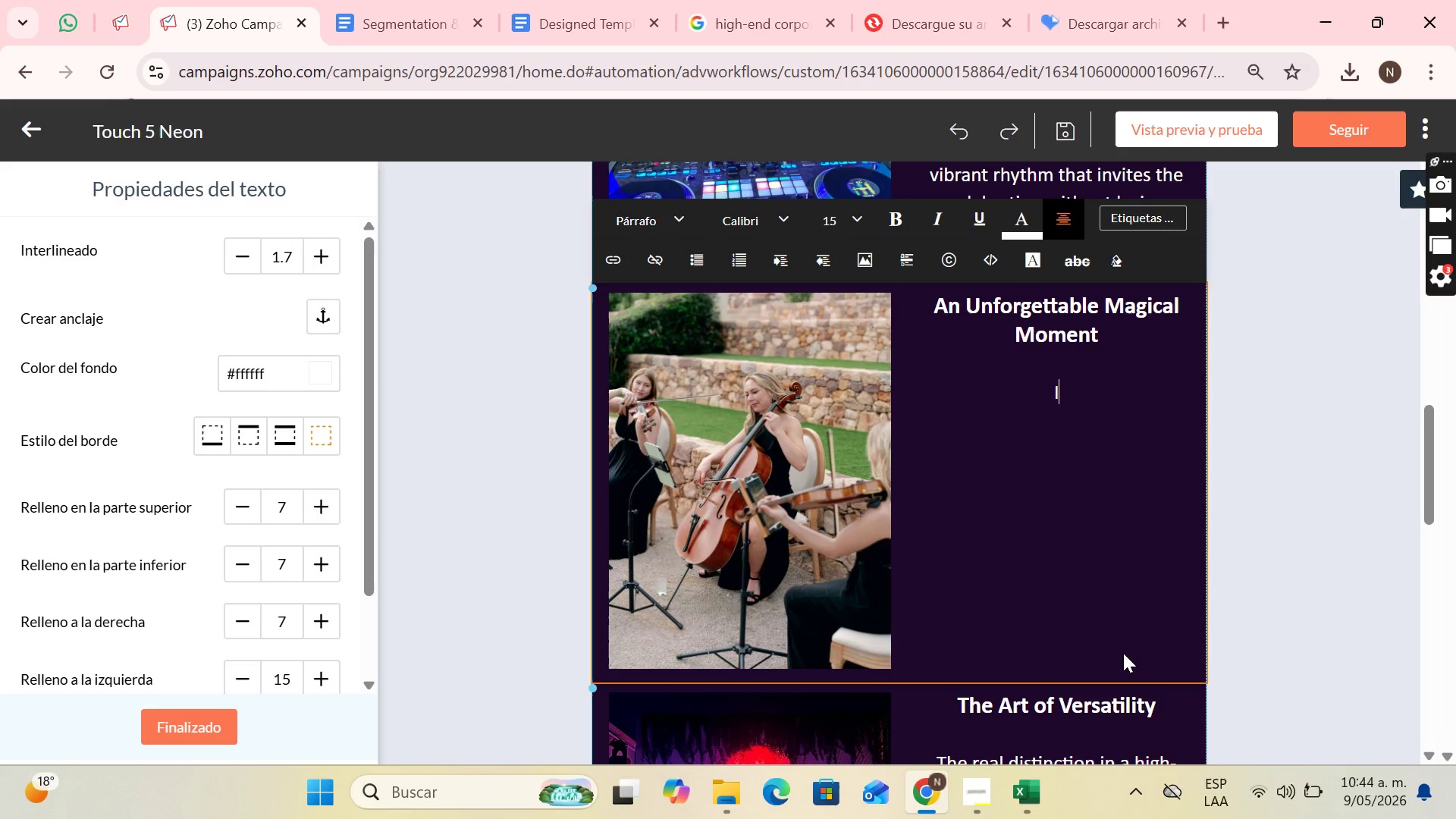 
key(CapsLock)
 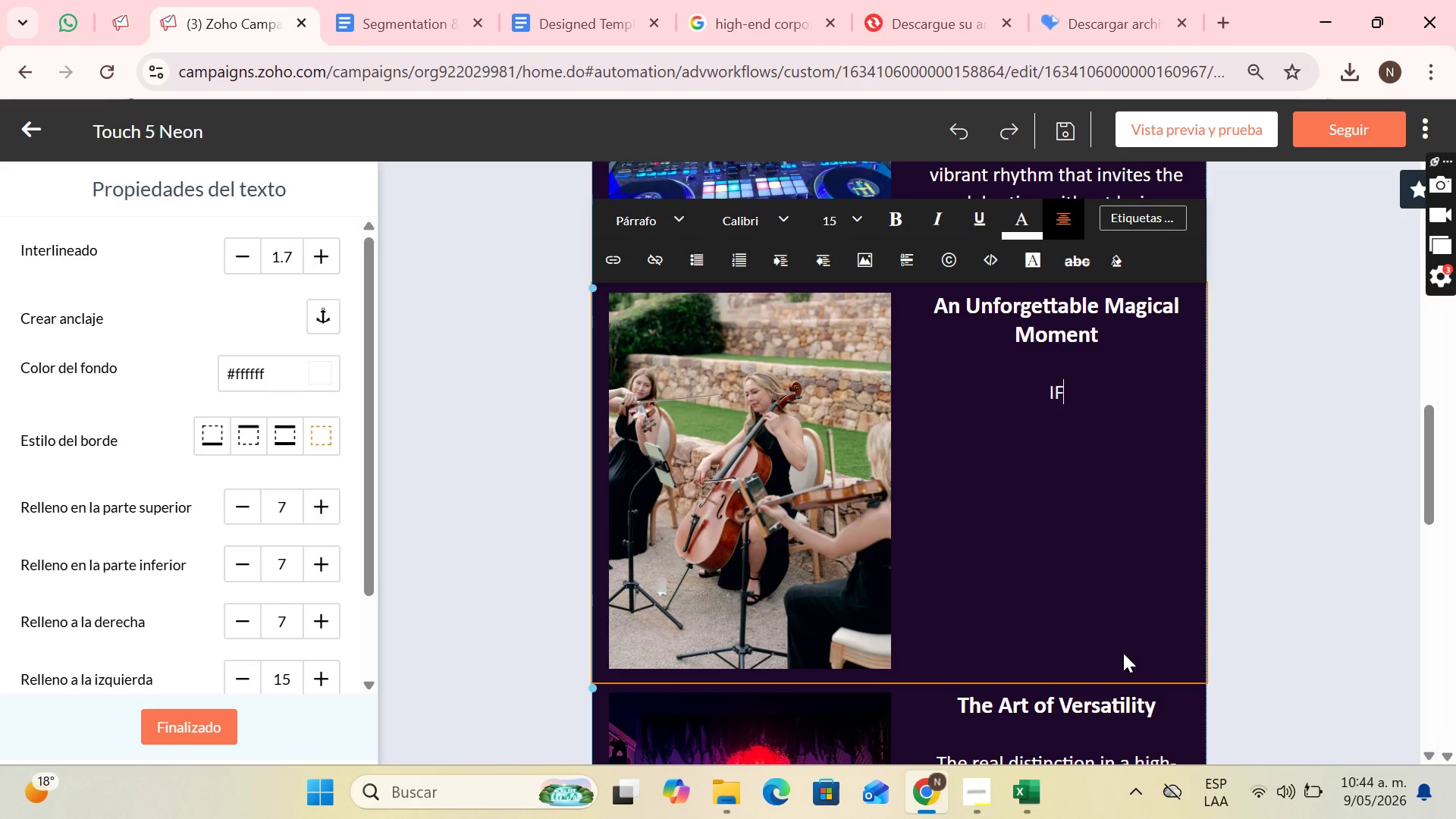 
key(F)
 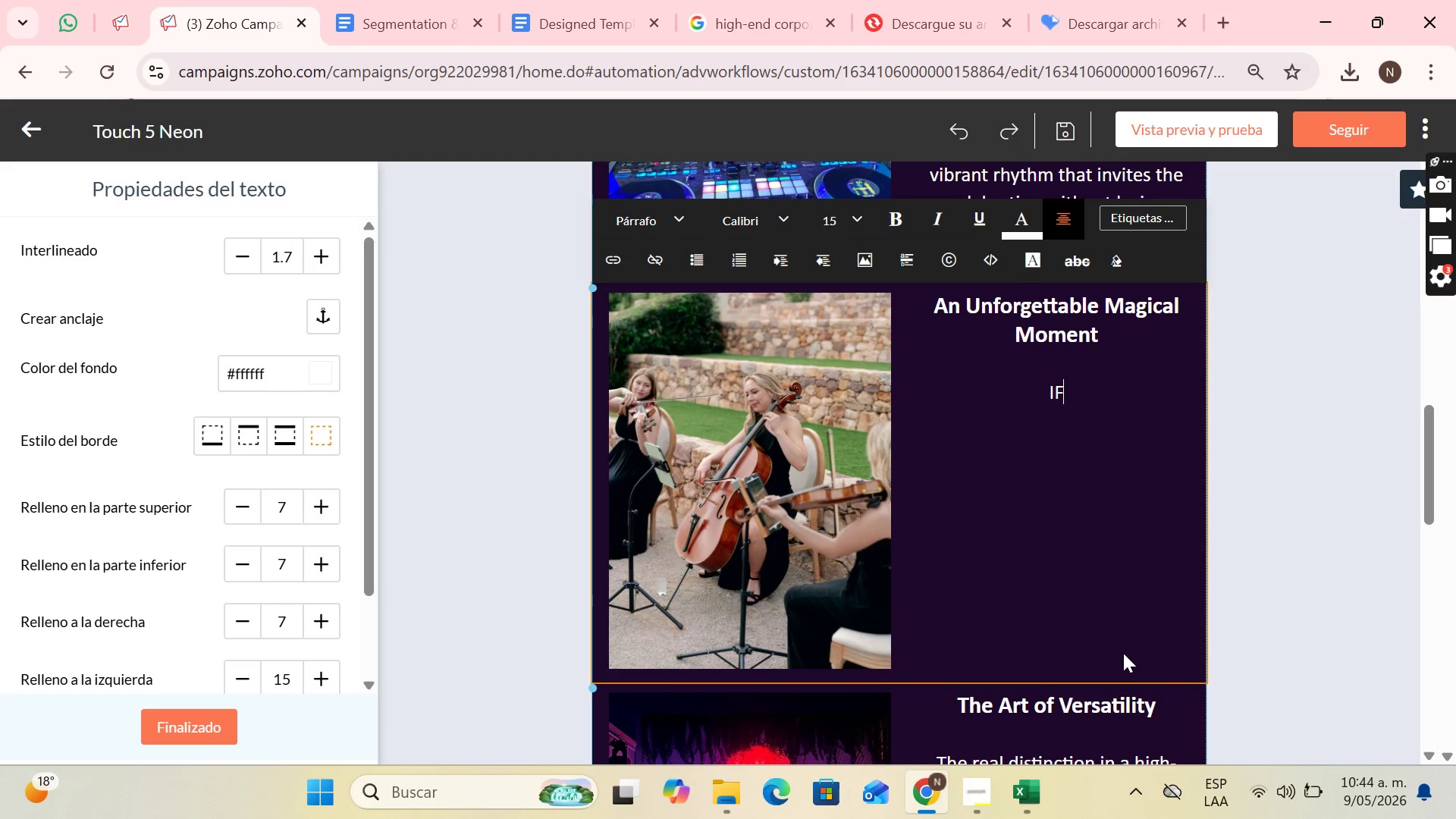 
key(CapsLock)
 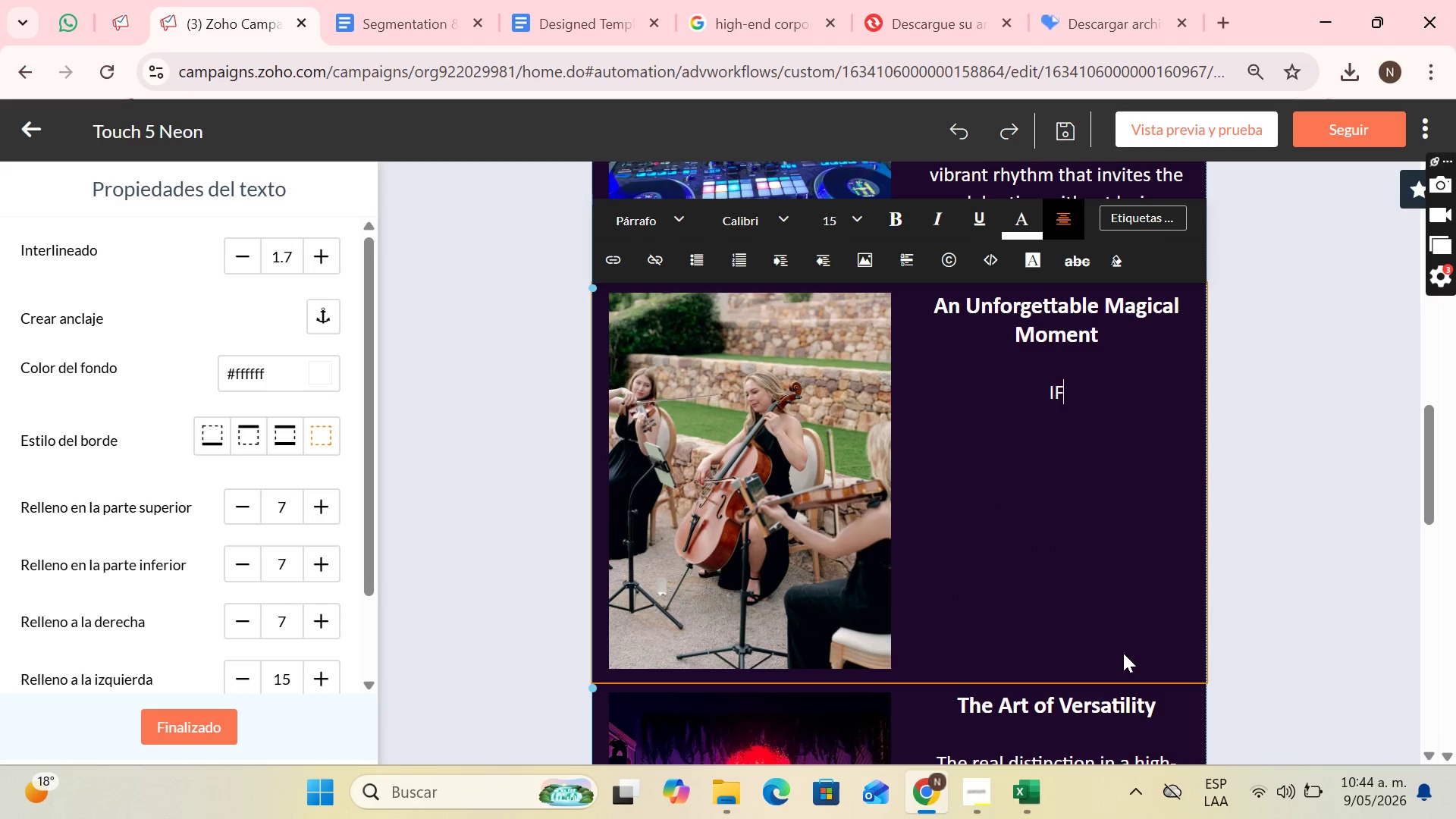 
key(ArrowLeft)
 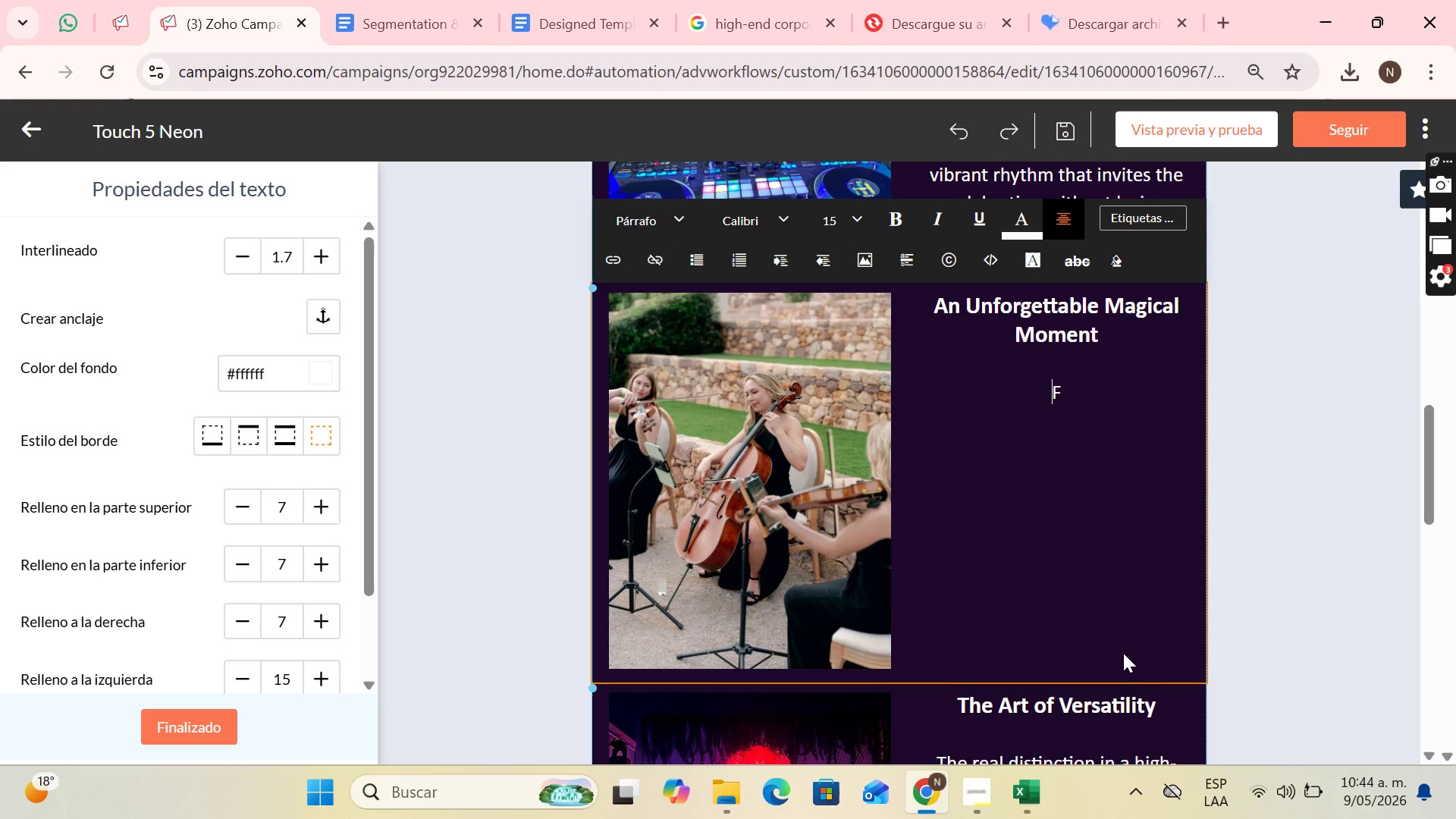 
key(Backspace)
 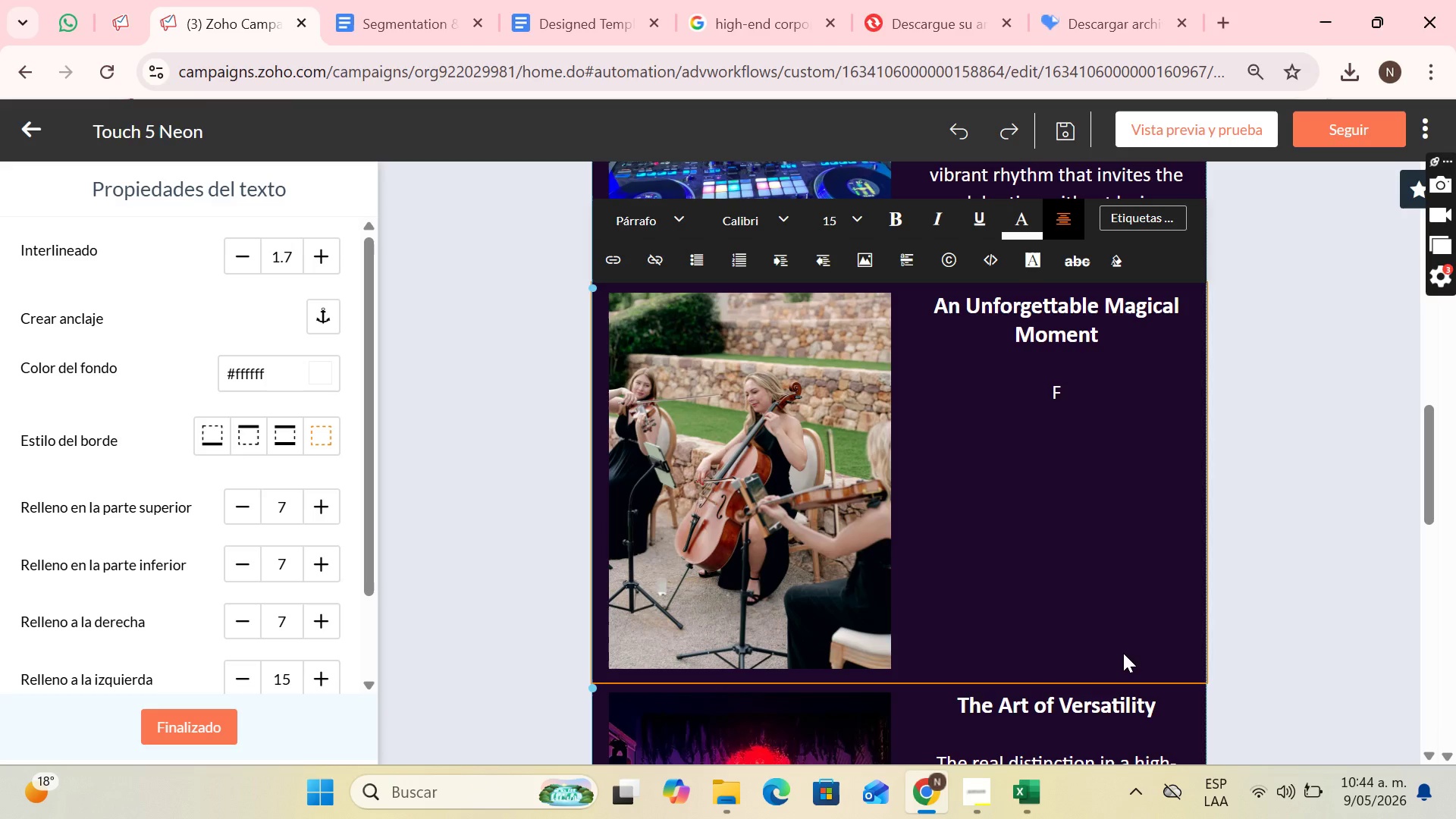 
key(ArrowRight)
 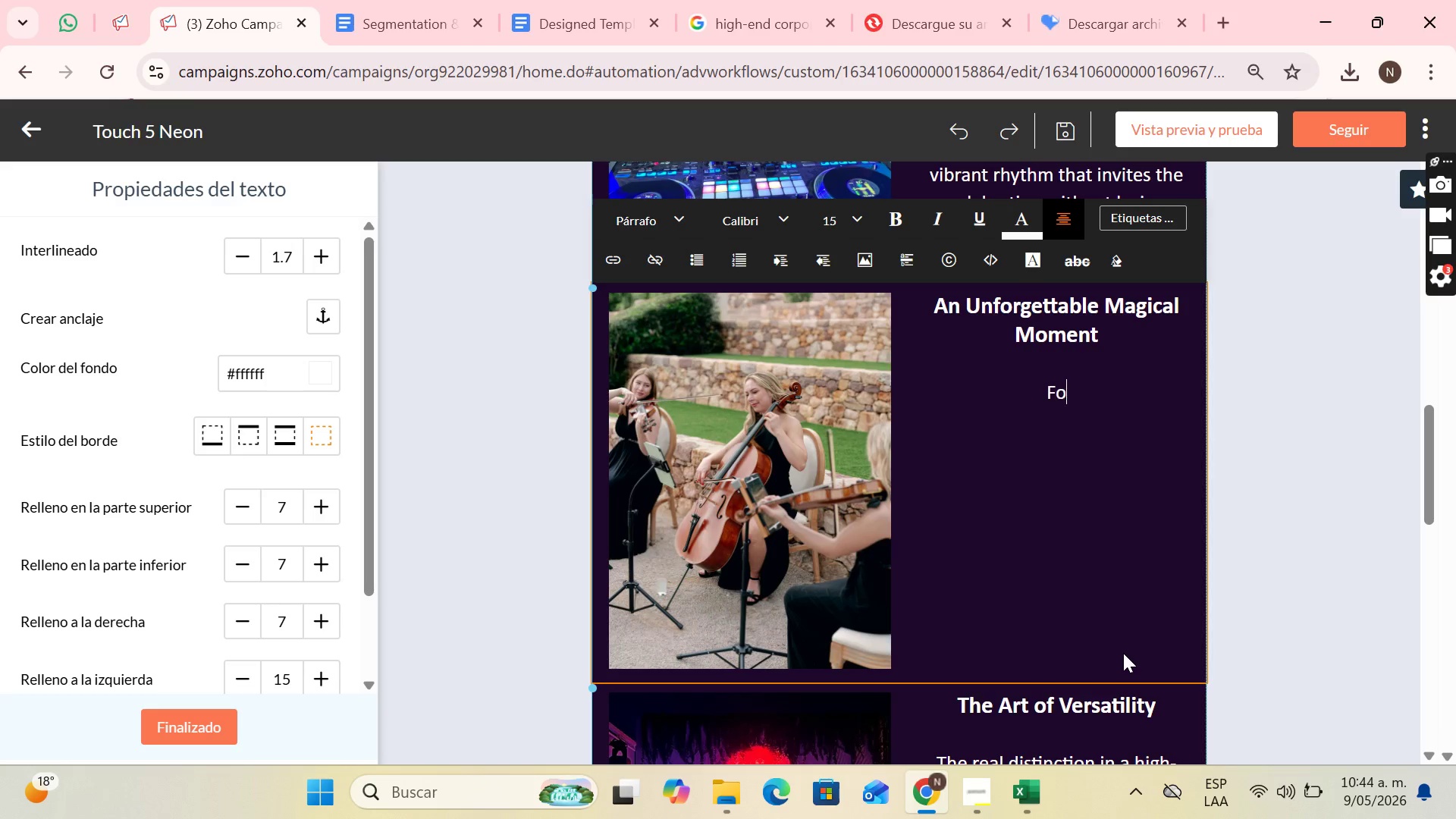 
type(or a label wedding, the climax requires a stri)
 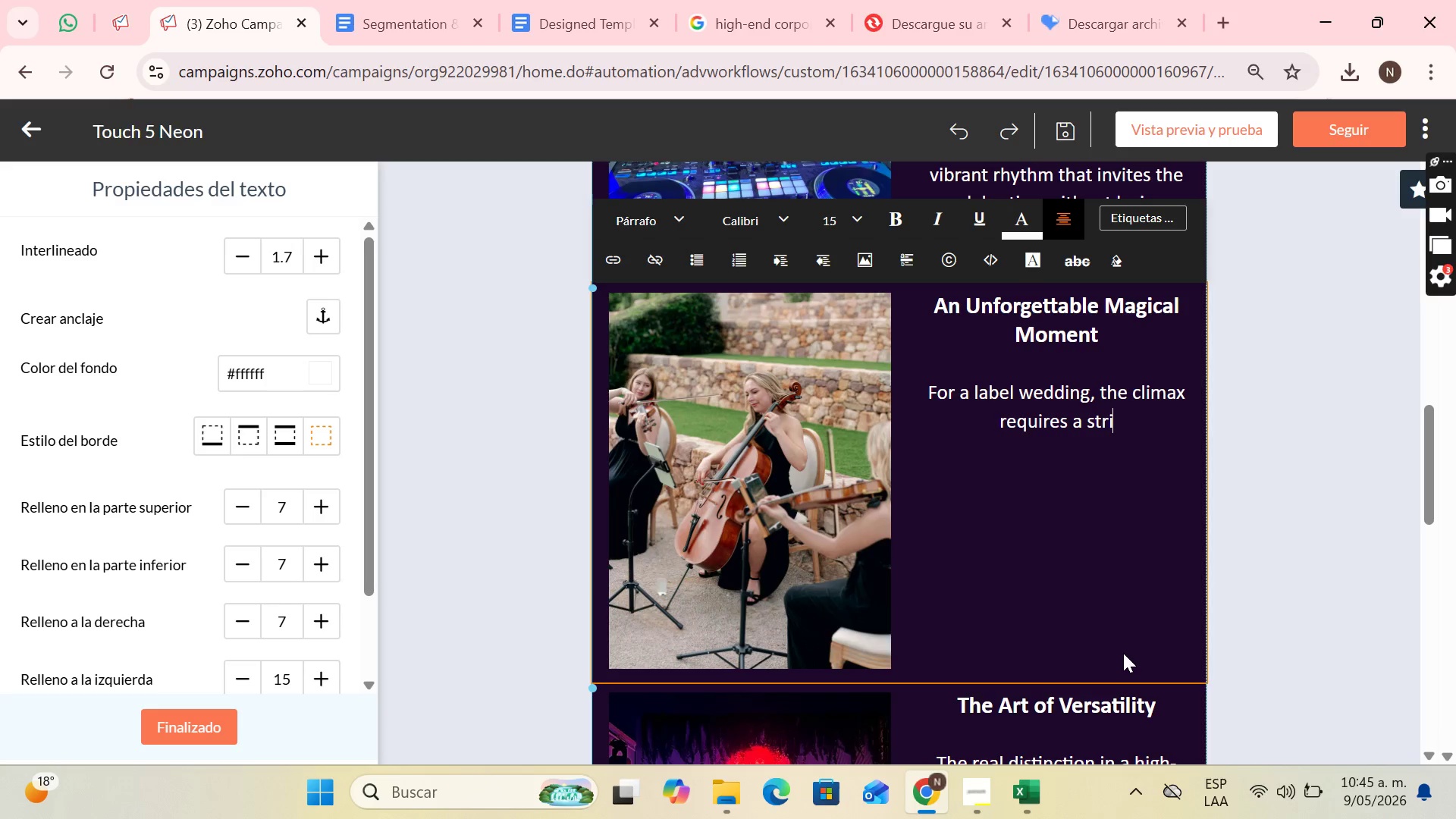 
type(king)
 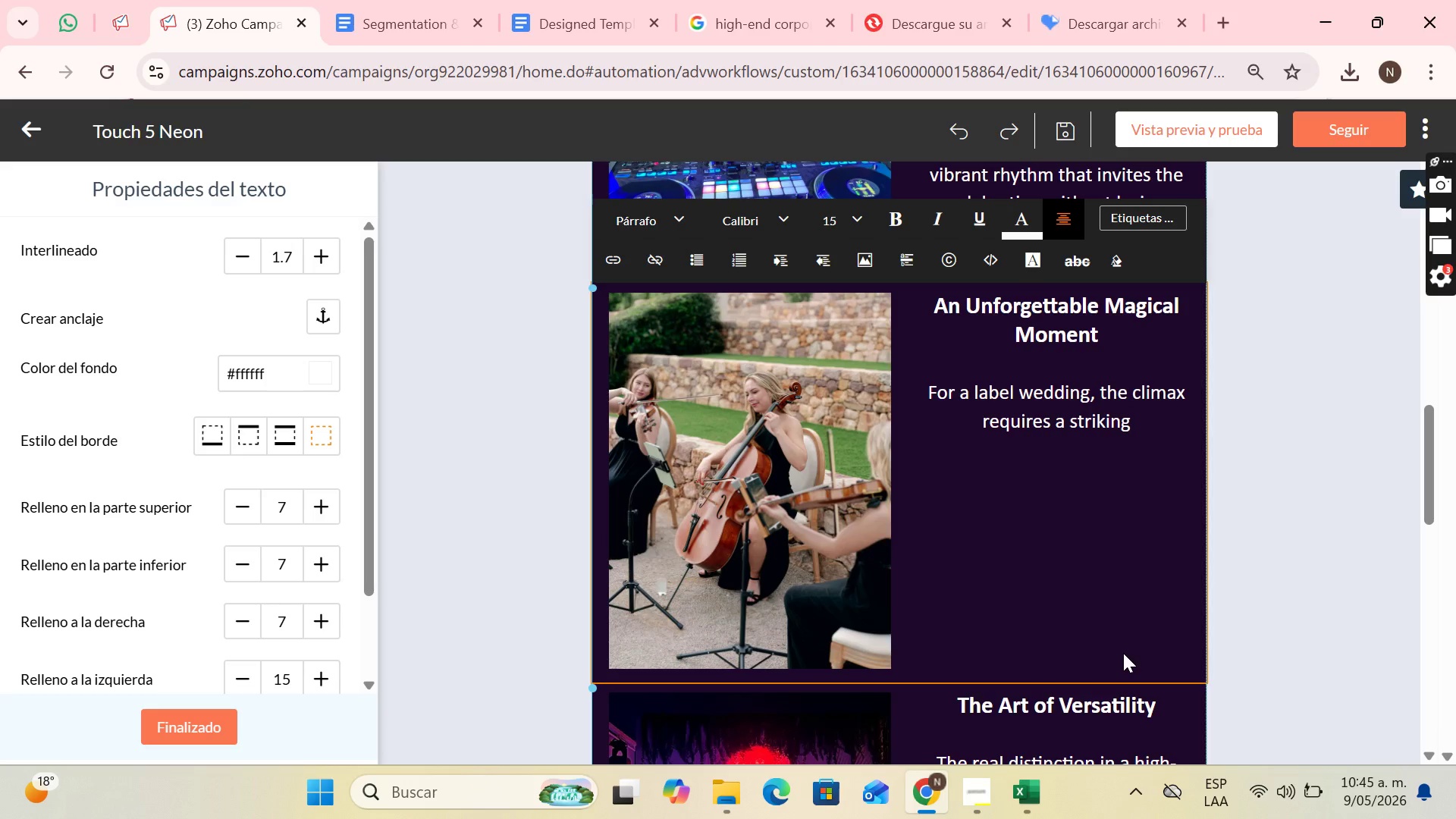 
type( visual element.)
 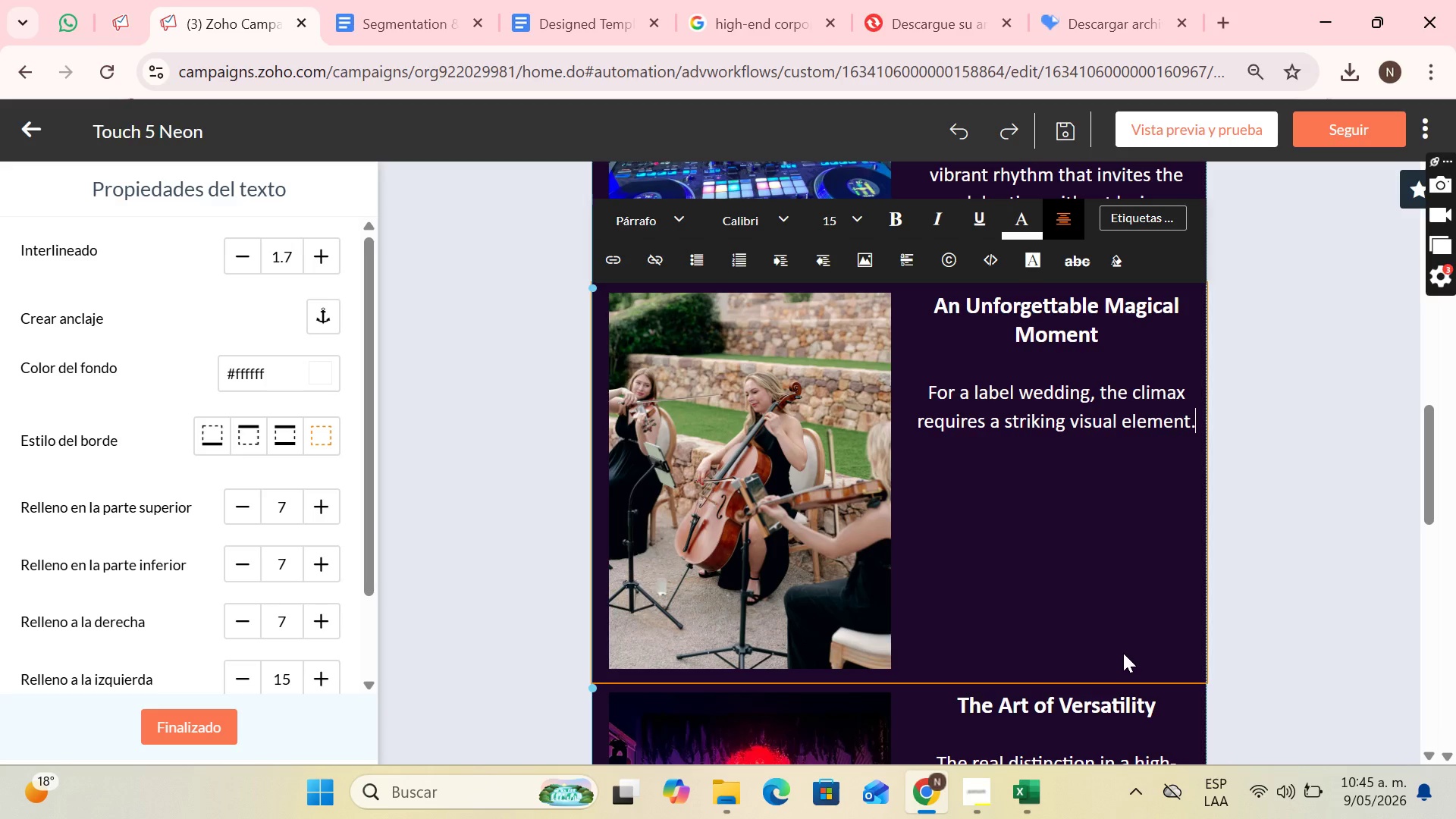 
wait(22.23)
 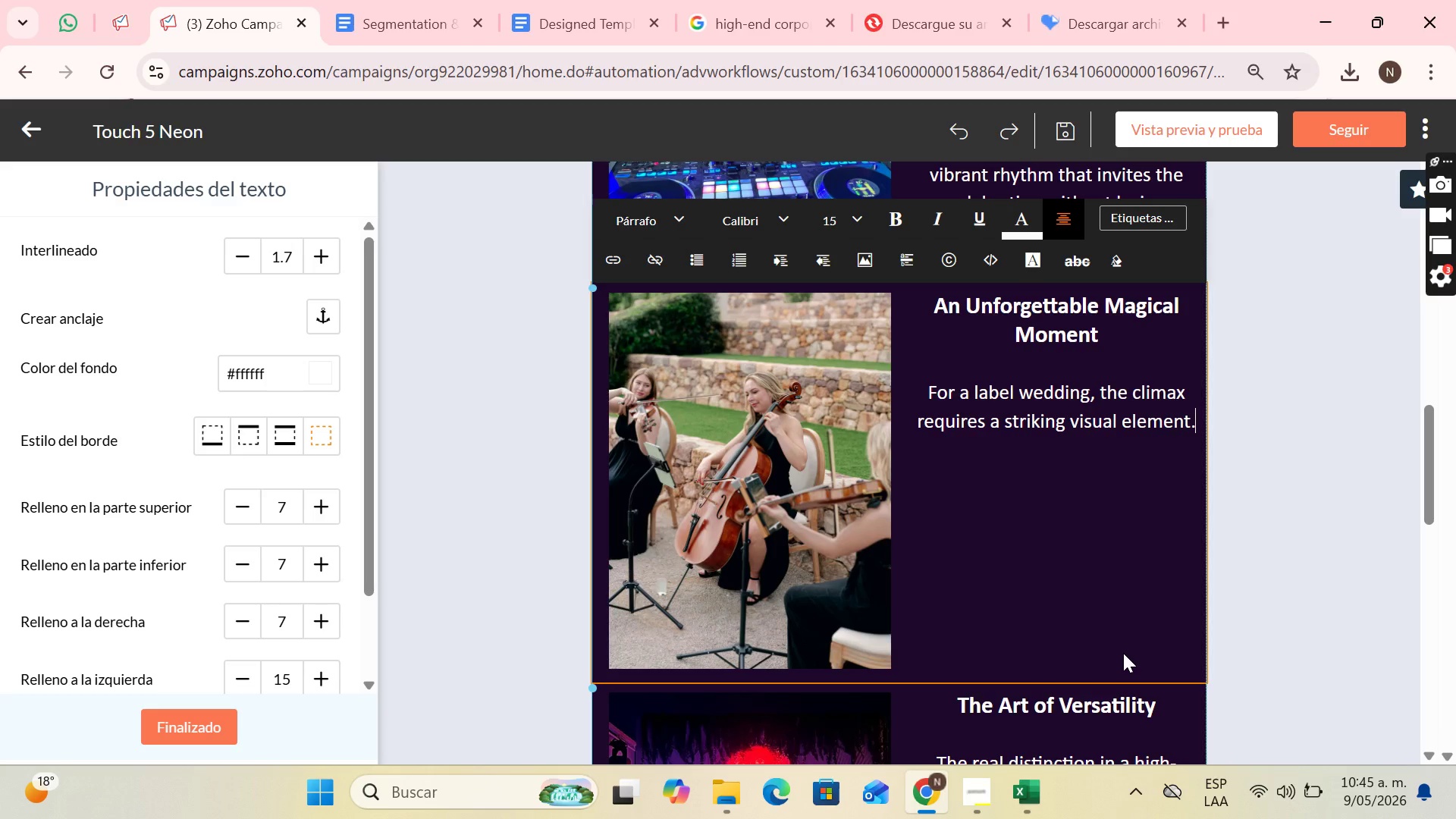 
key(CapsLock)
 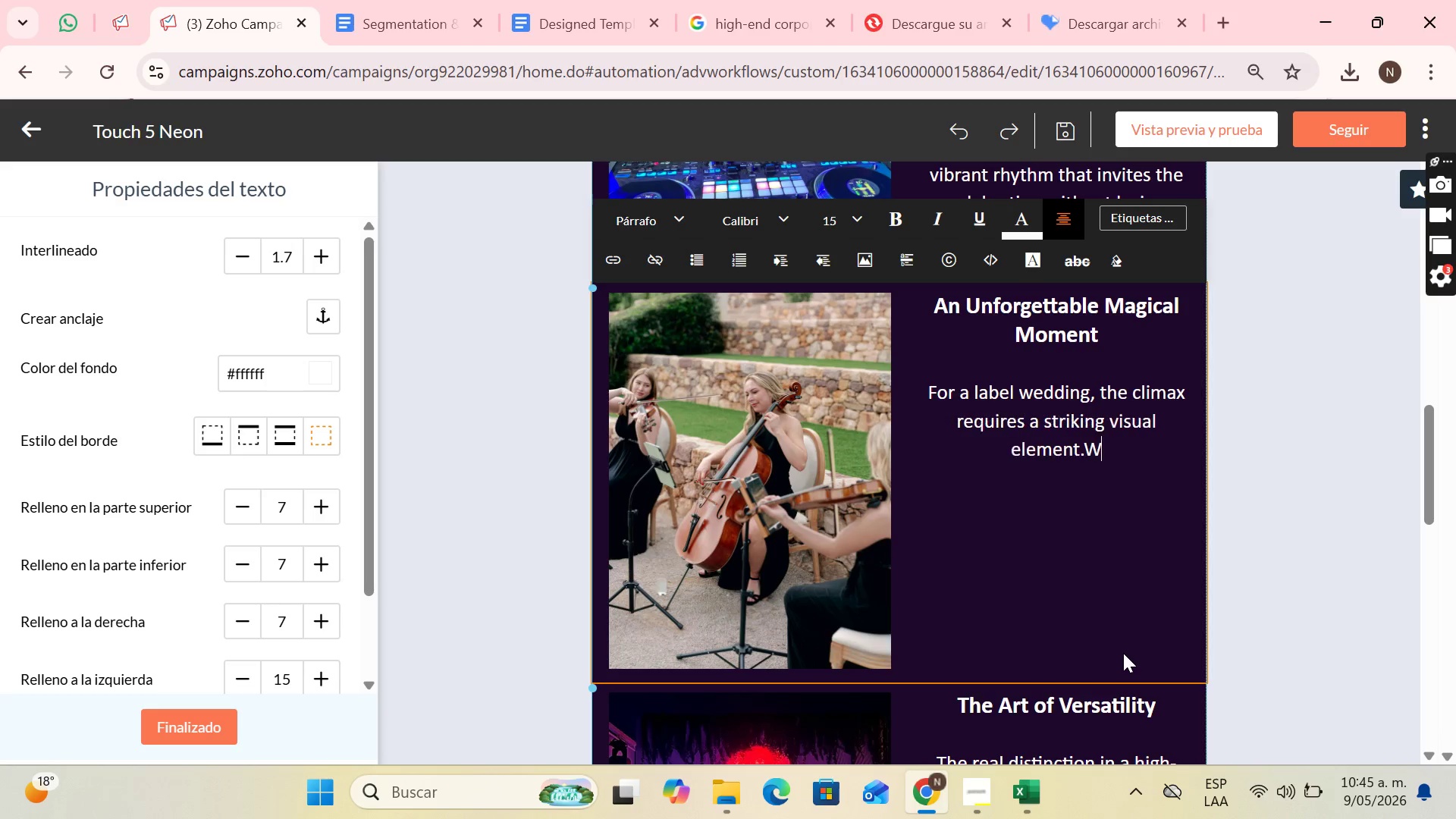 
key(W)
 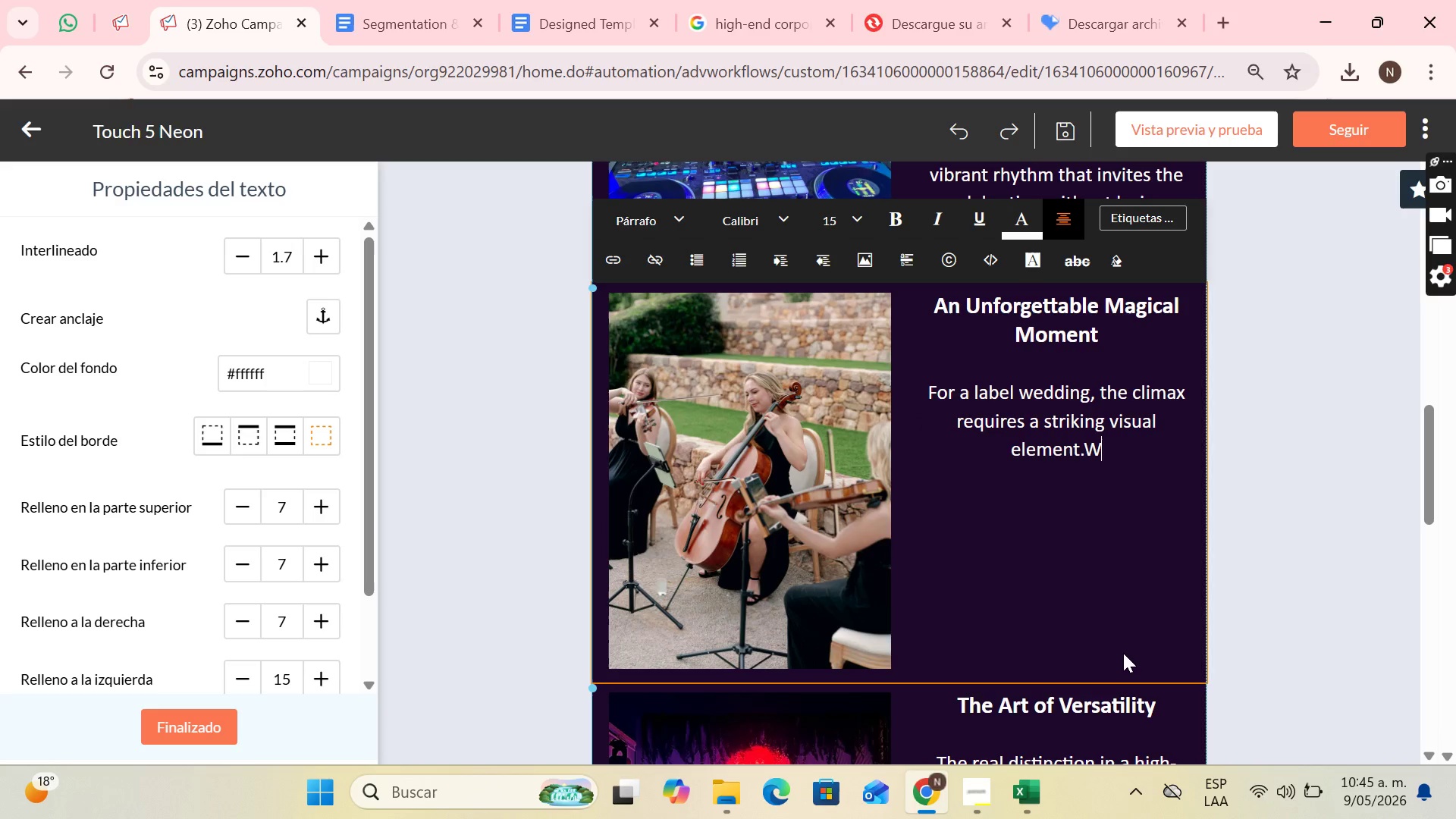 
key(CapsLock)
 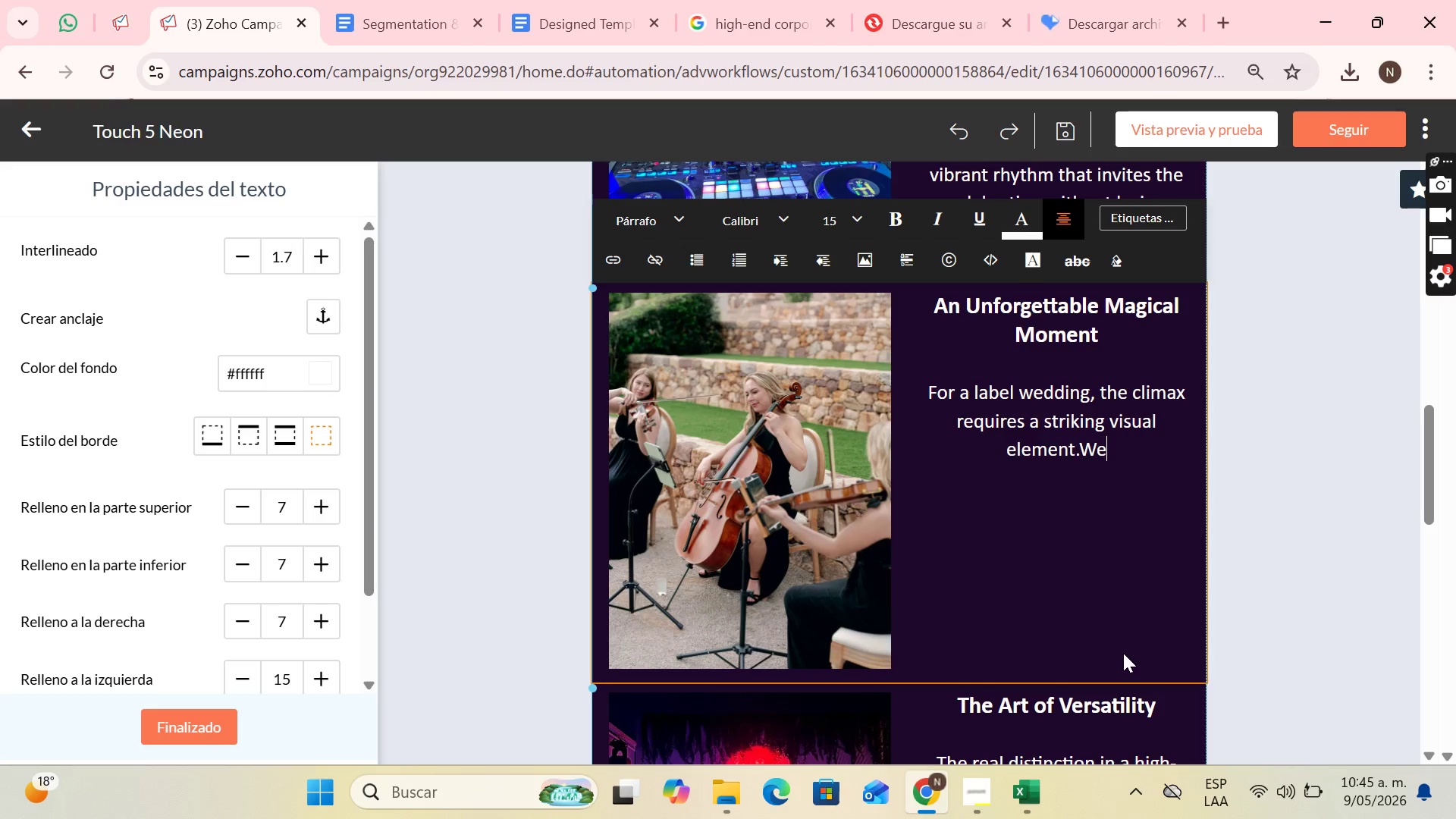 
key(E)
 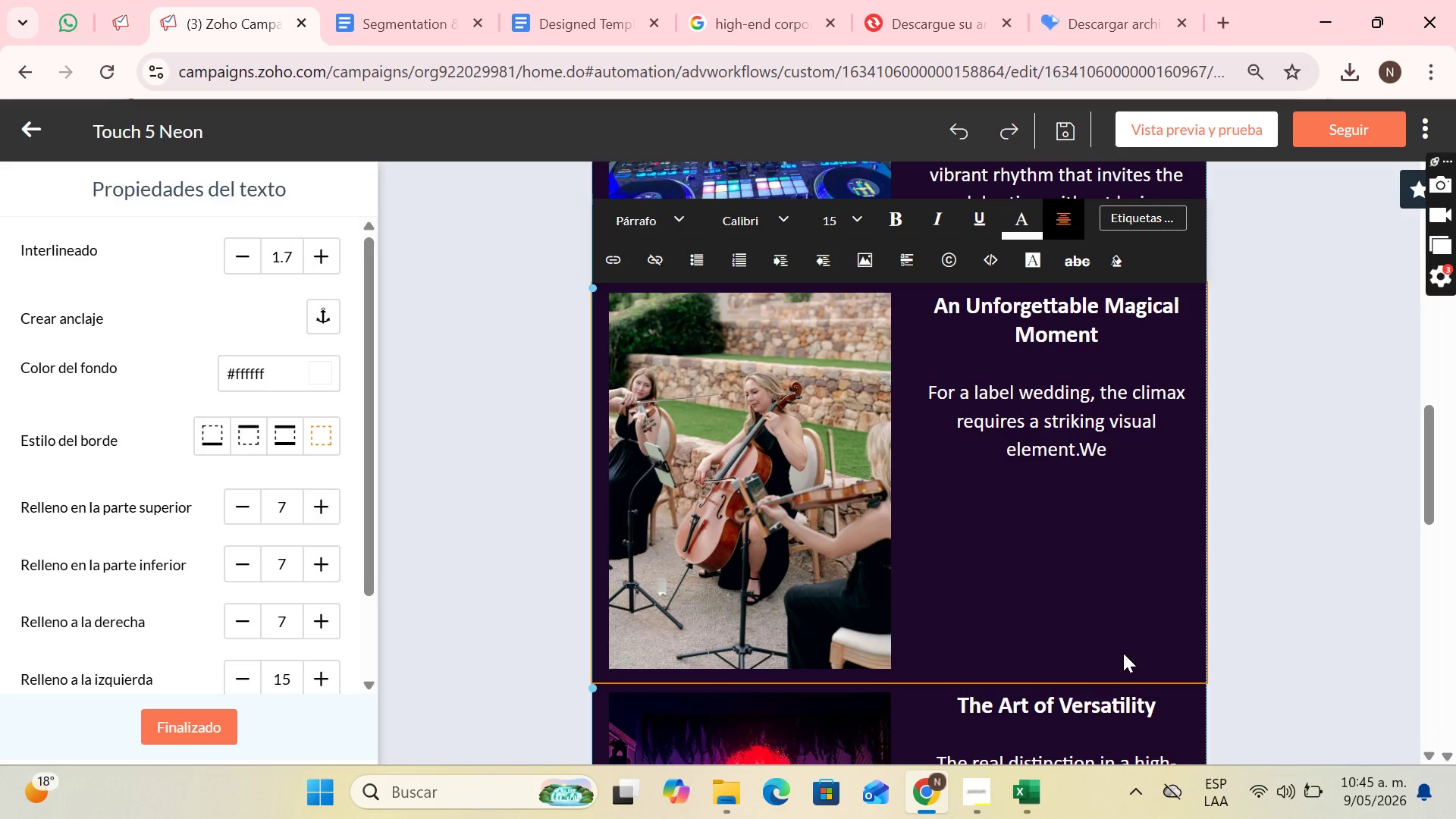 
key(Backspace)
 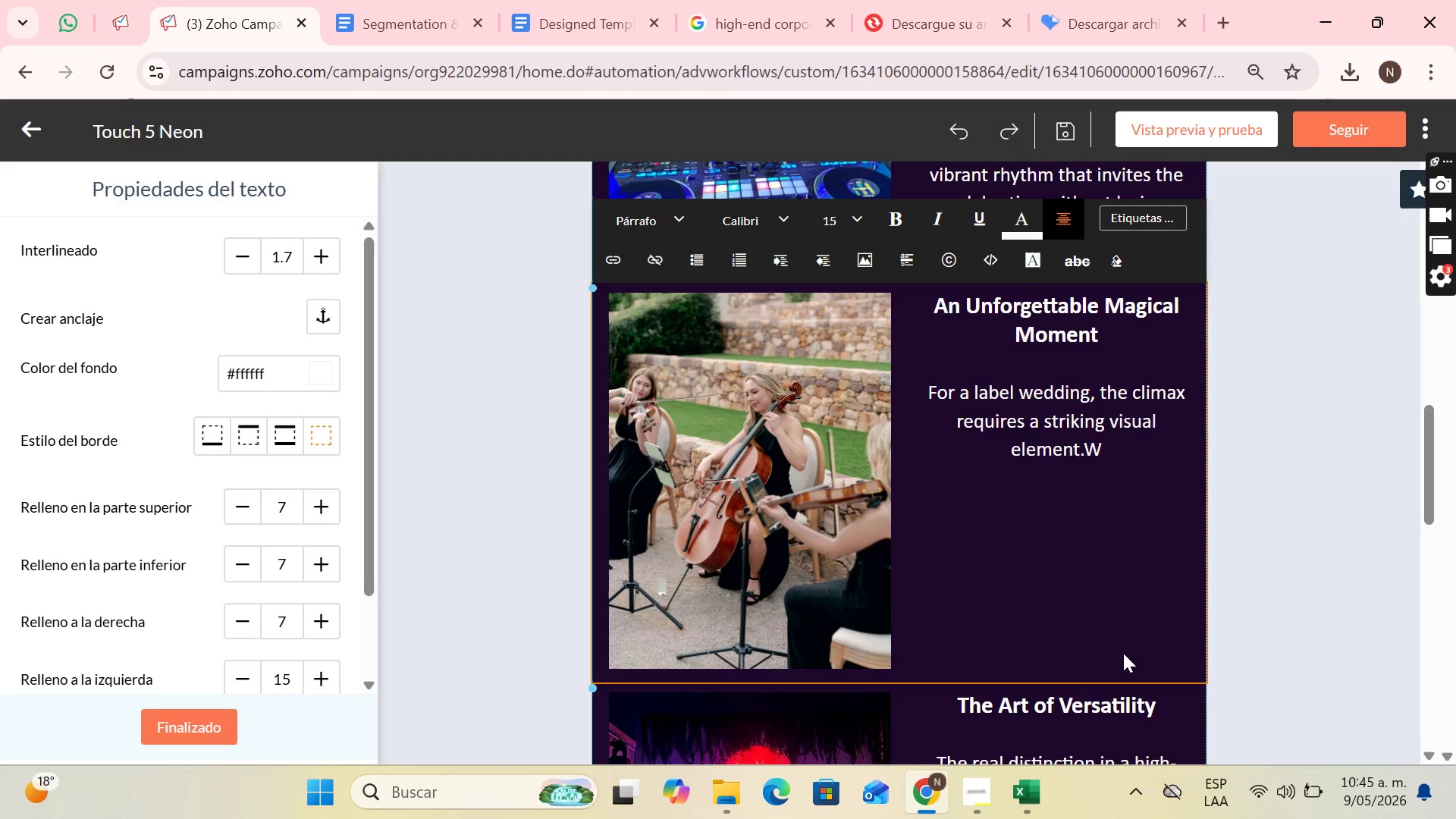 
key(Backspace)
 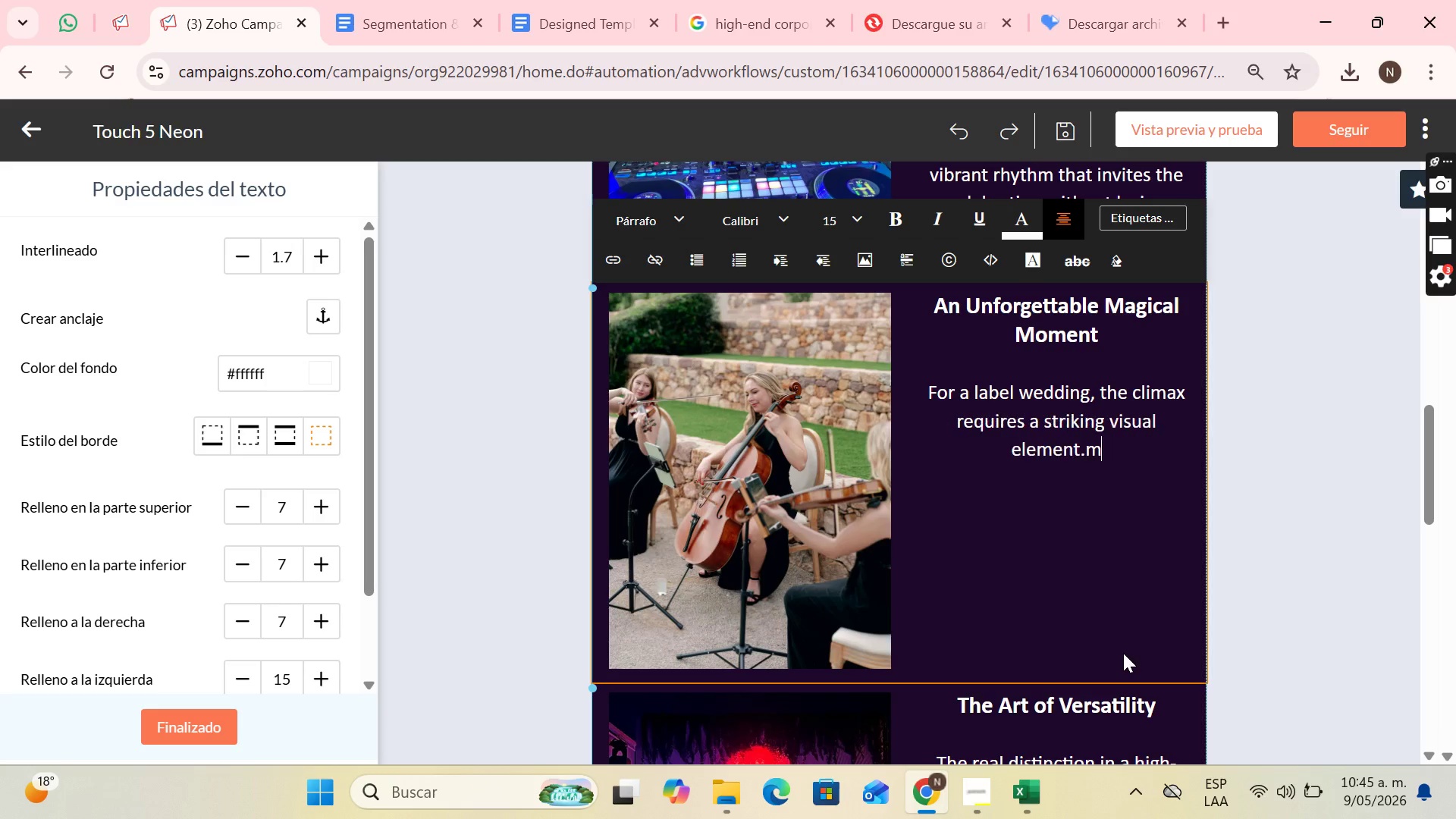 
key(M)
 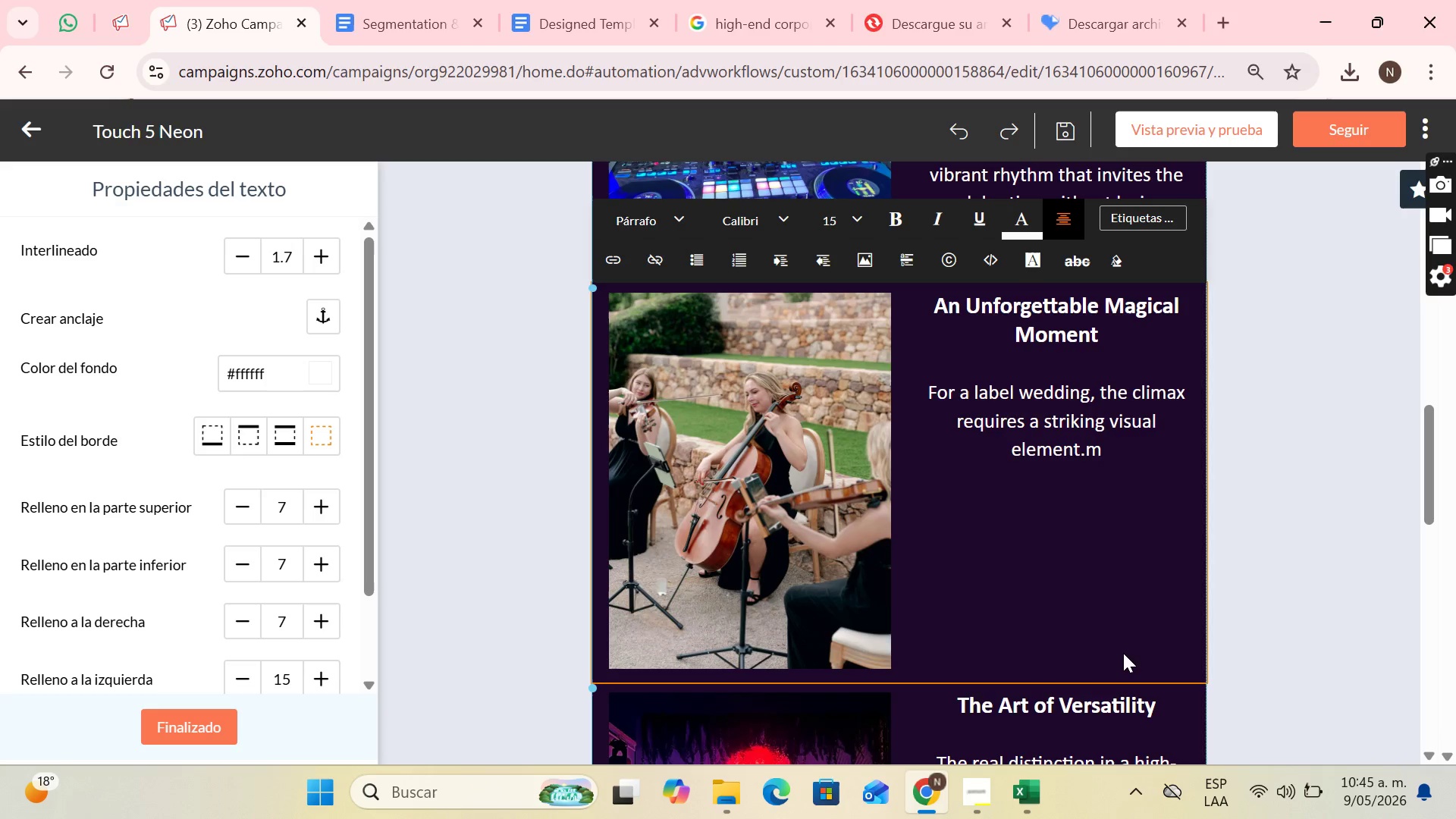 
key(Backspace)
 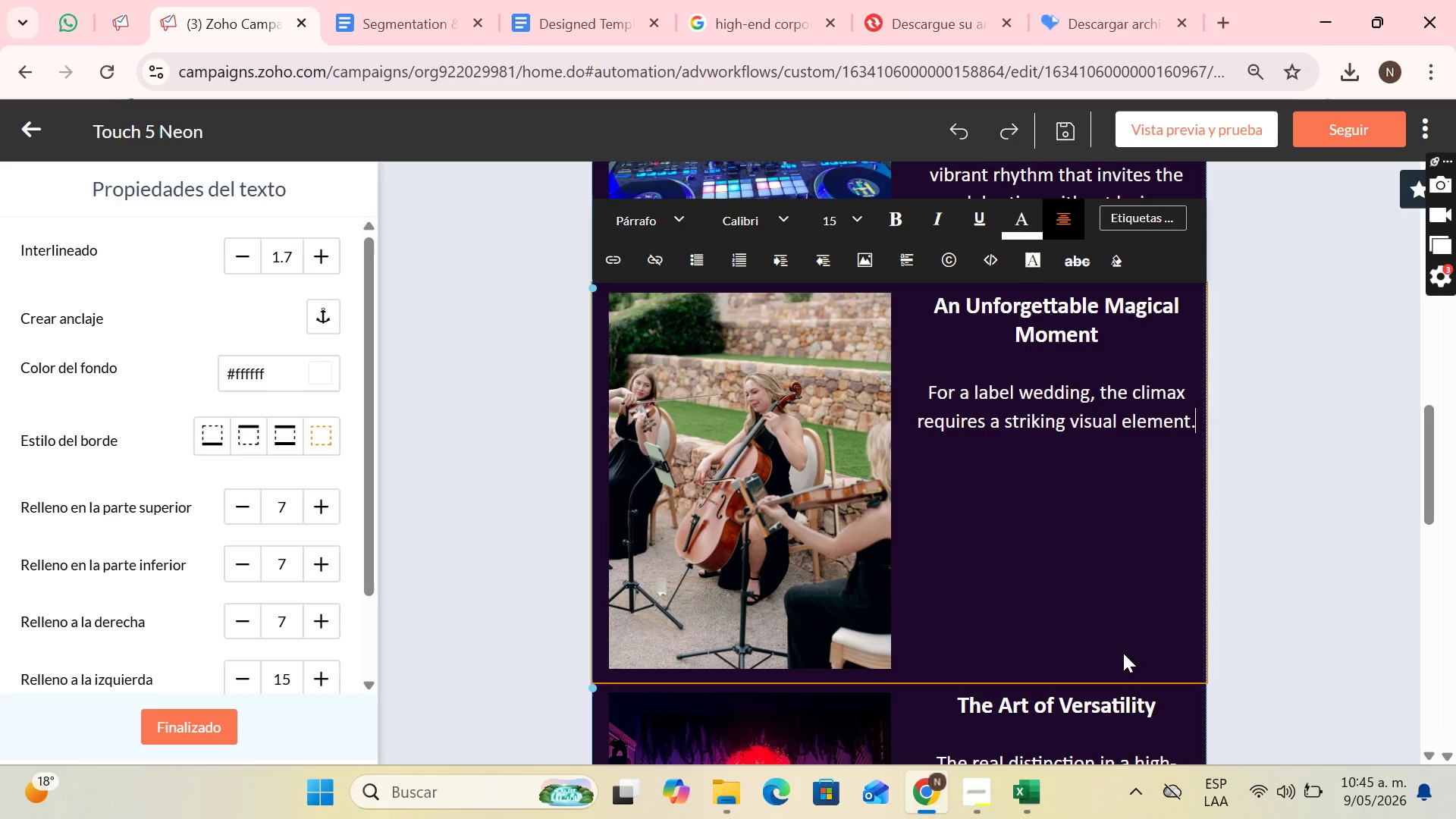 
key(Space)
 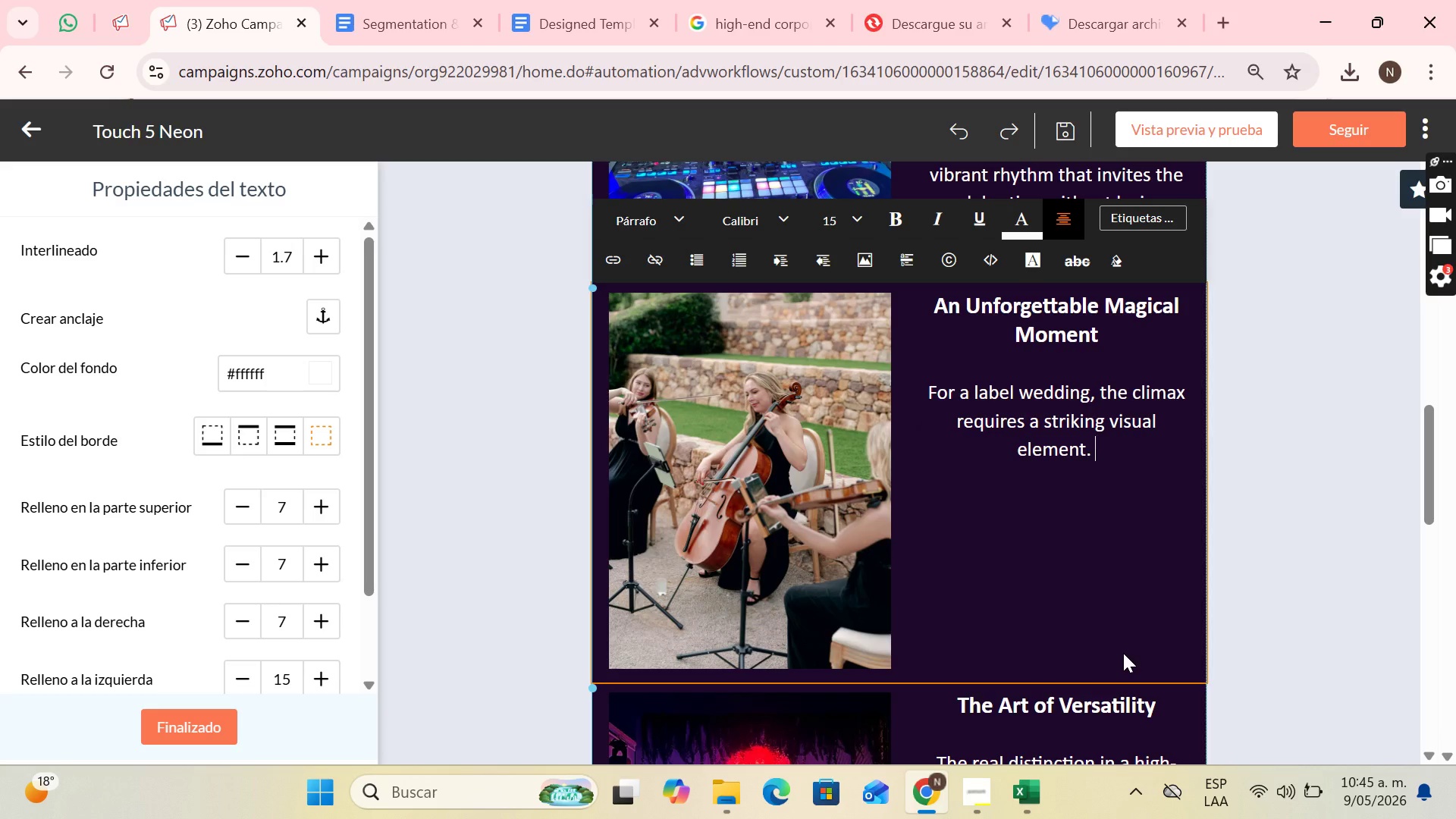 
key(CapsLock)
 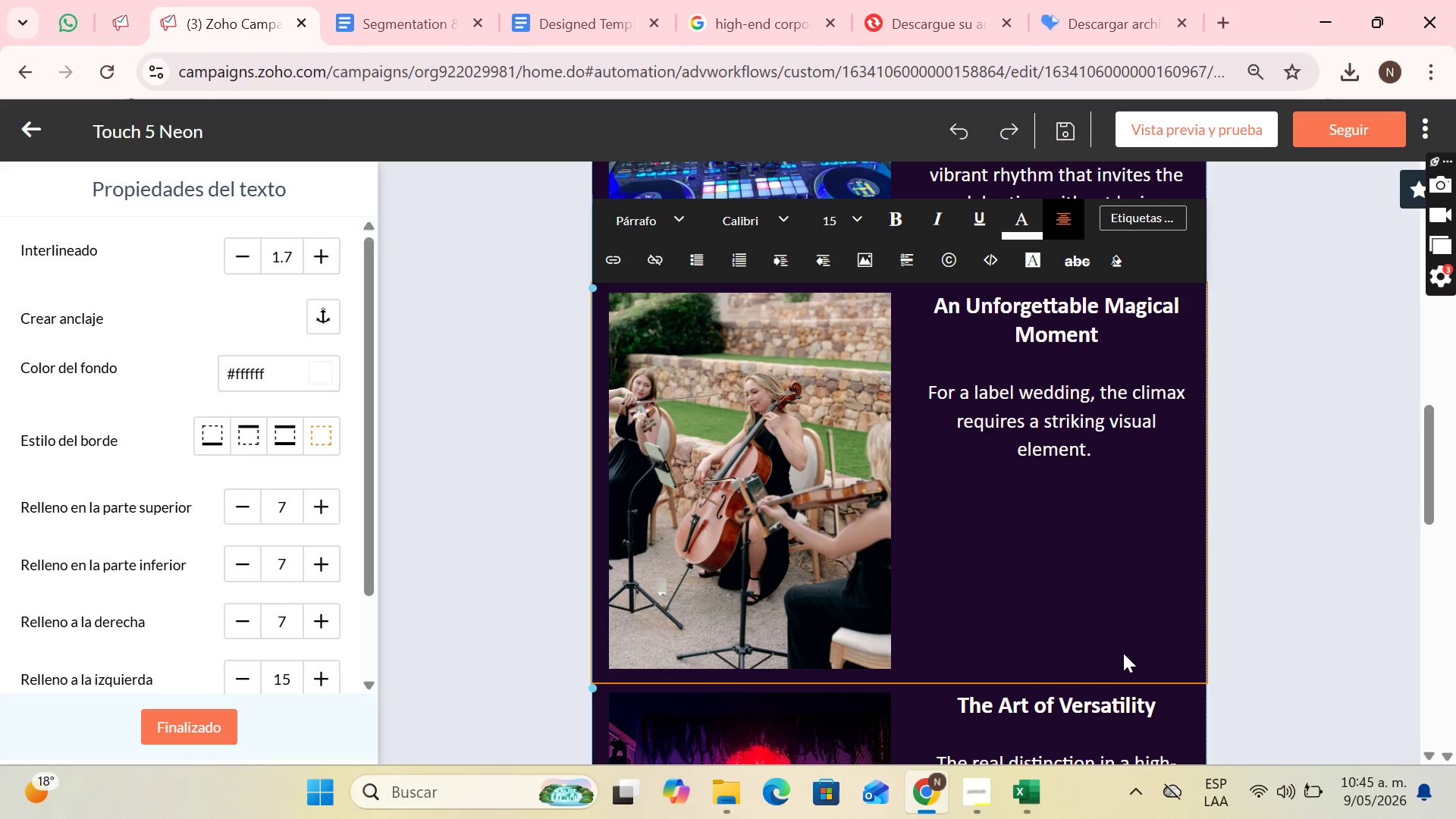 
key(W)
 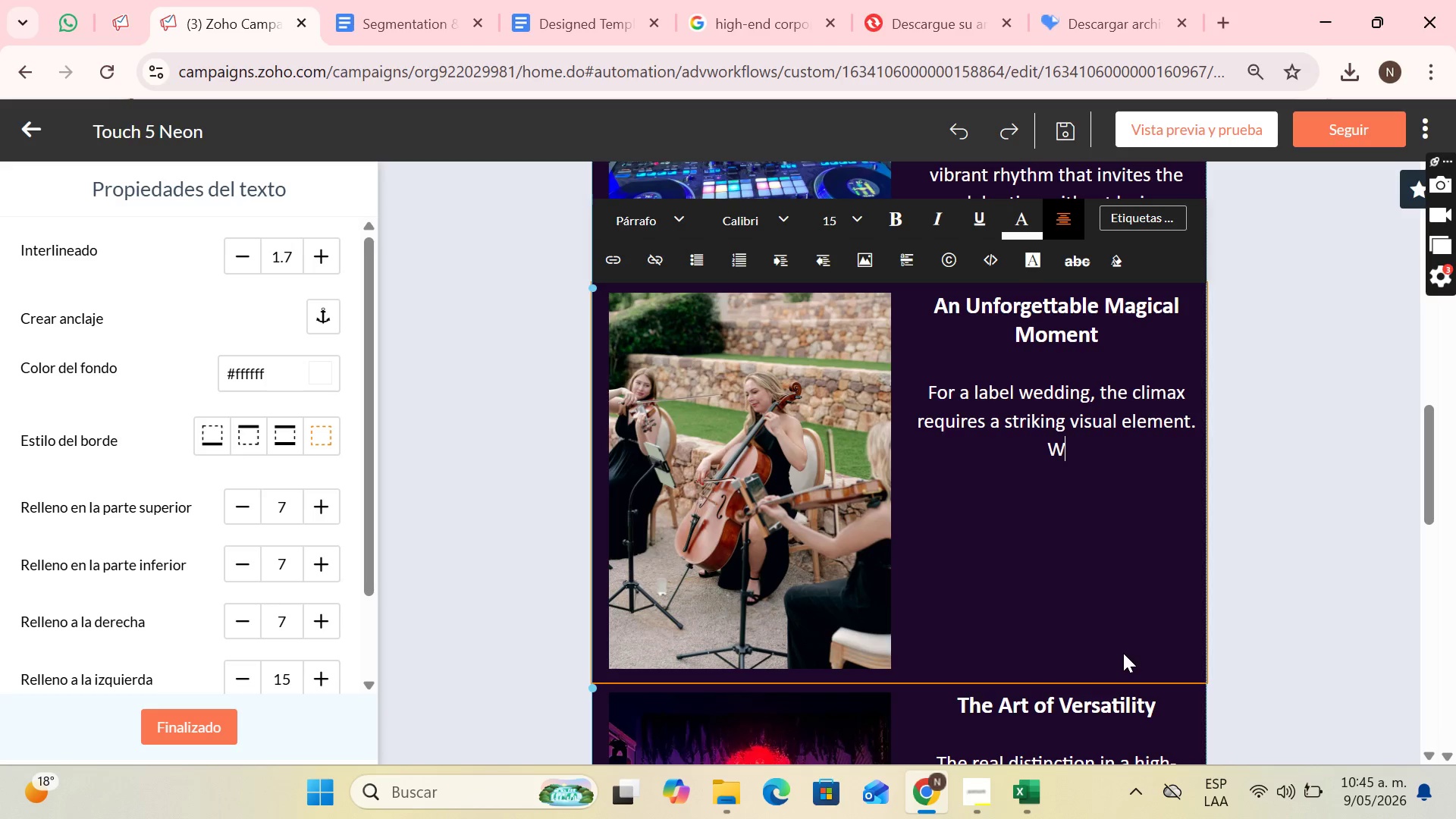 
key(CapsLock)
 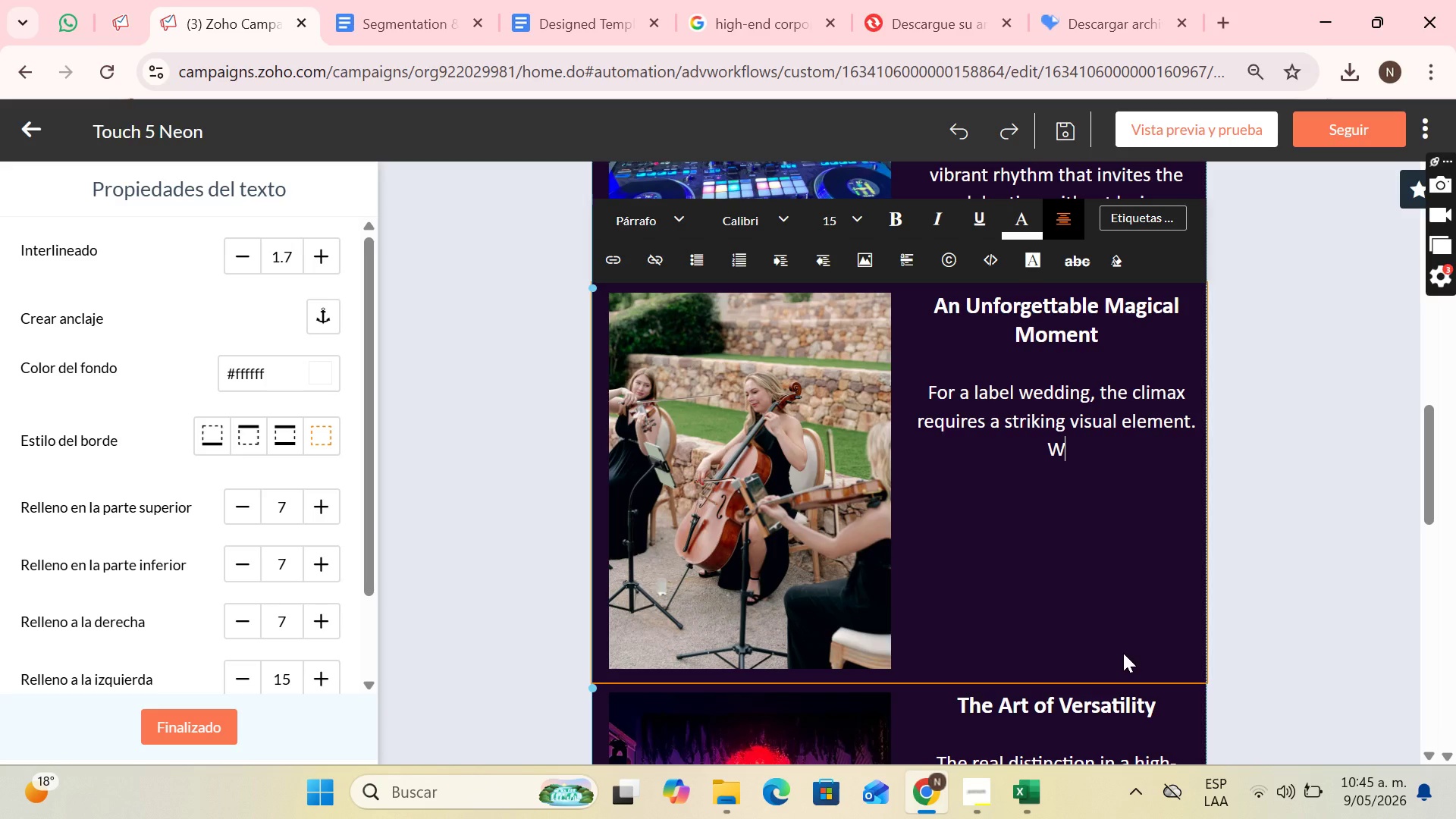 
wait(5.61)
 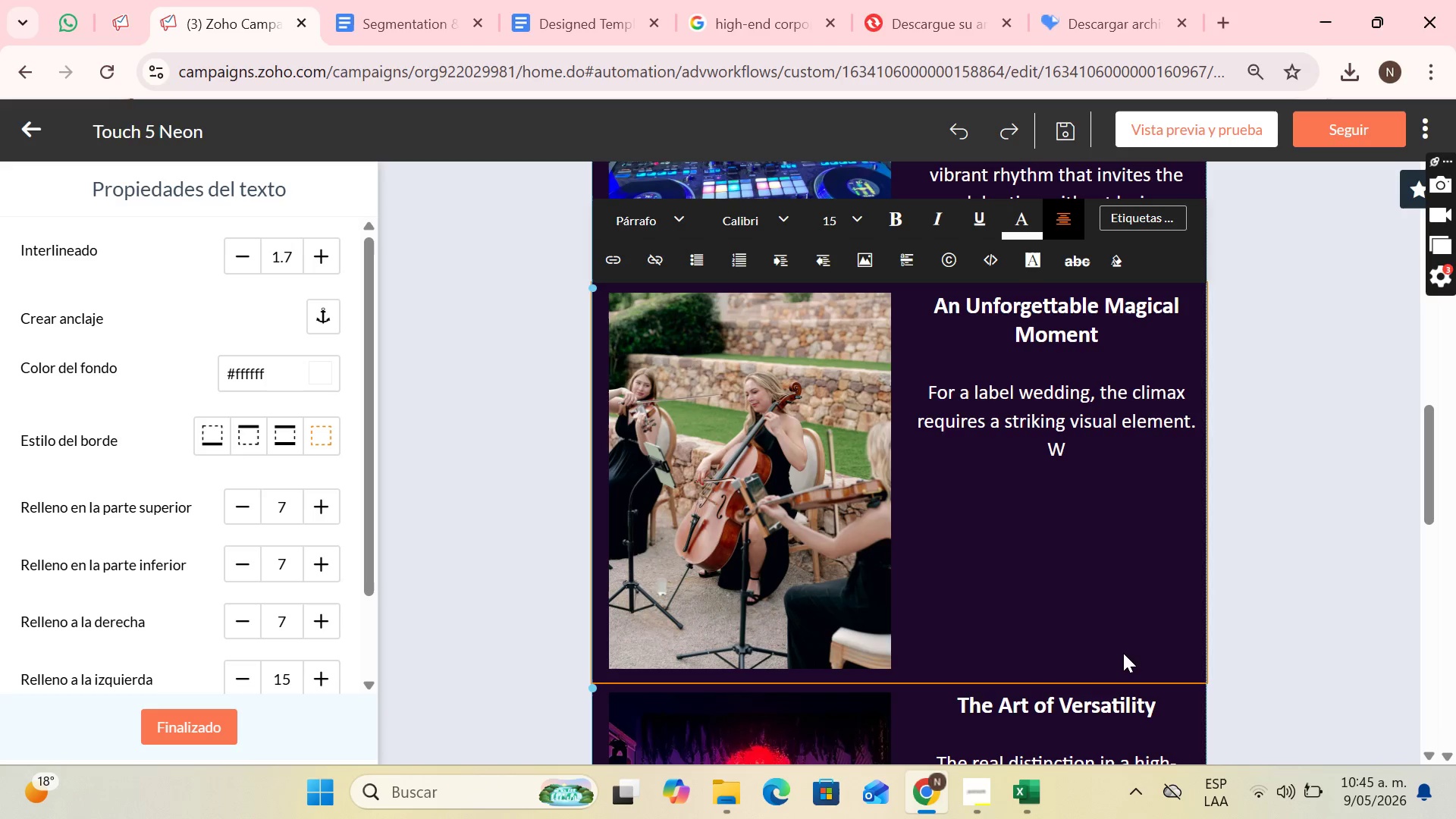 
type(e integrate fire artisted)
key(Backspace)
key(Backspace)
type(s or aerial performance that raise the )
 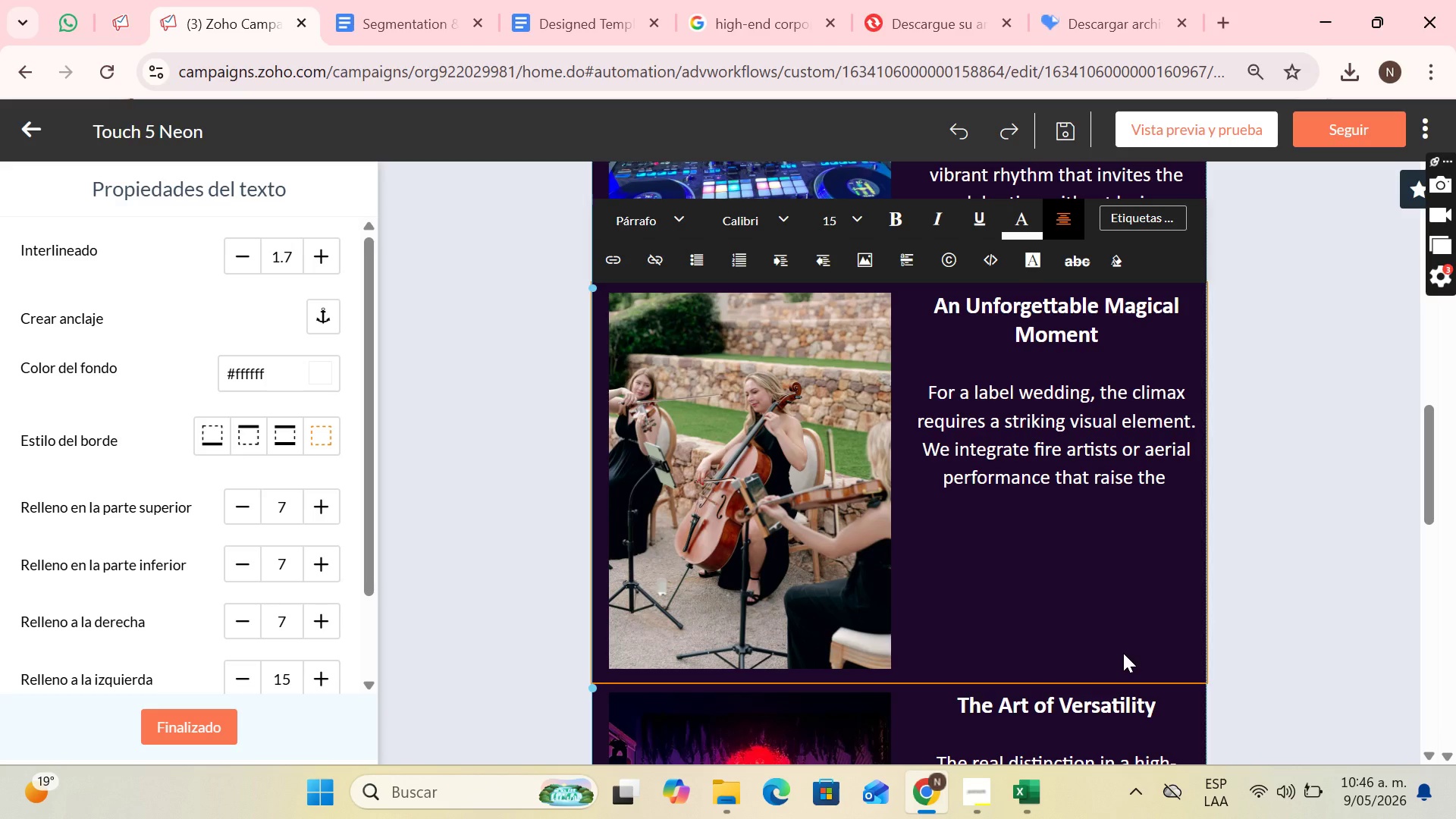 
wait(5.06)
 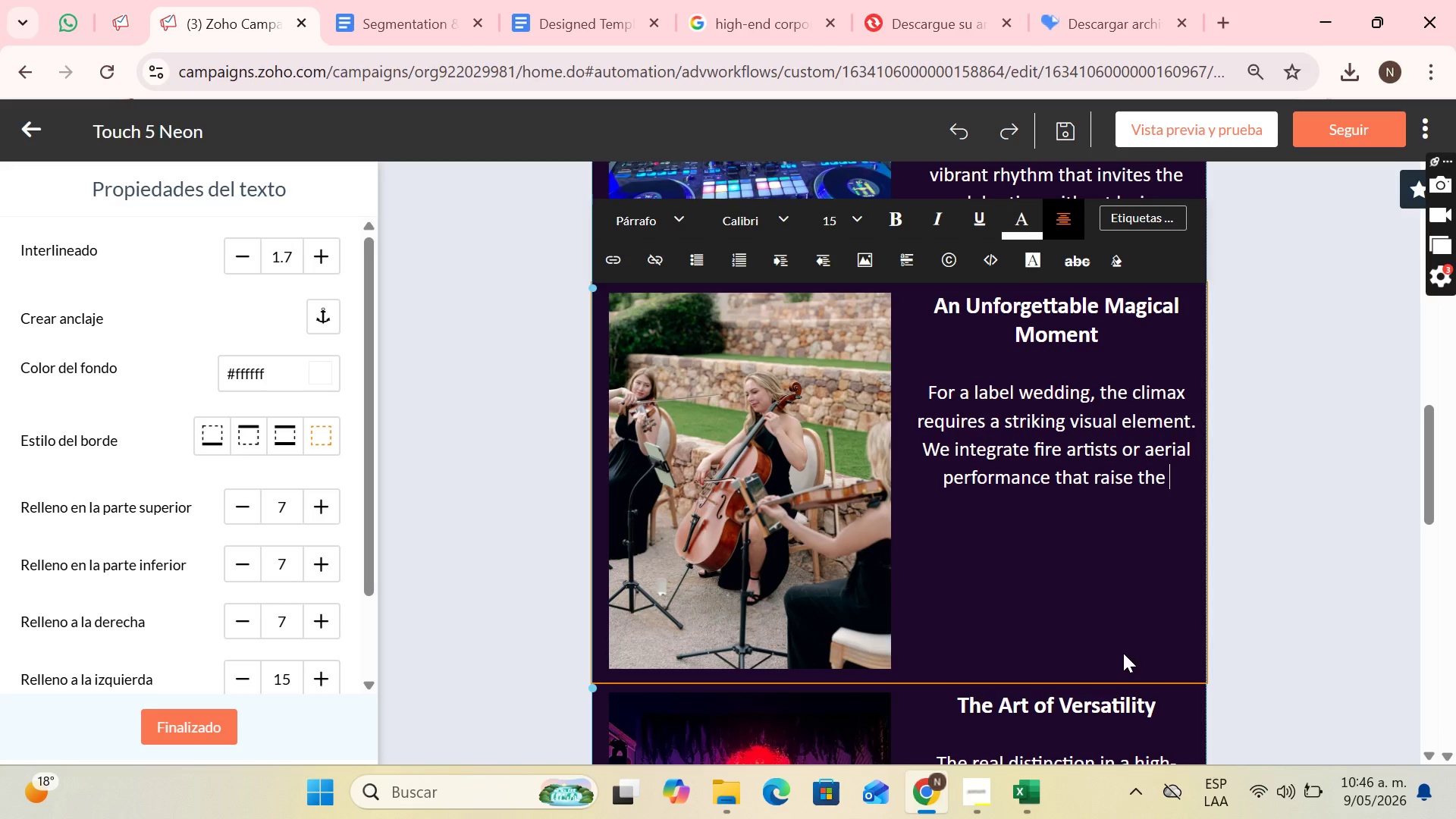 
type(enenr)
key(Backspace)
key(Backspace)
type(rgy)
 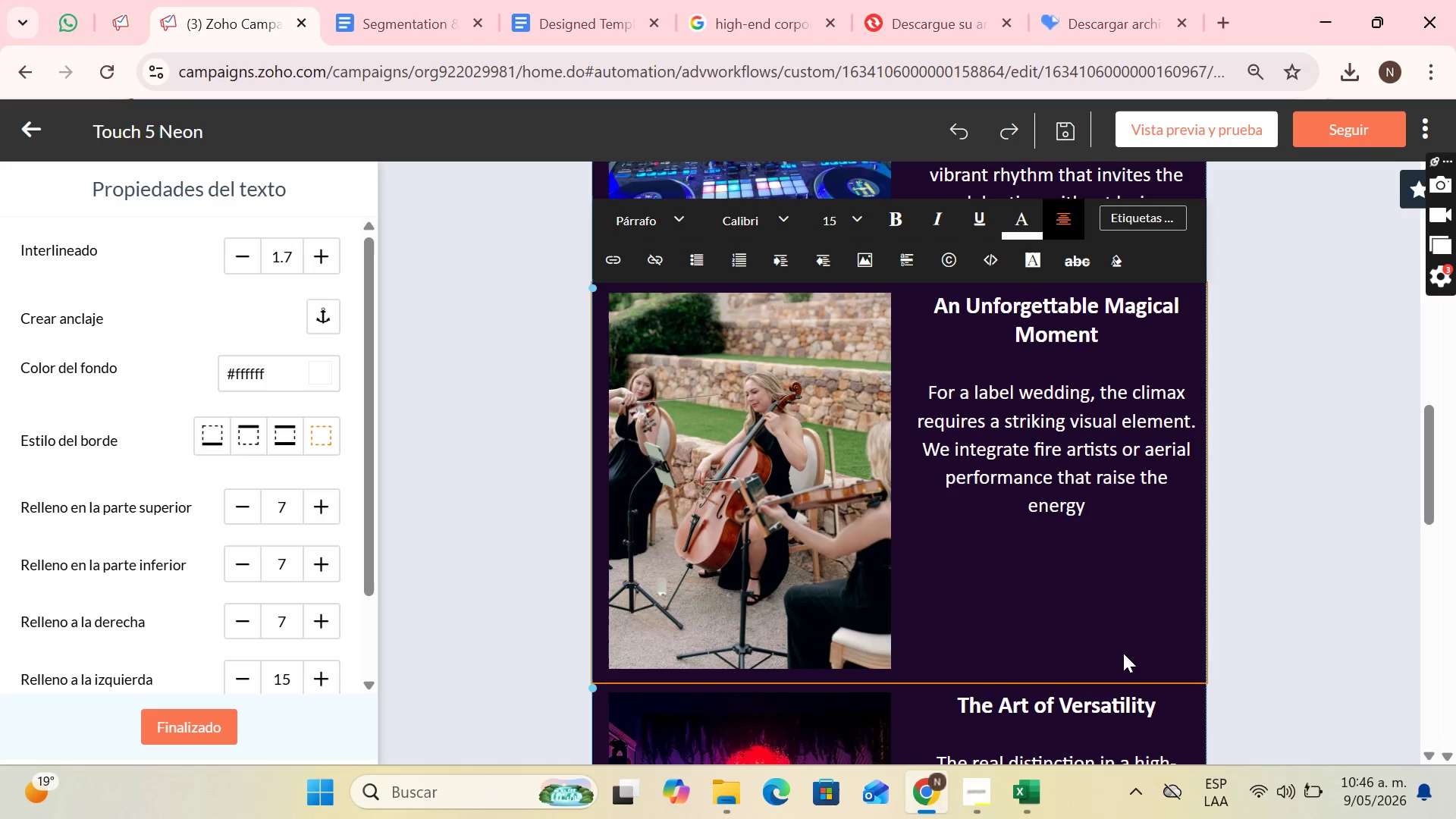 
wait(5.42)
 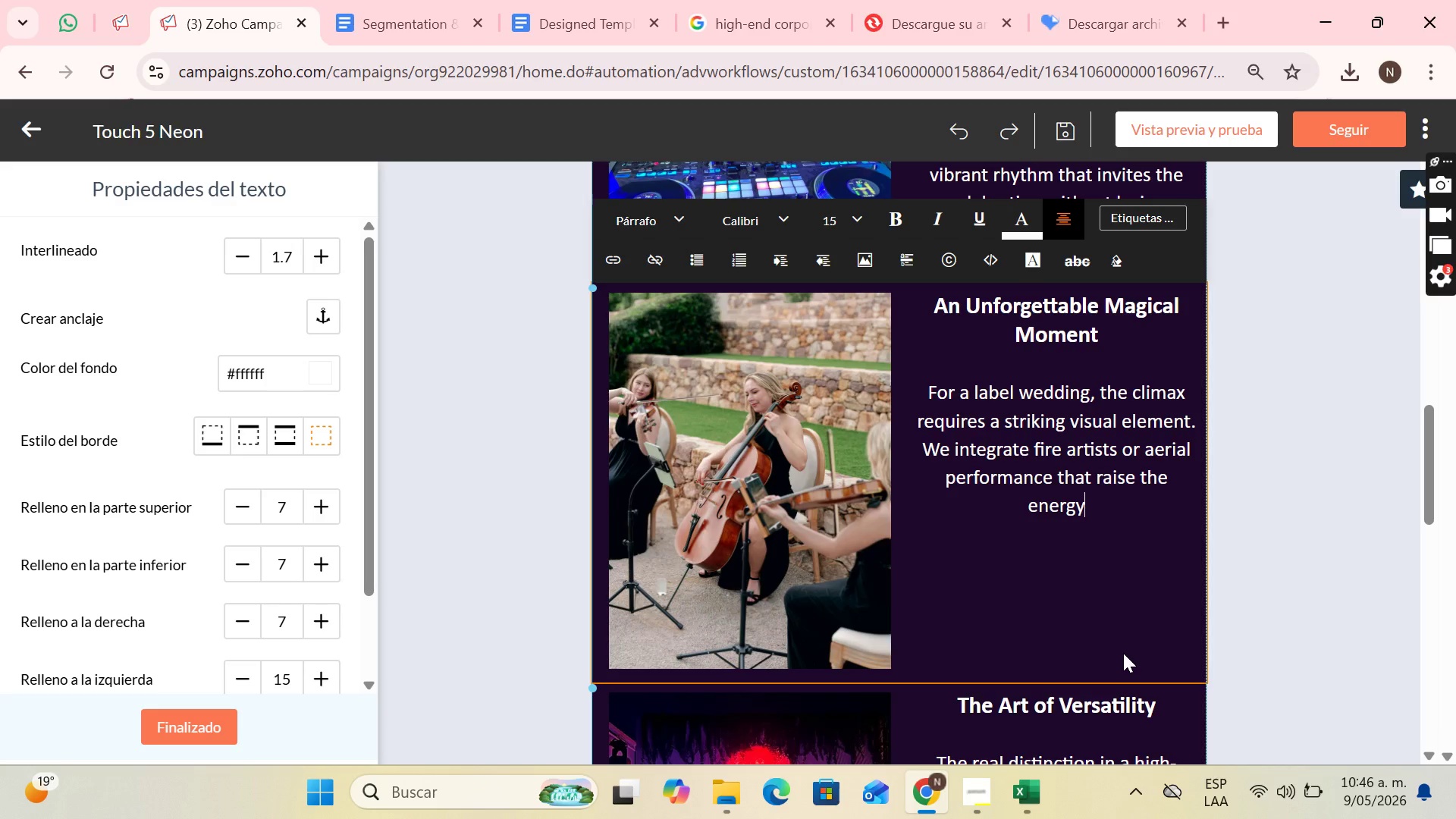 
type( of h)
key(Backspace)
type(the night to an )
 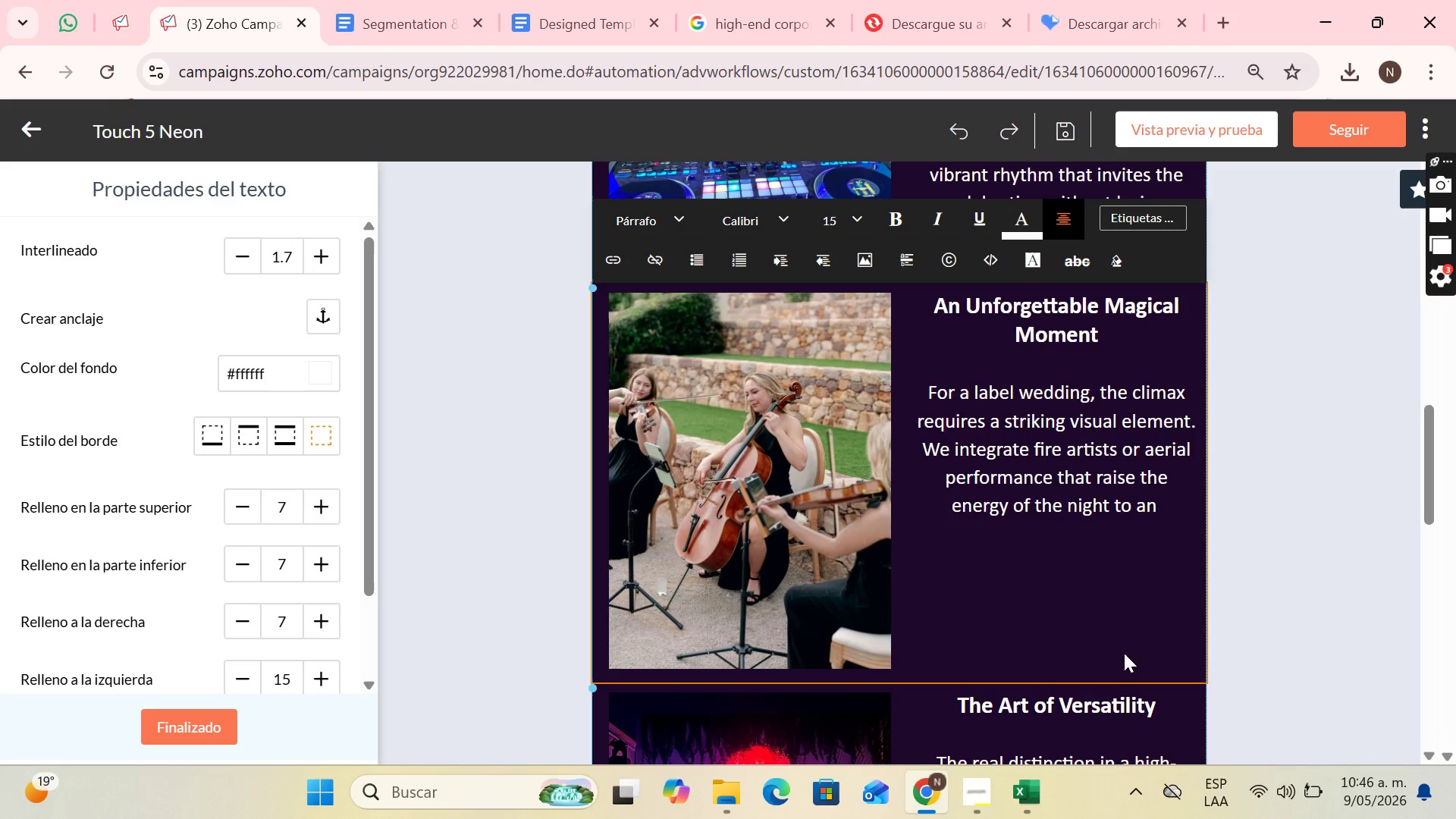 
wait(6.3)
 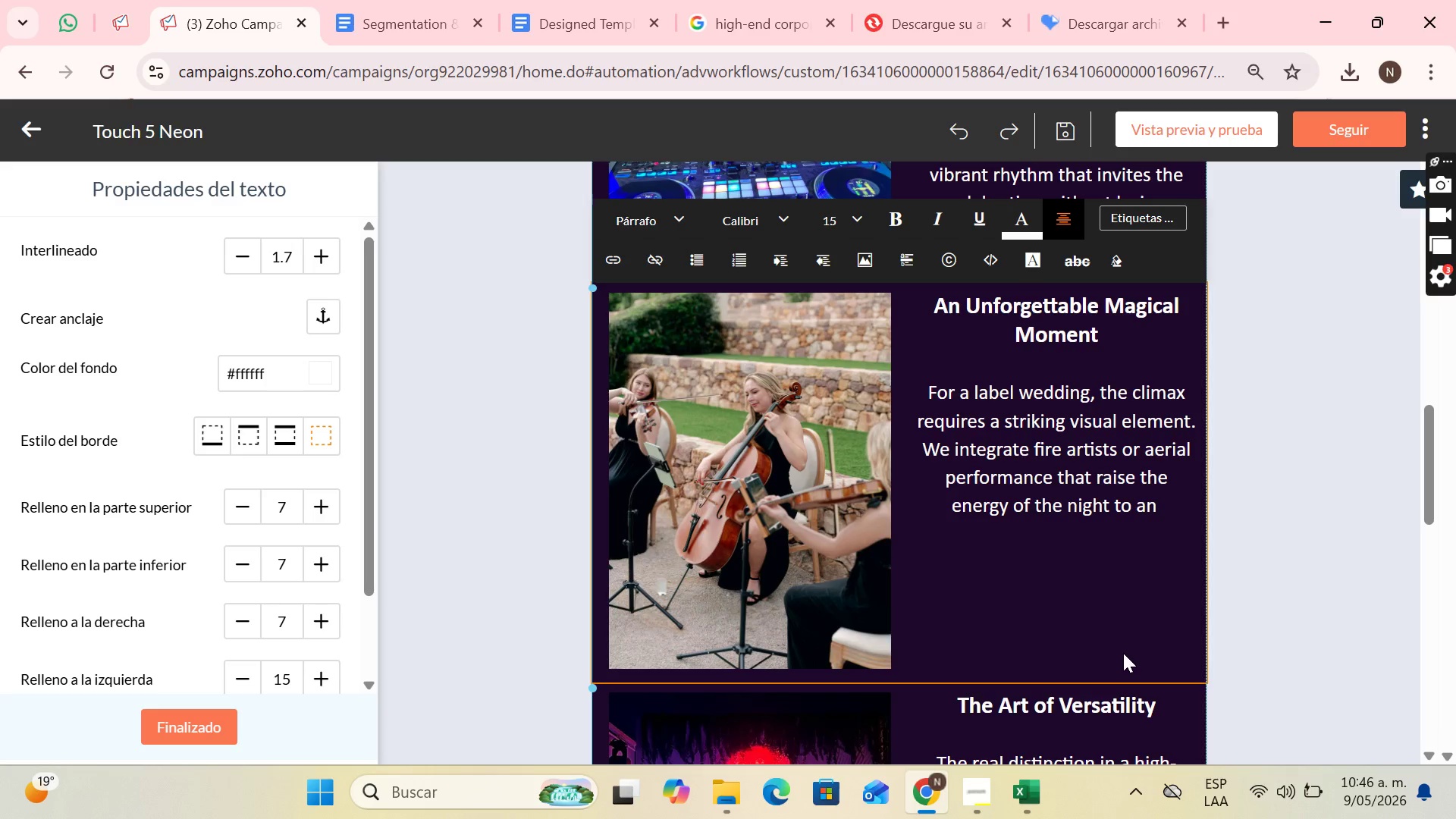 
type(inde`)
key(Backspace)
type(lible visual memory for you and your gueste)
key(Backspace)
type(s)
 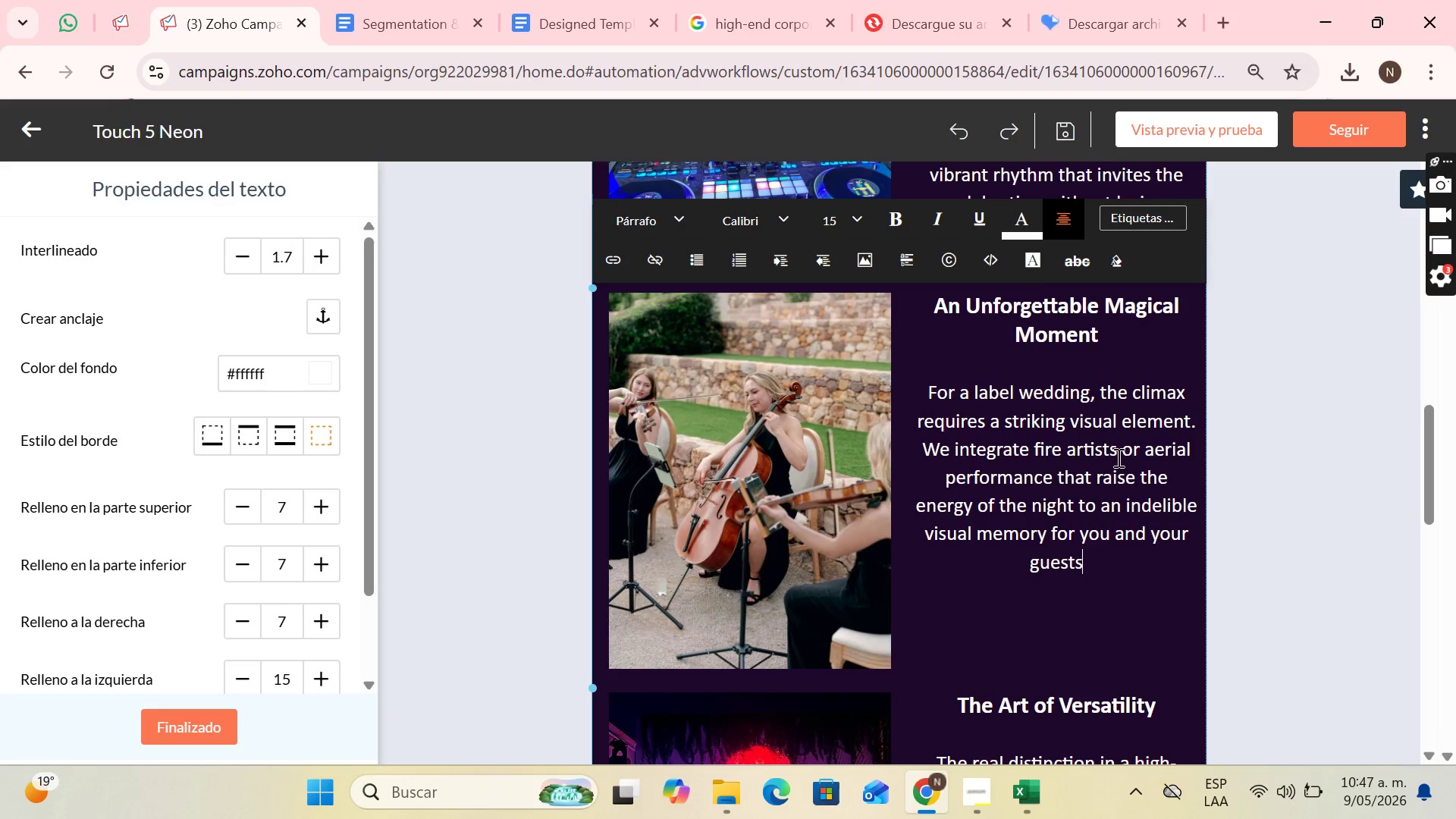 
scroll: coordinate [1141, 478], scroll_direction: down, amount: 3.0
 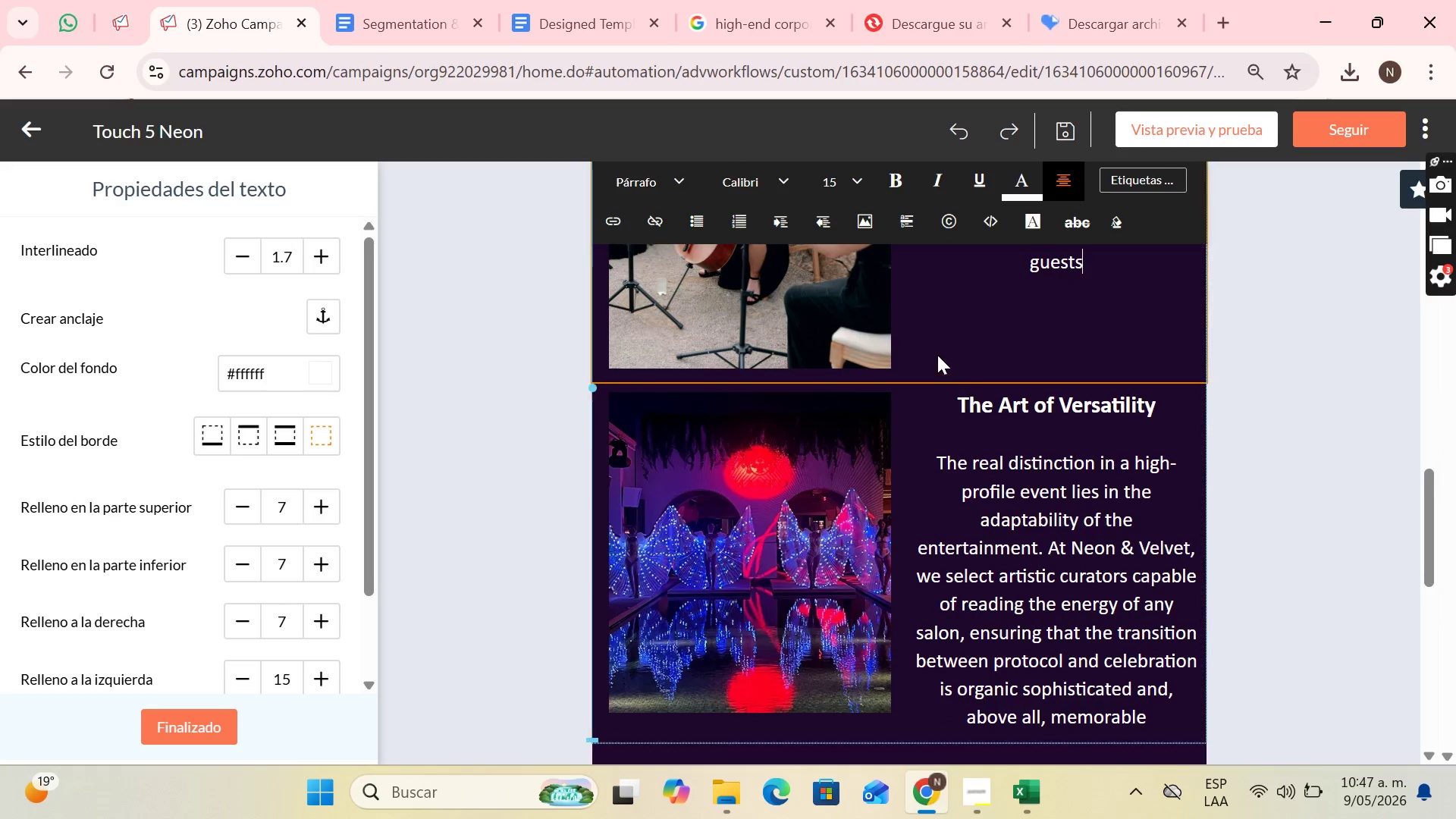 
scroll: coordinate [937, 355], scroll_direction: up, amount: 2.0
 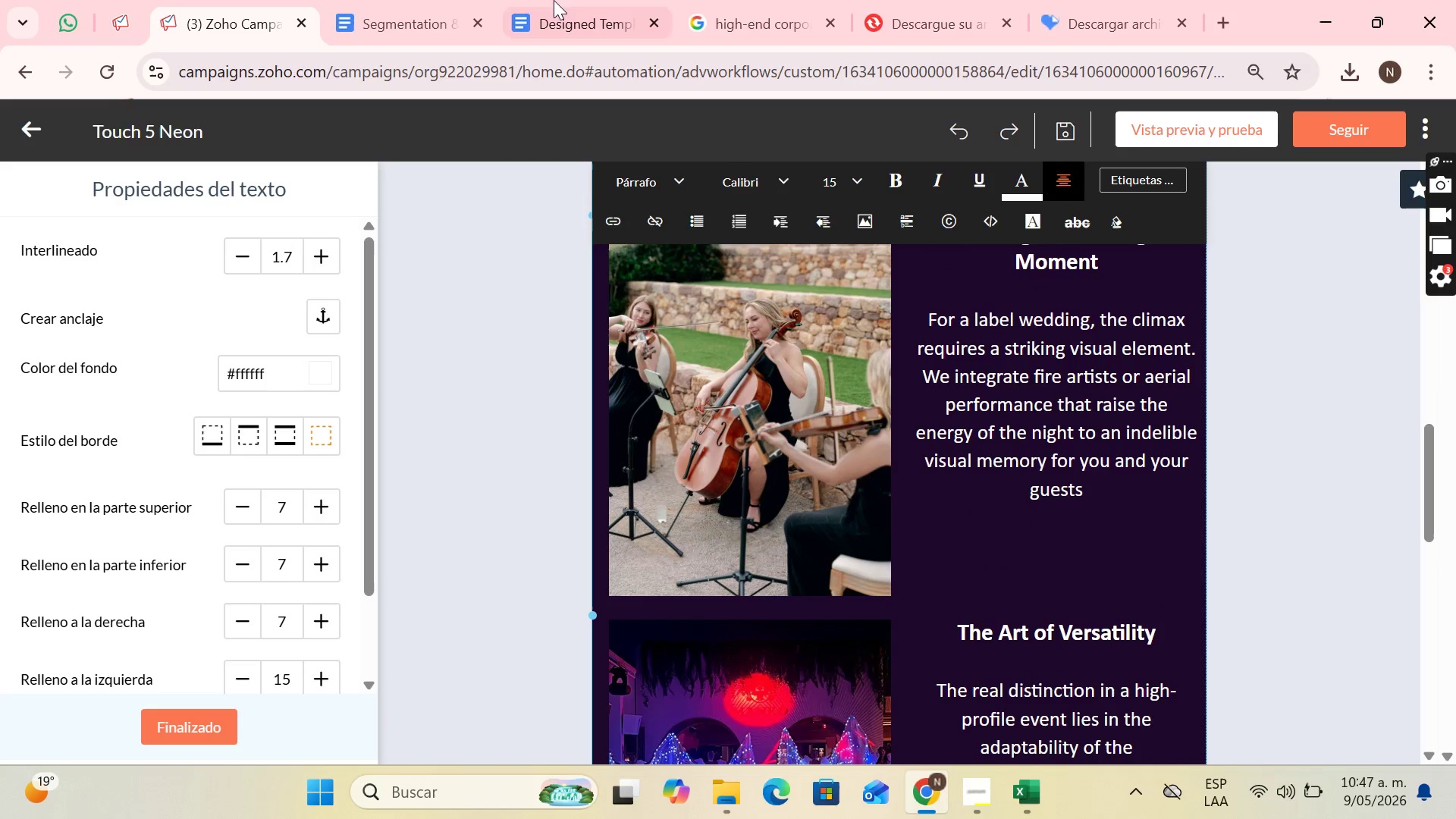 
left_click([613, 0])
 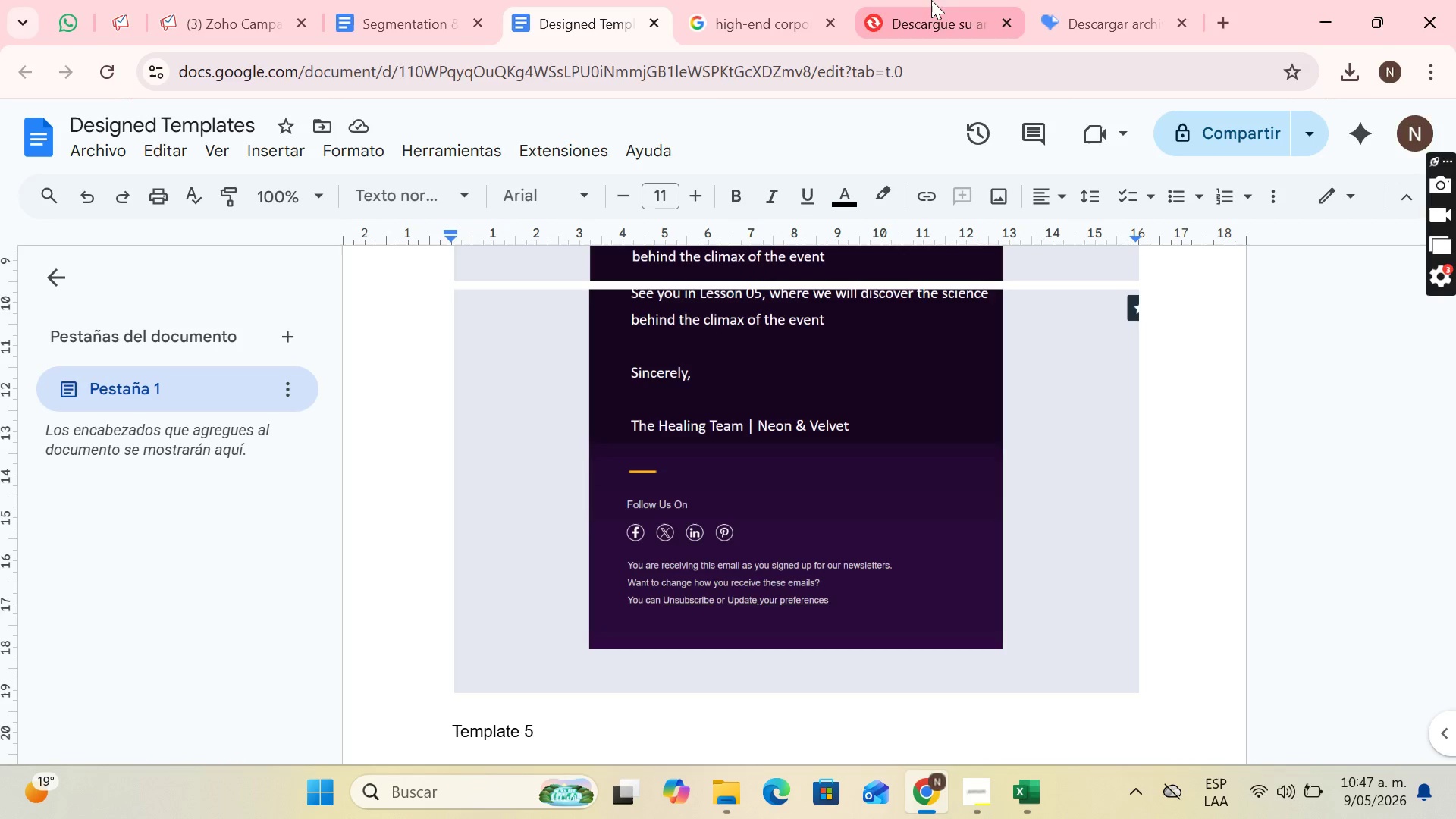 
left_click([707, 0])
 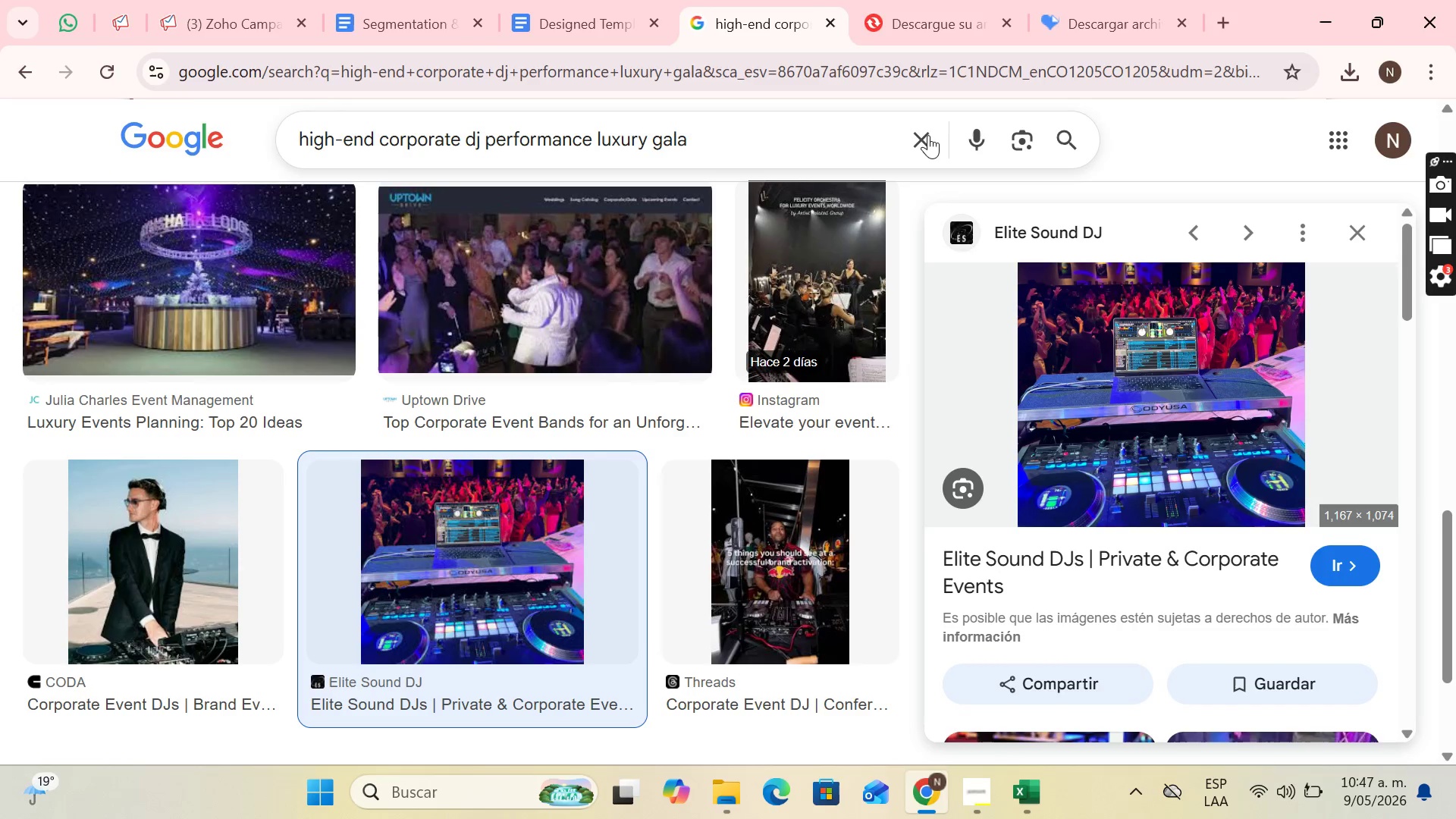 
left_click([928, 135])
 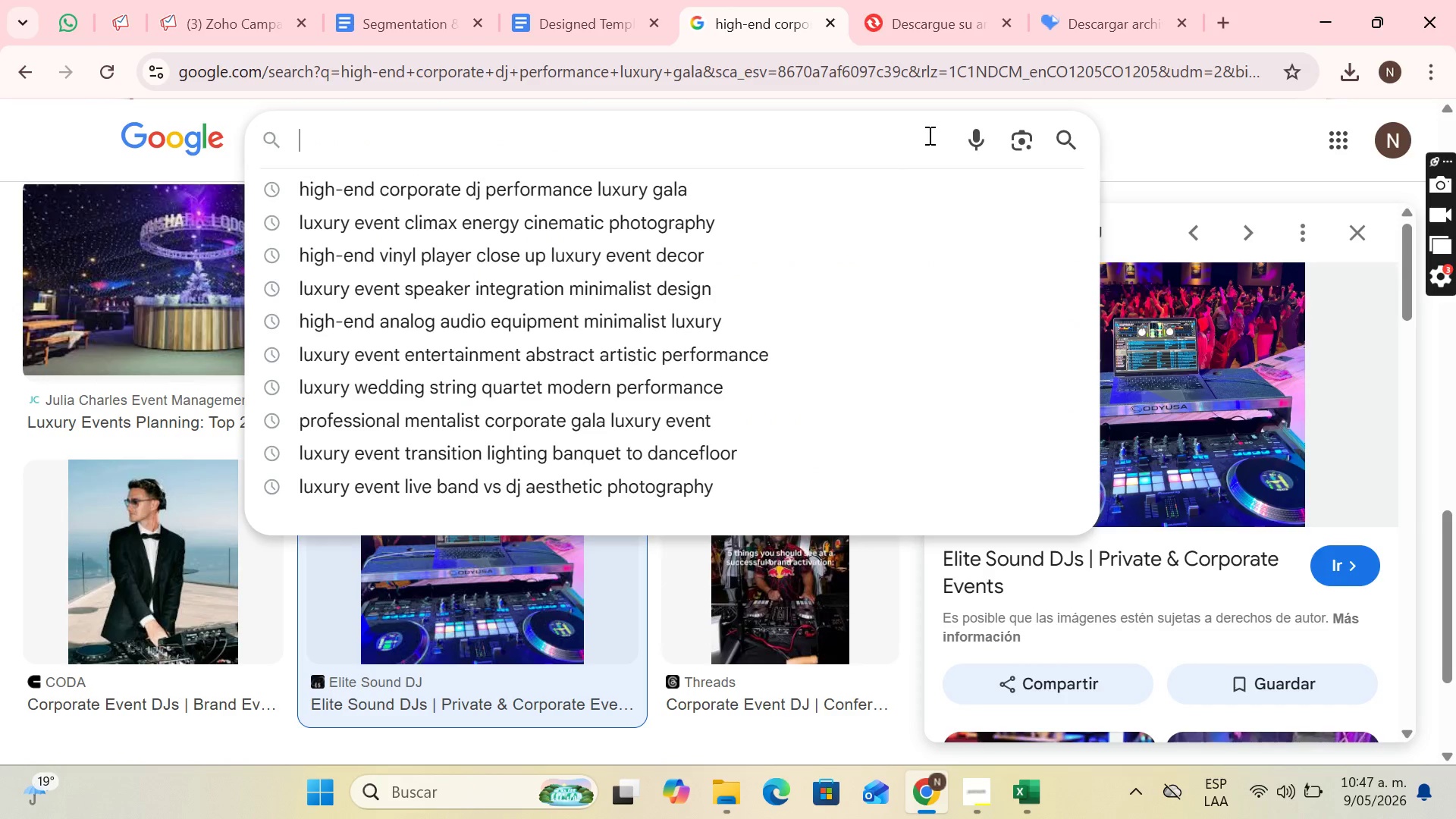 
type(Elegnt)
key(Backspace)
key(Backspace)
type(ant fire performer wedding luxury ree)
key(Backspace)
type(ception)
 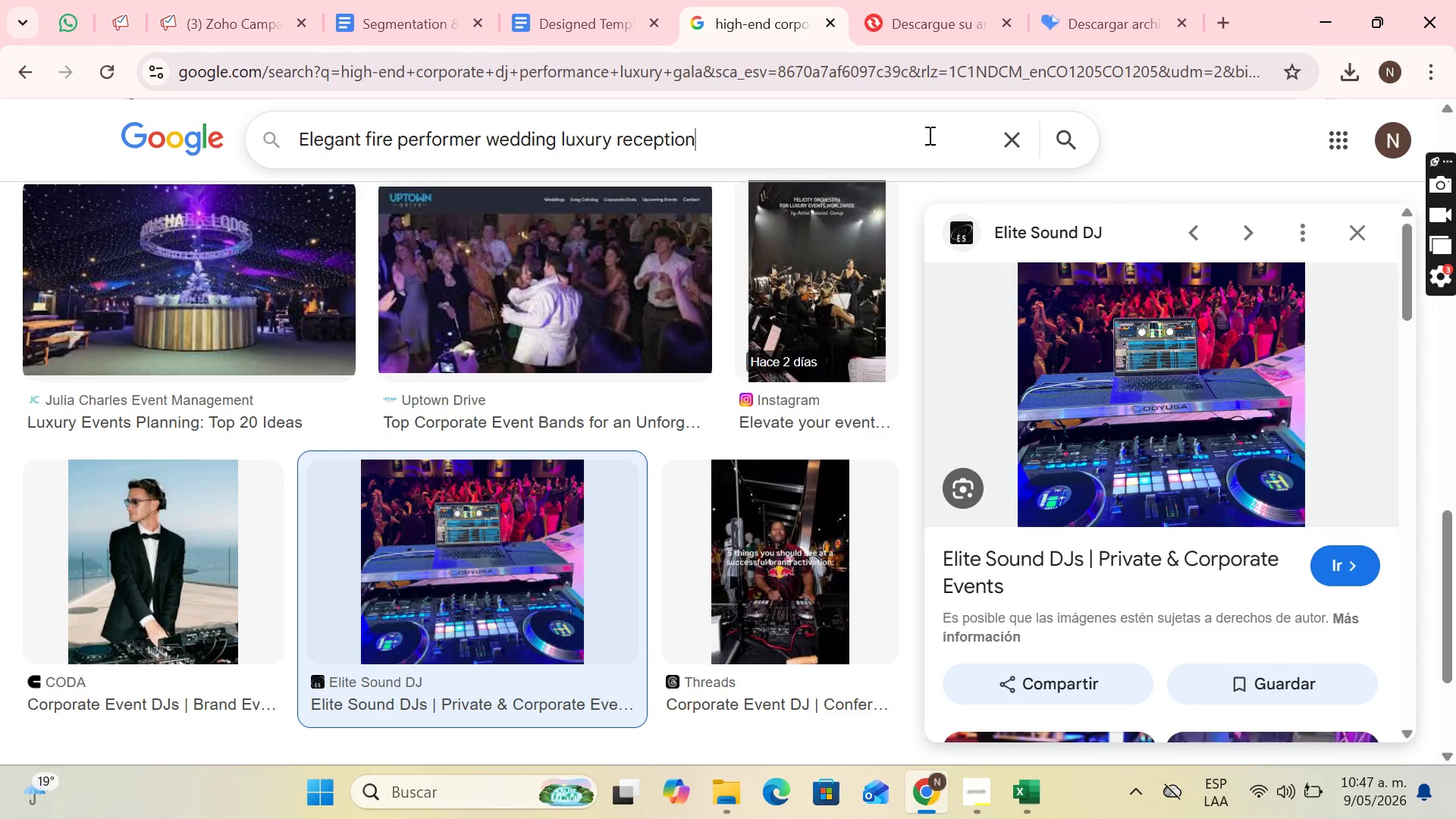 
key(Enter)
 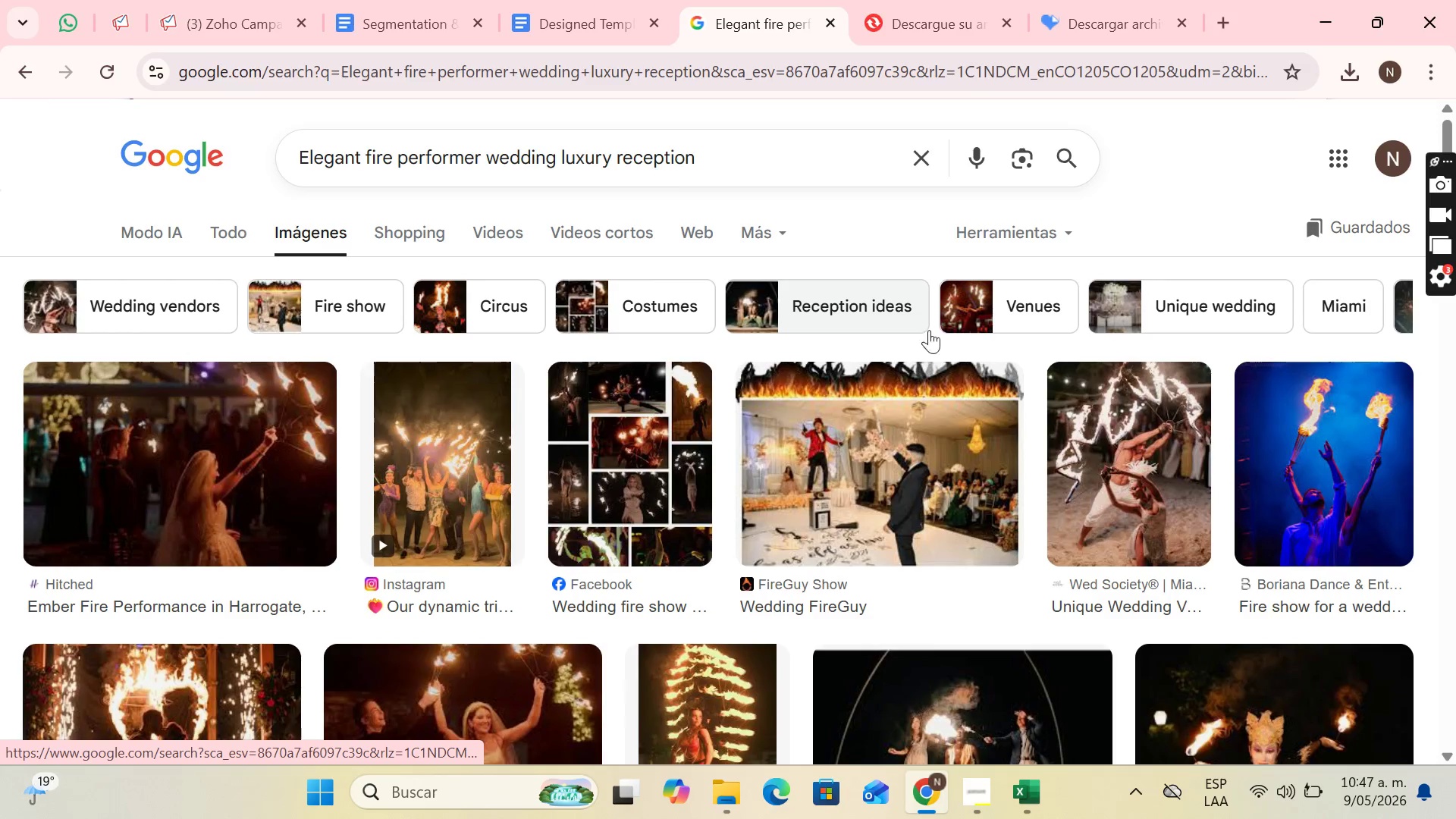 
scroll: coordinate [827, 396], scroll_direction: down, amount: 2.0
 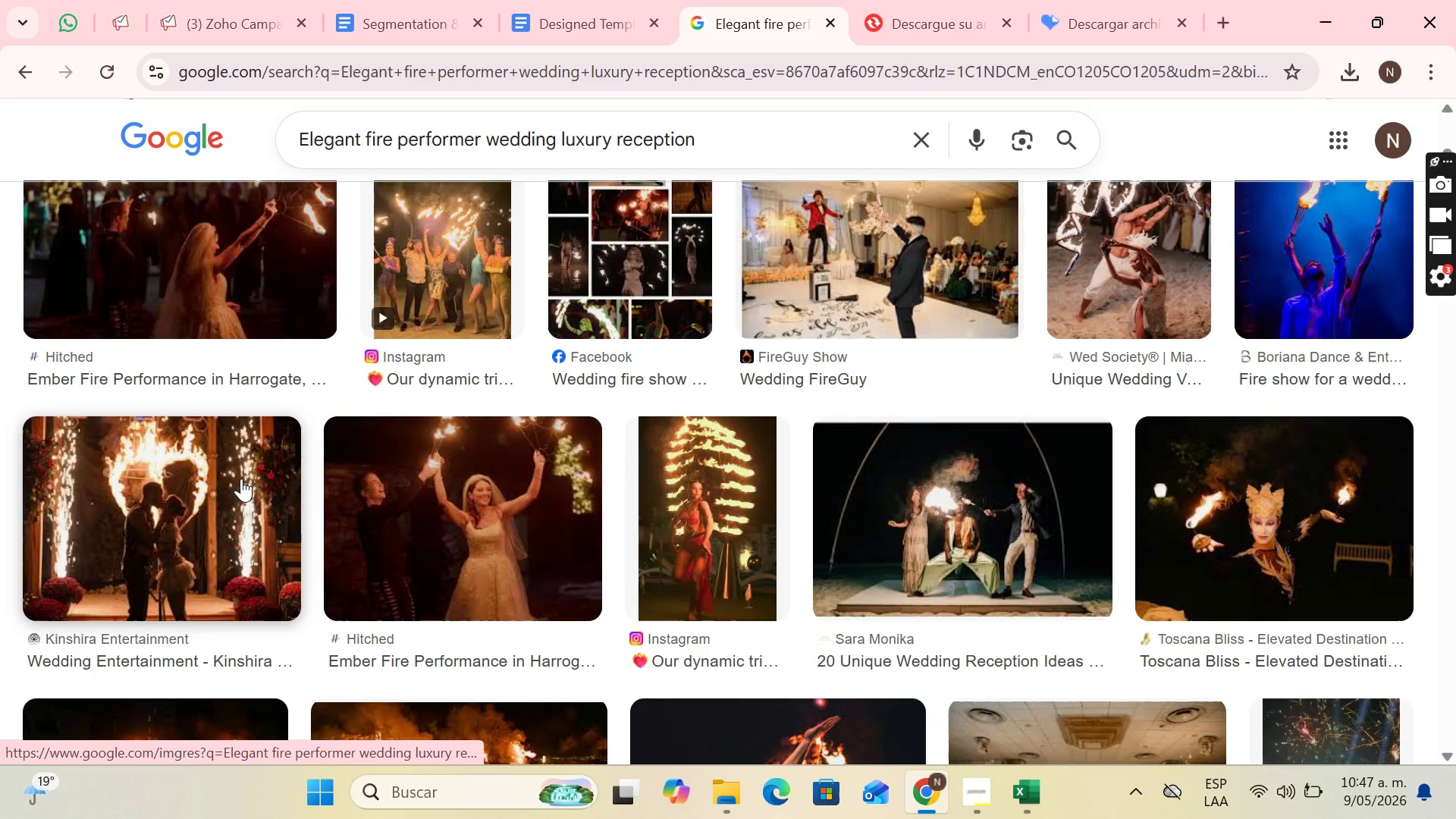 
scroll: coordinate [401, 510], scroll_direction: none, amount: 0.0
 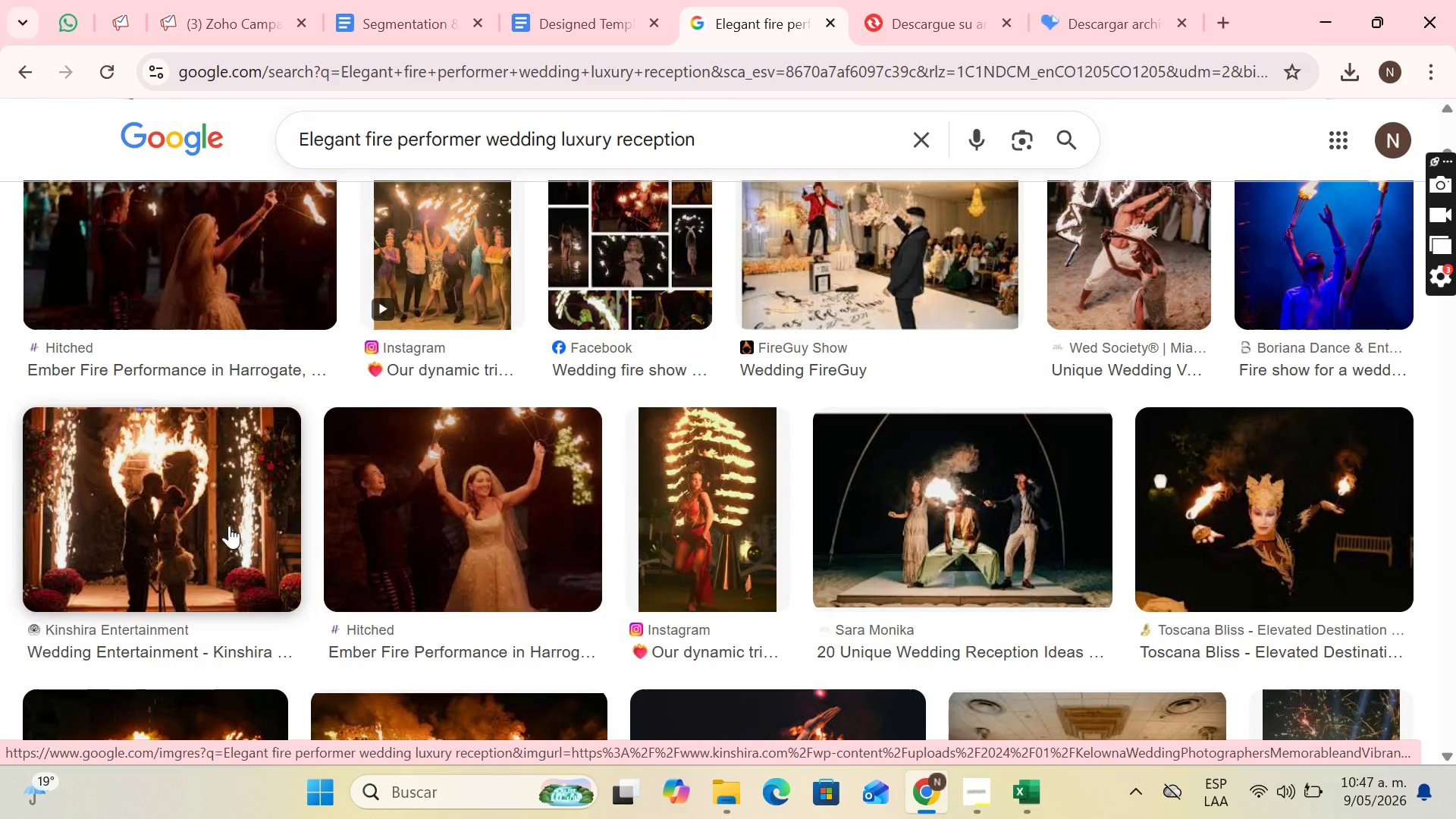 
left_click([229, 524])
 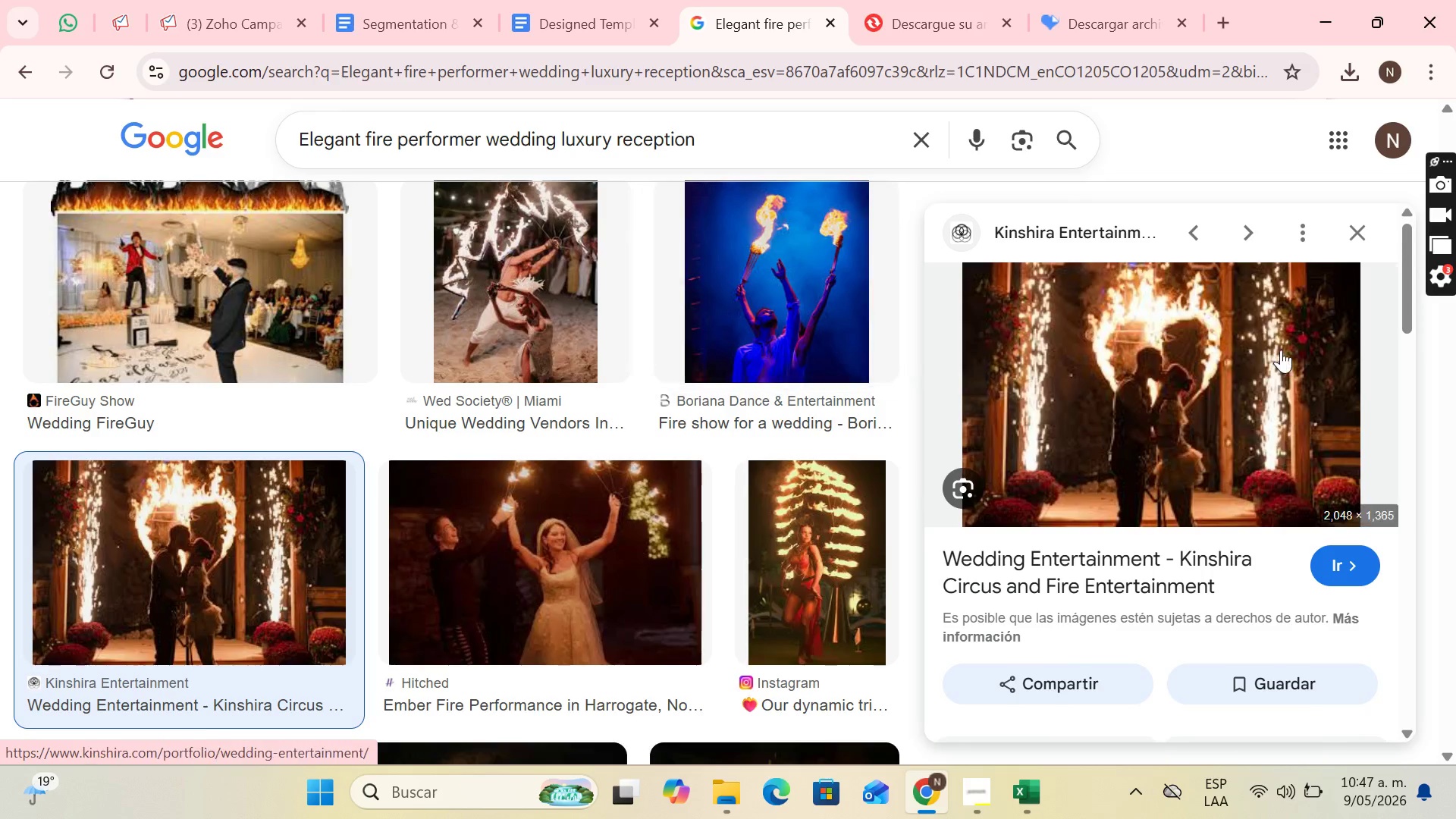 
right_click([1281, 350])
 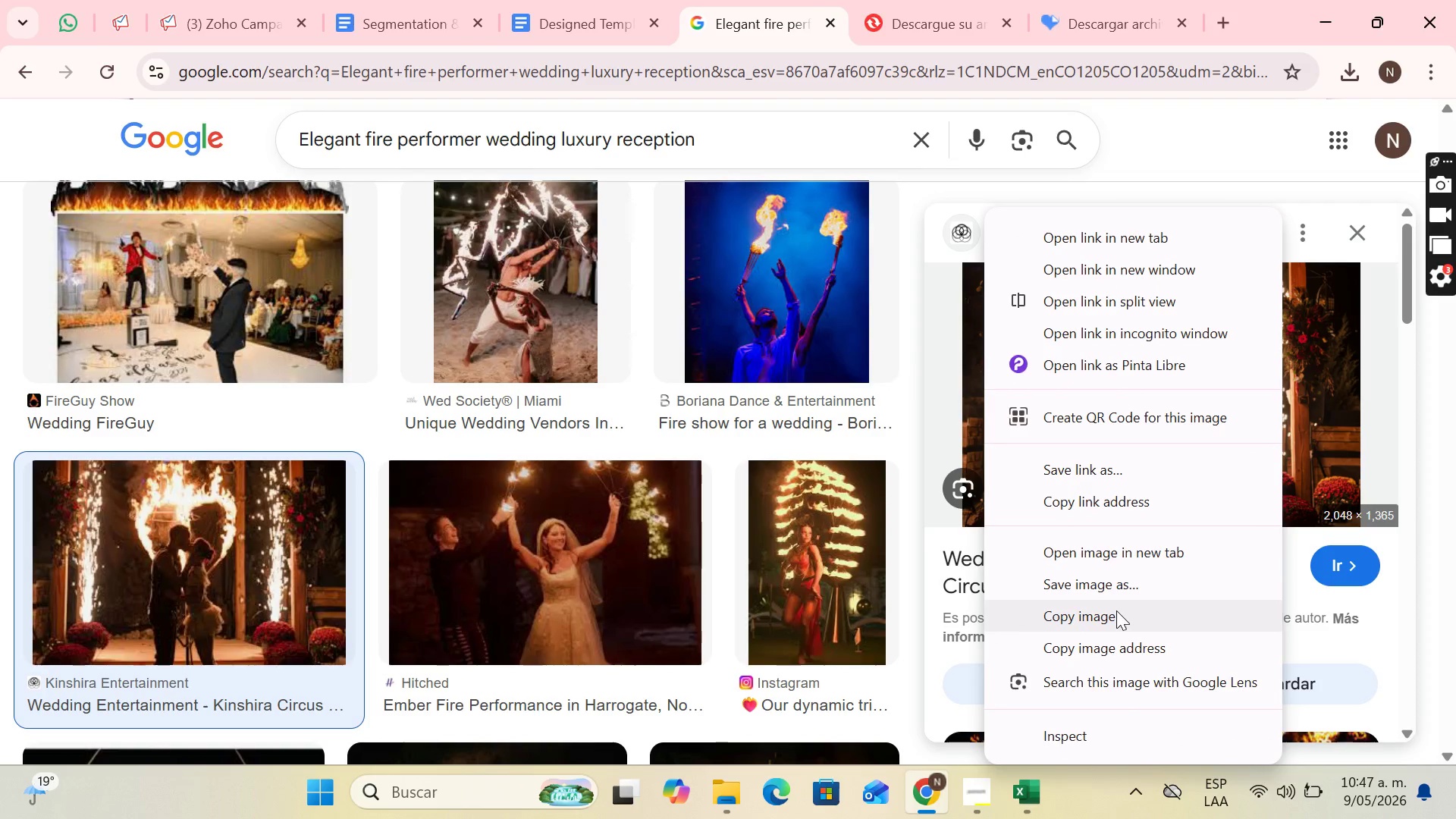 
left_click([1116, 581])
 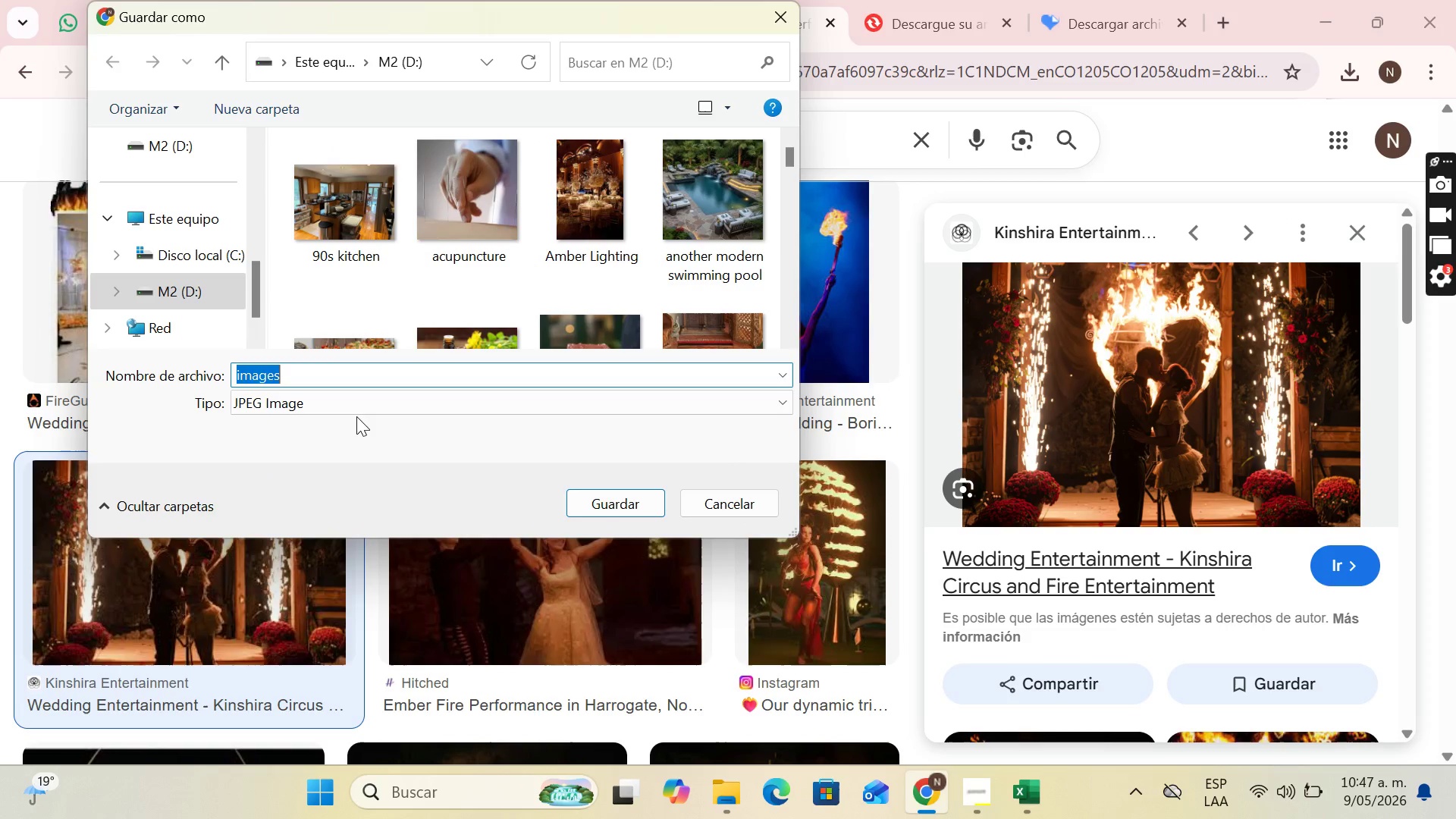 
type(wedding fire)
 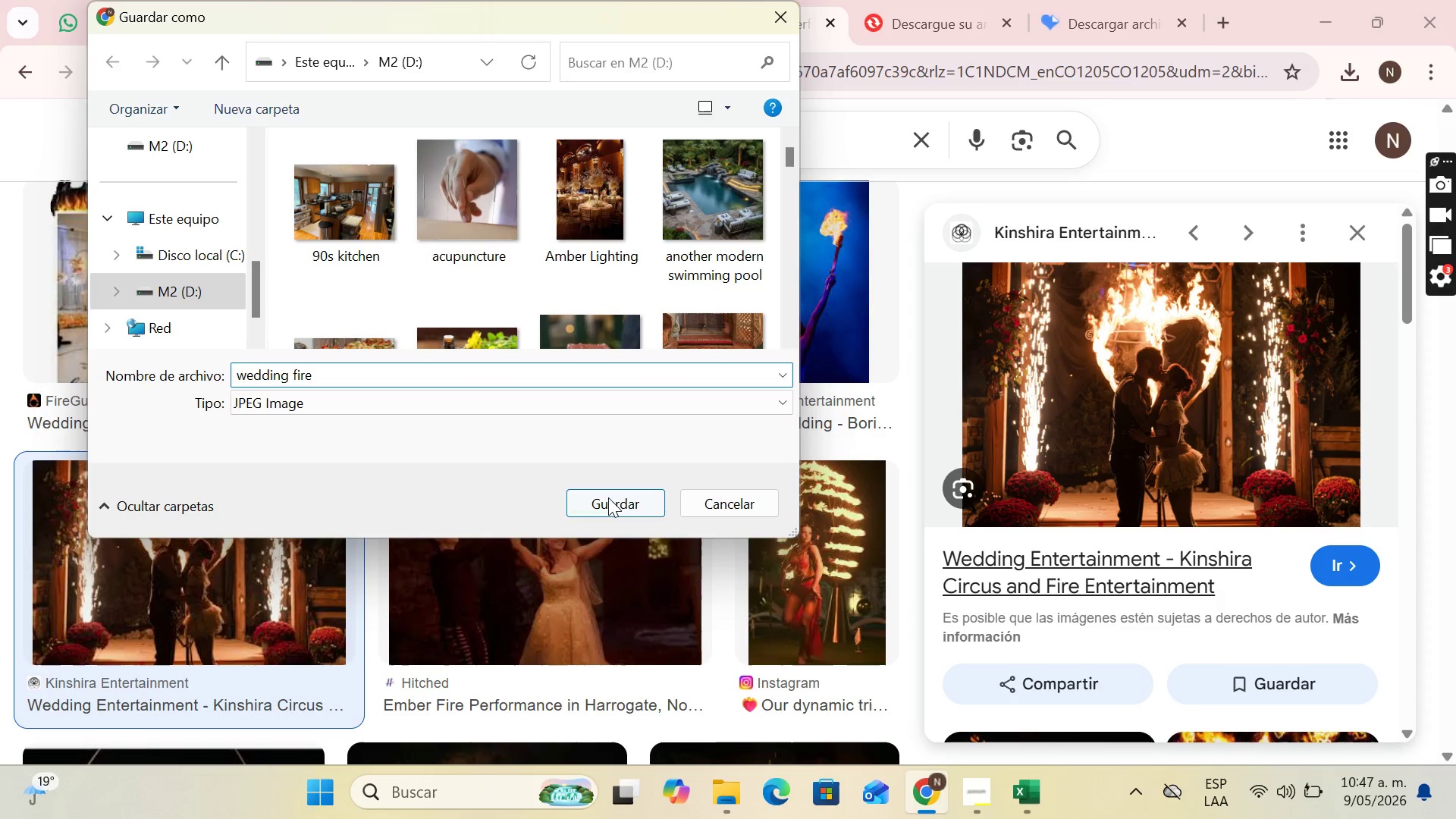 
left_click([608, 497])
 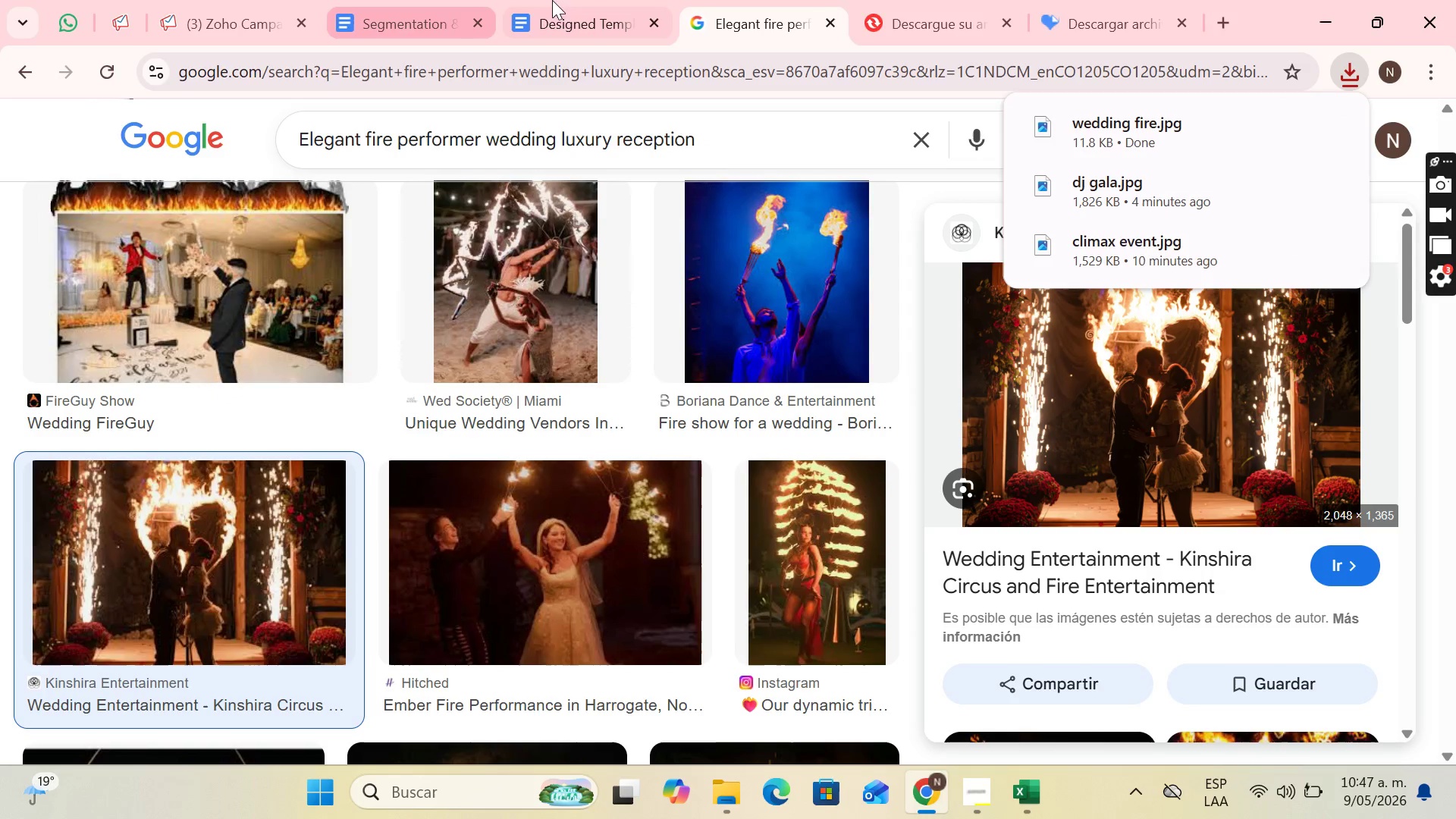 
left_click([243, 0])
 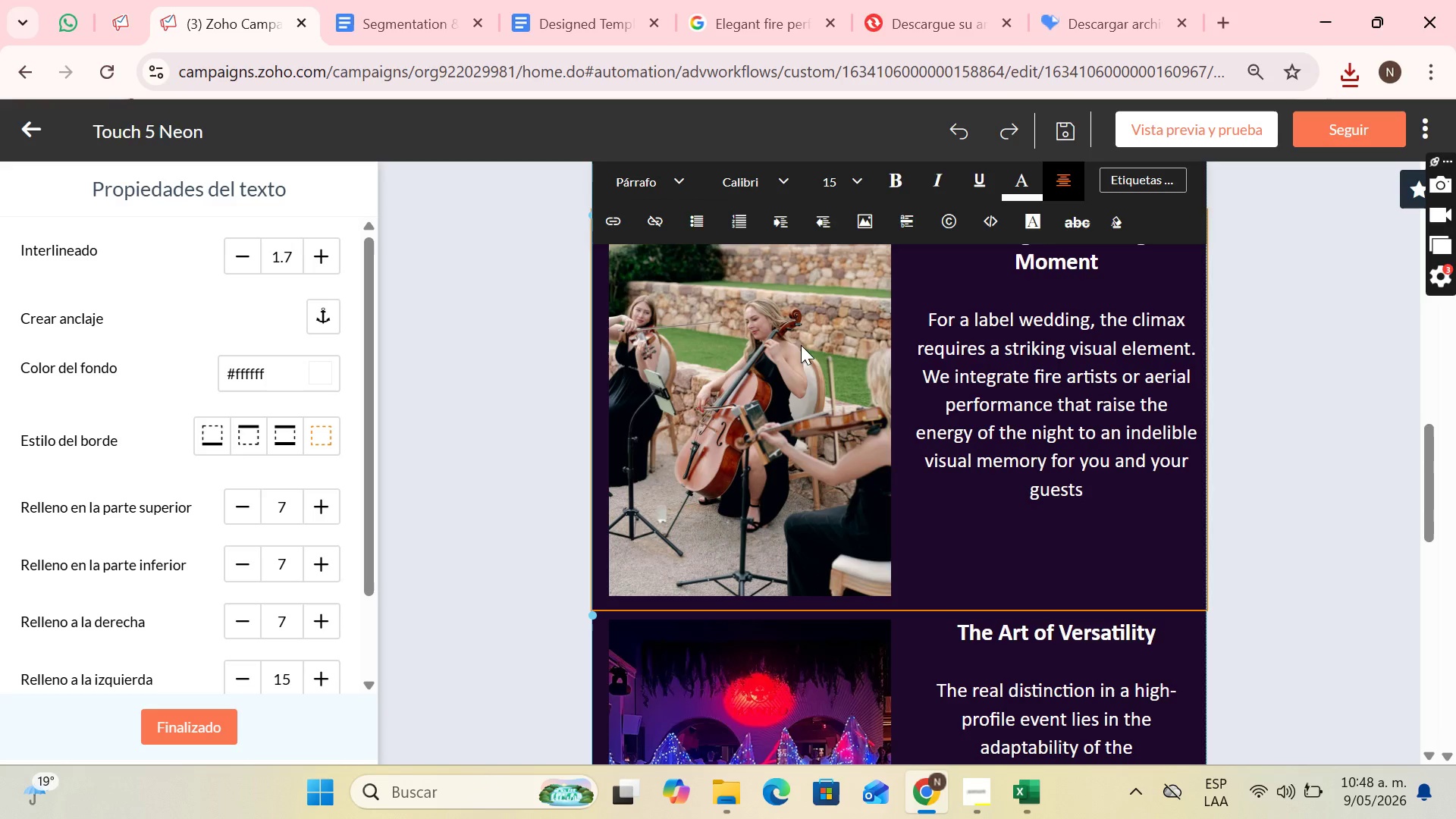 
left_click([669, 282])
 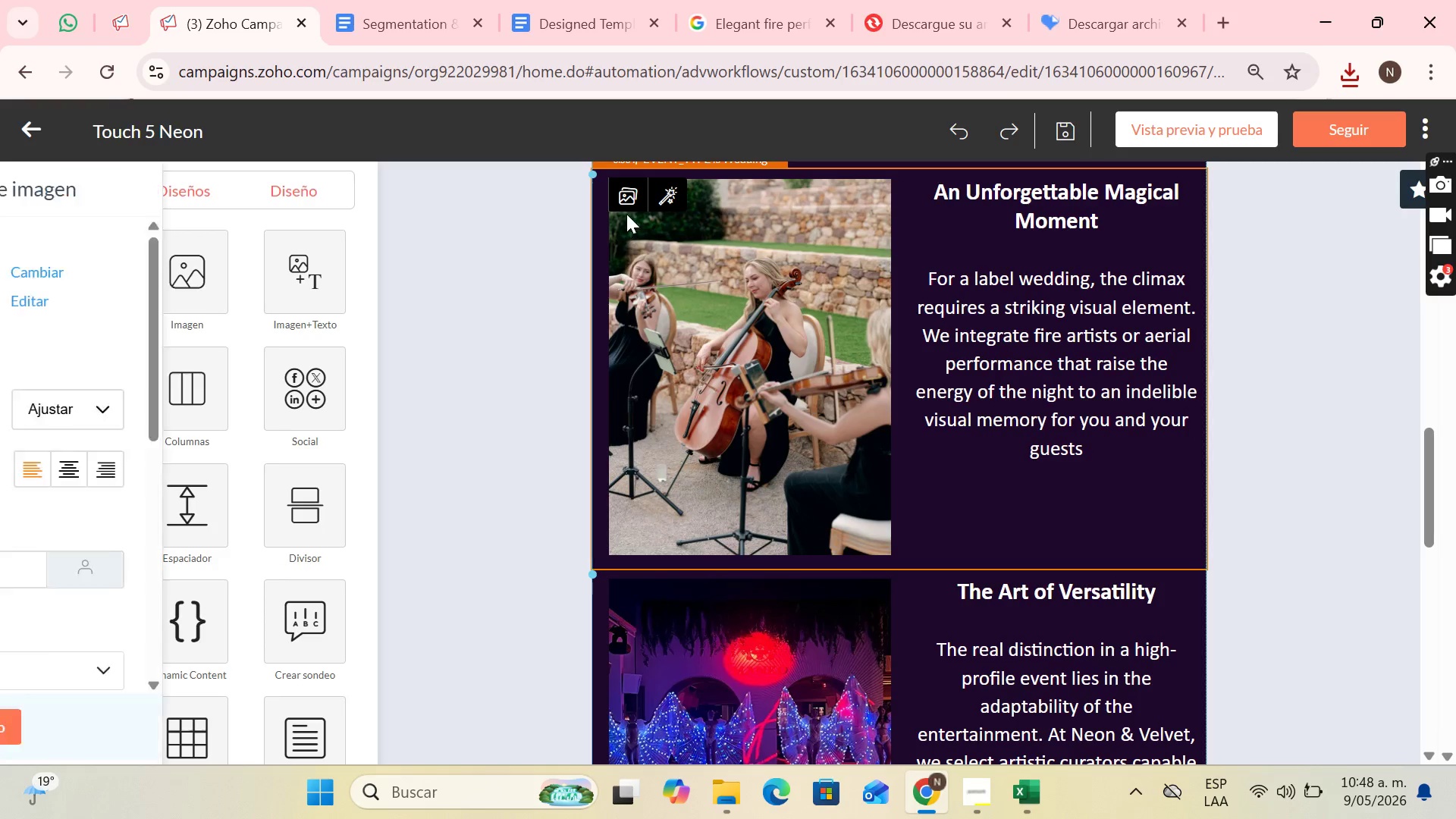 
left_click([629, 199])
 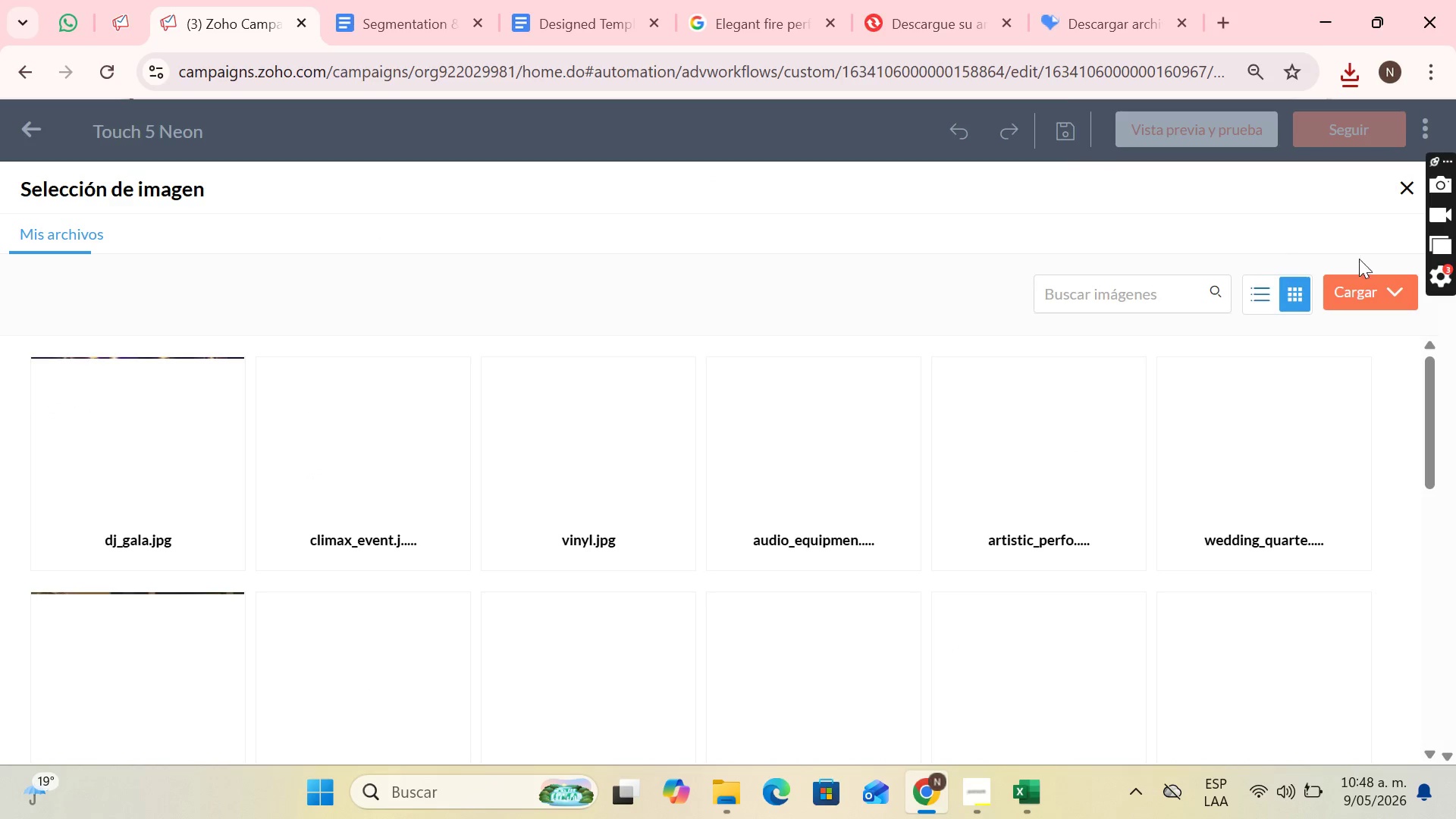 
left_click([1355, 284])
 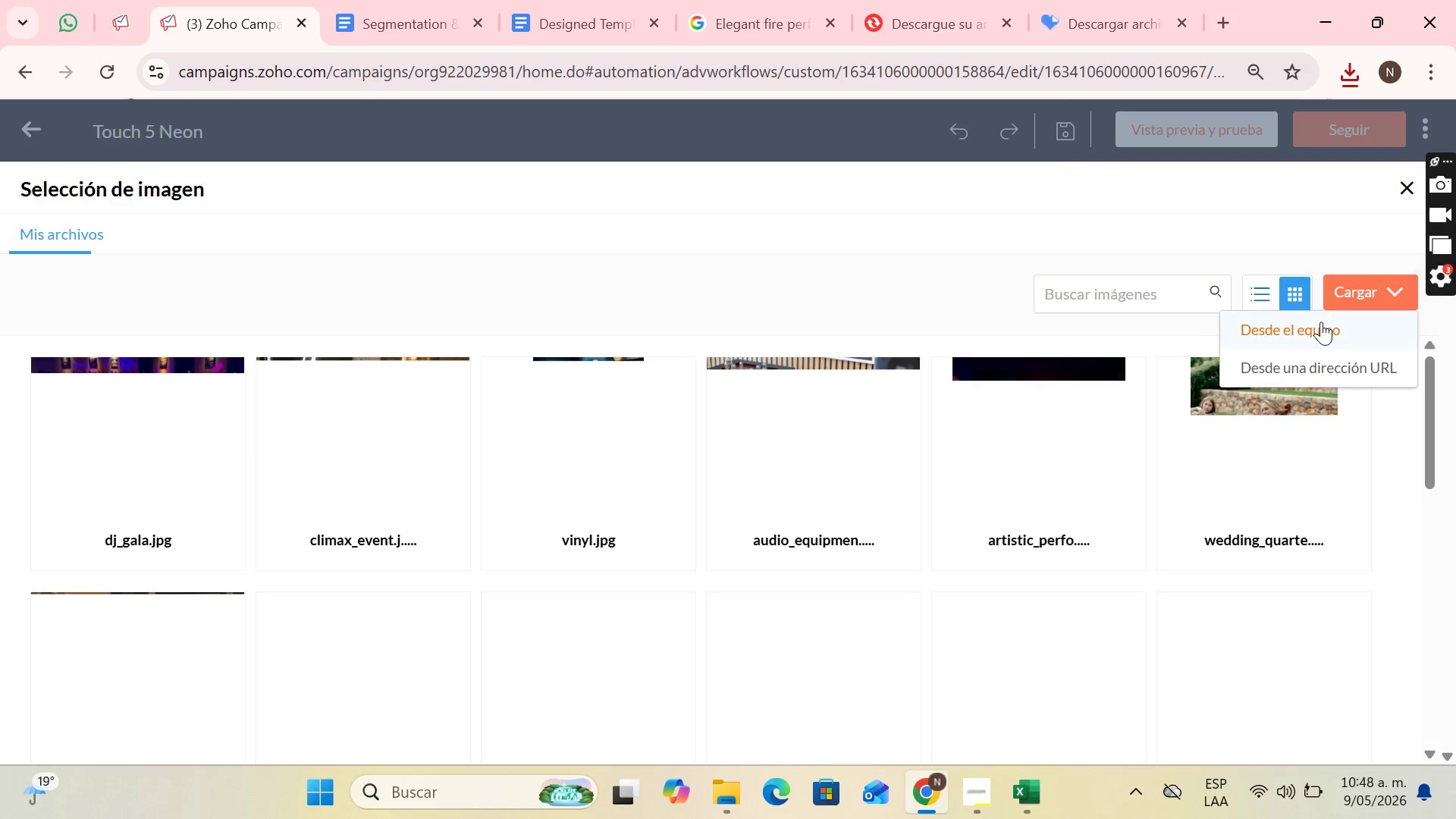 
left_click([1321, 322])
 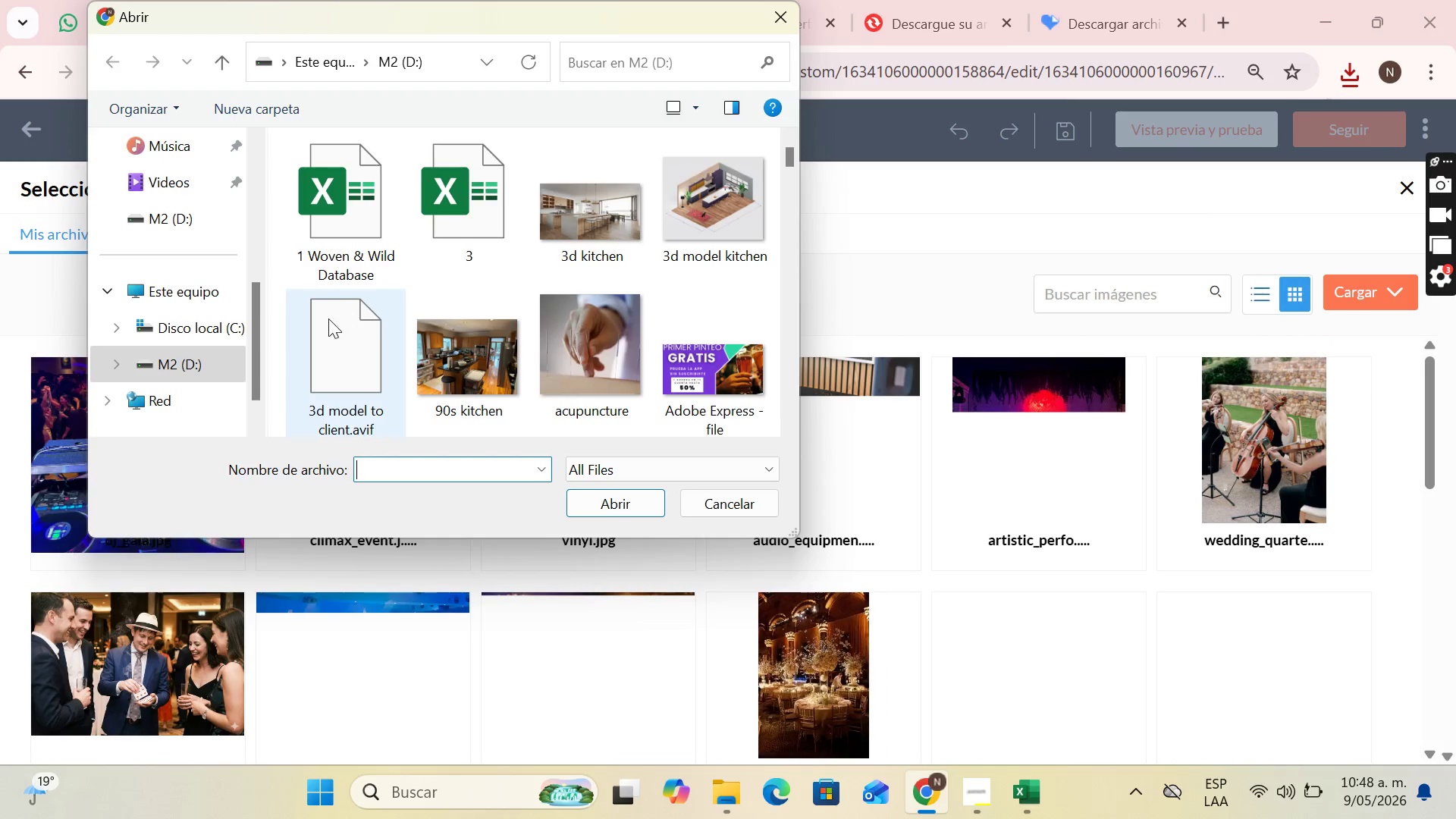 
type(wedd)
 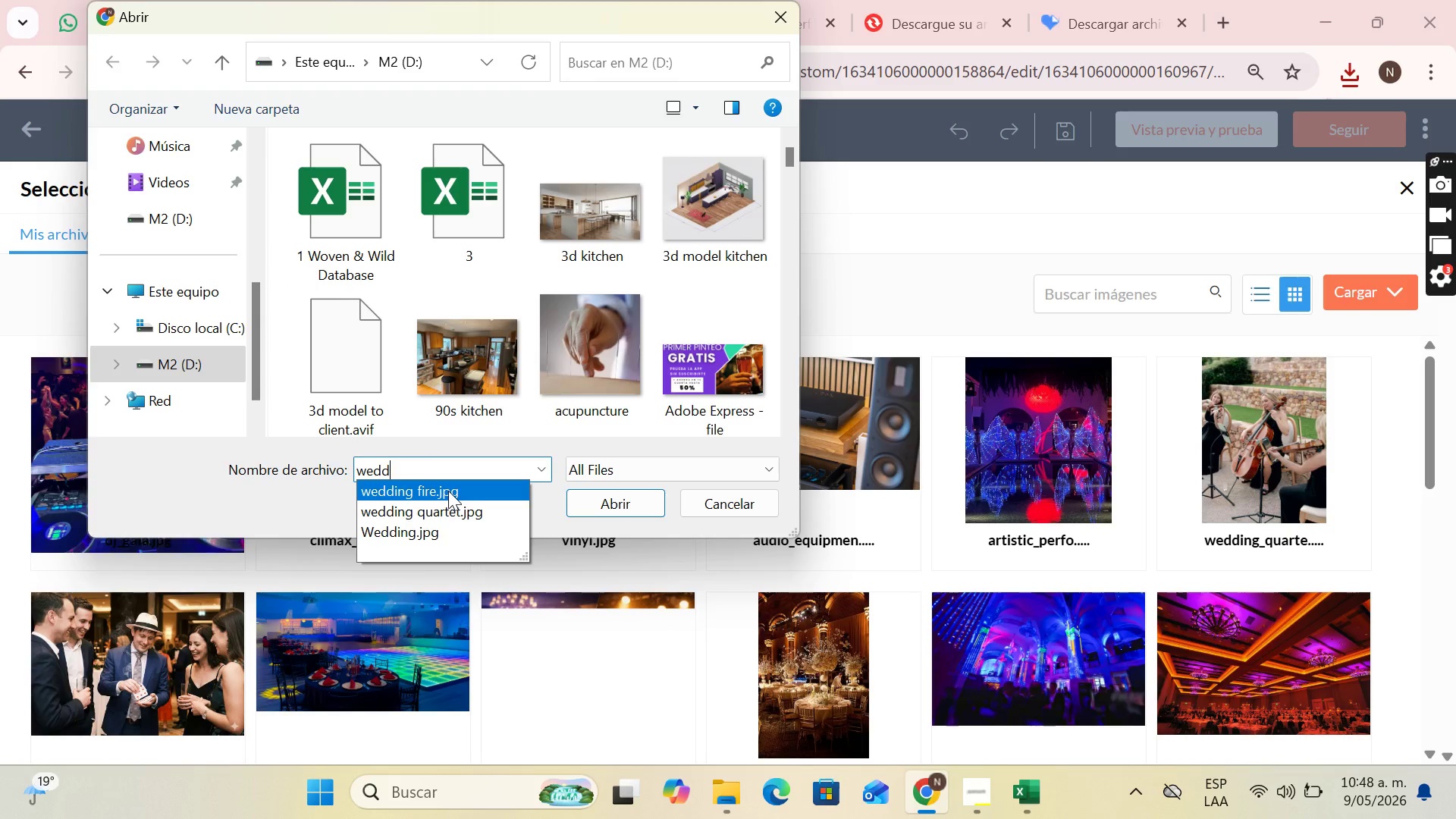 
double_click([448, 491])
 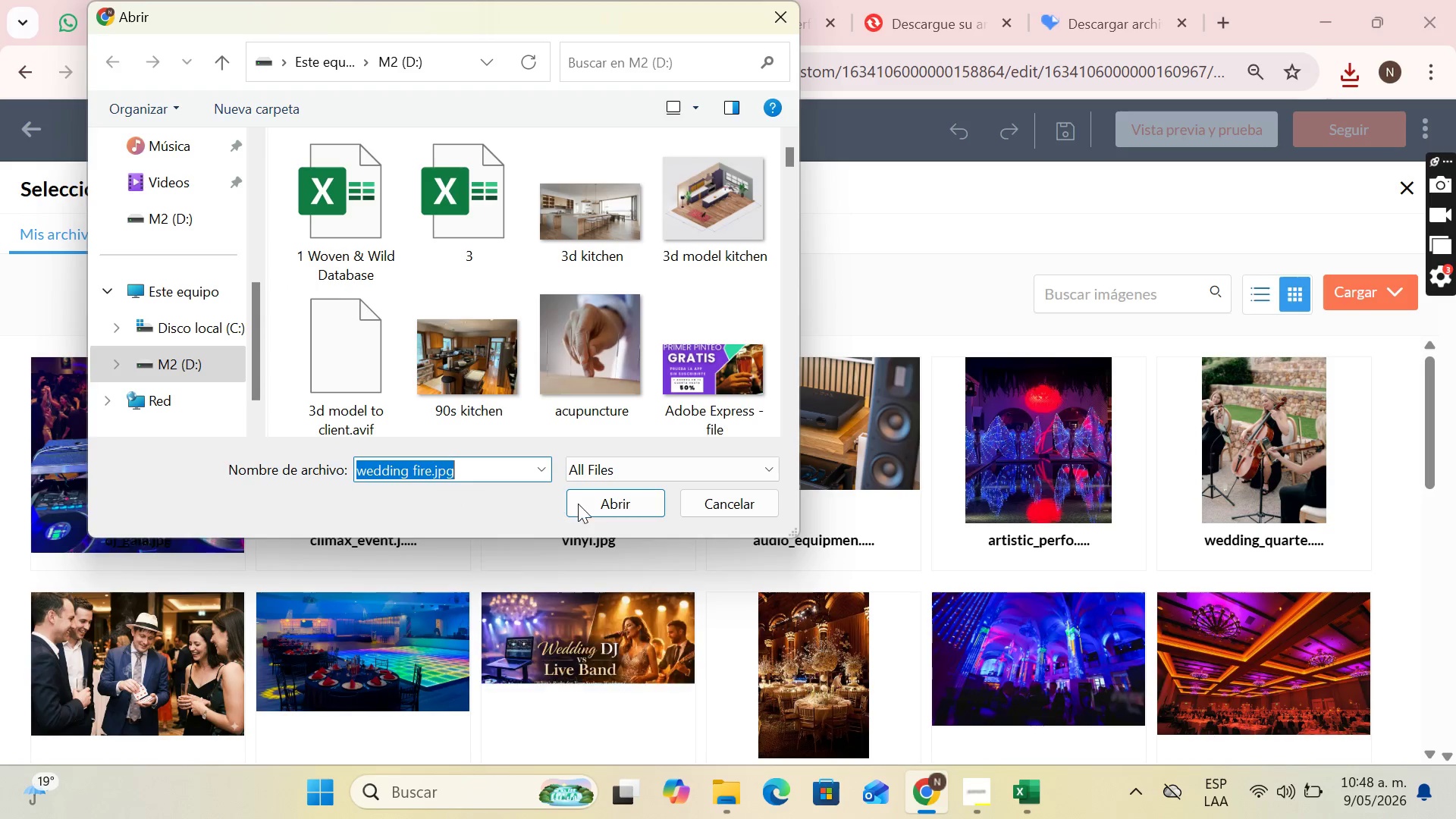 
left_click([579, 504])
 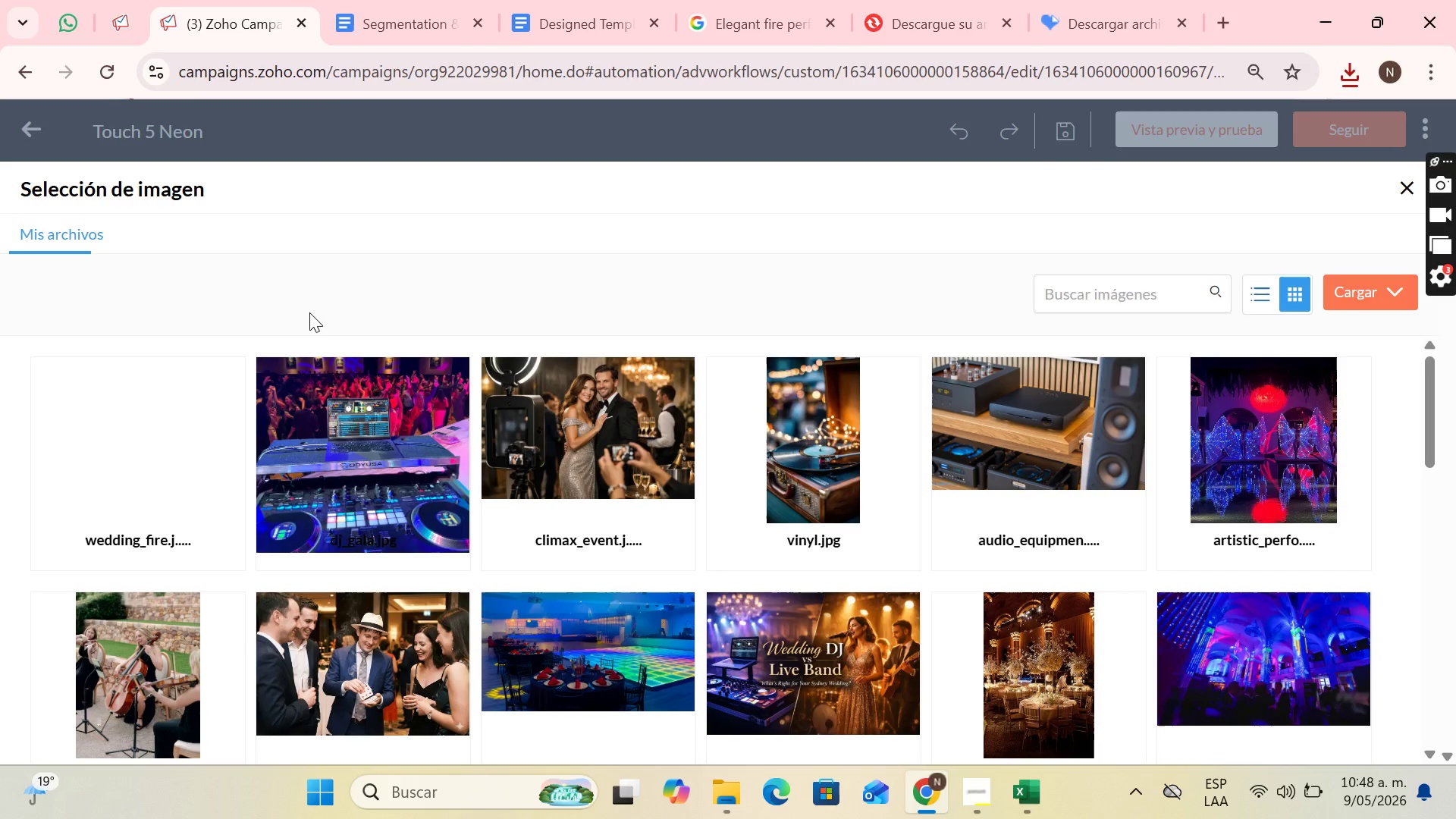 
wait(14.83)
 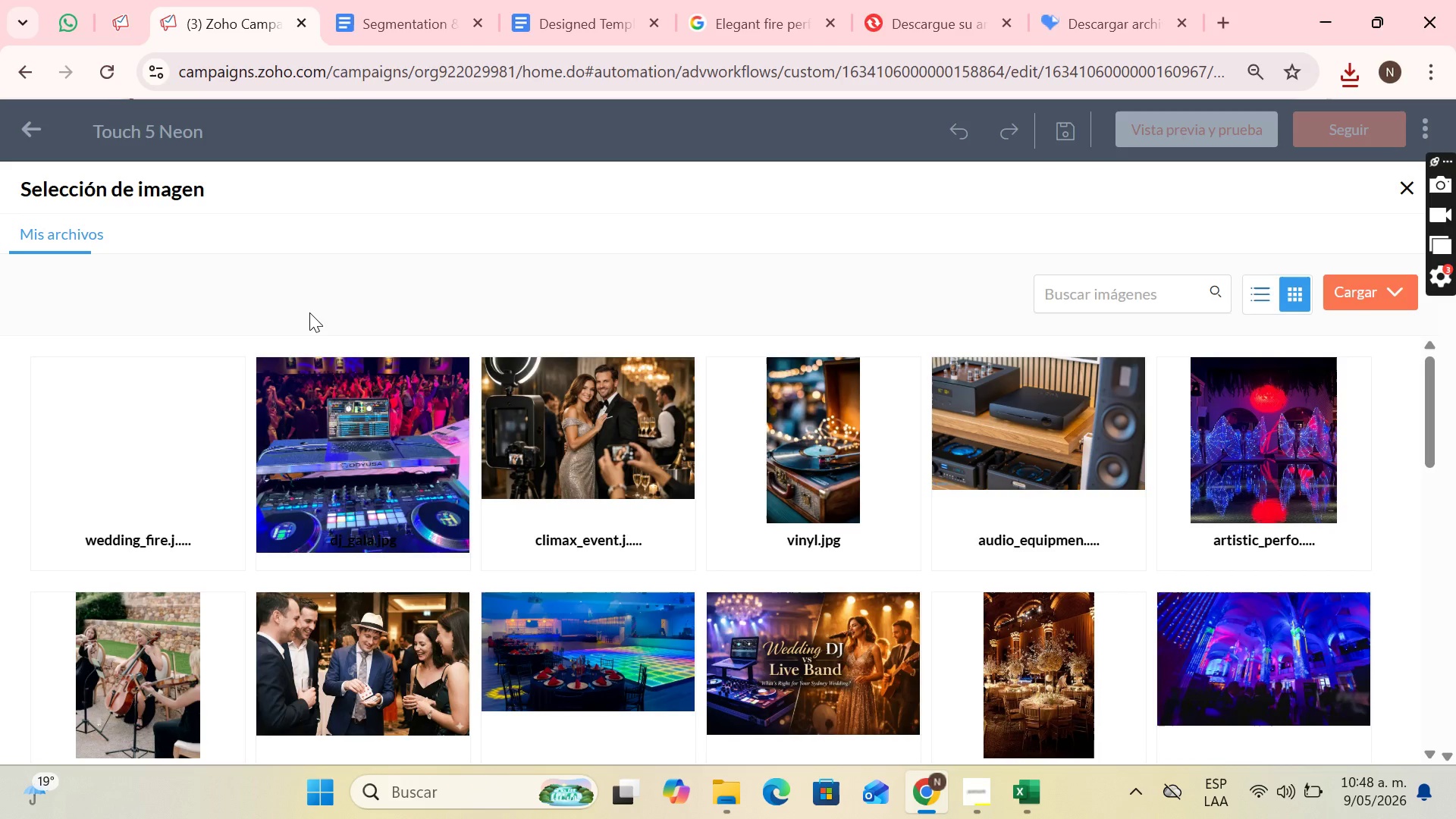 
left_click([154, 509])
 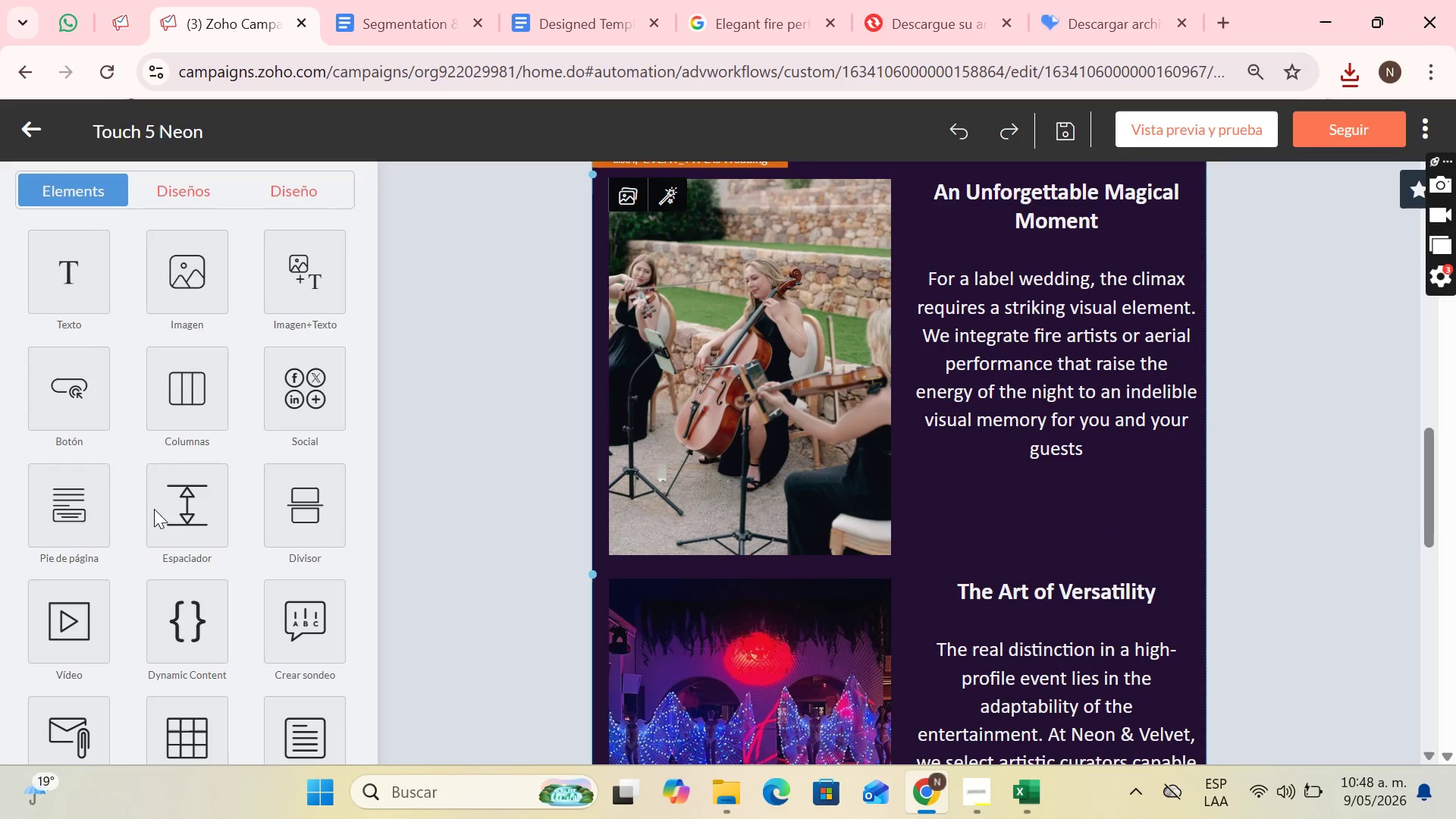 
wait(7.34)
 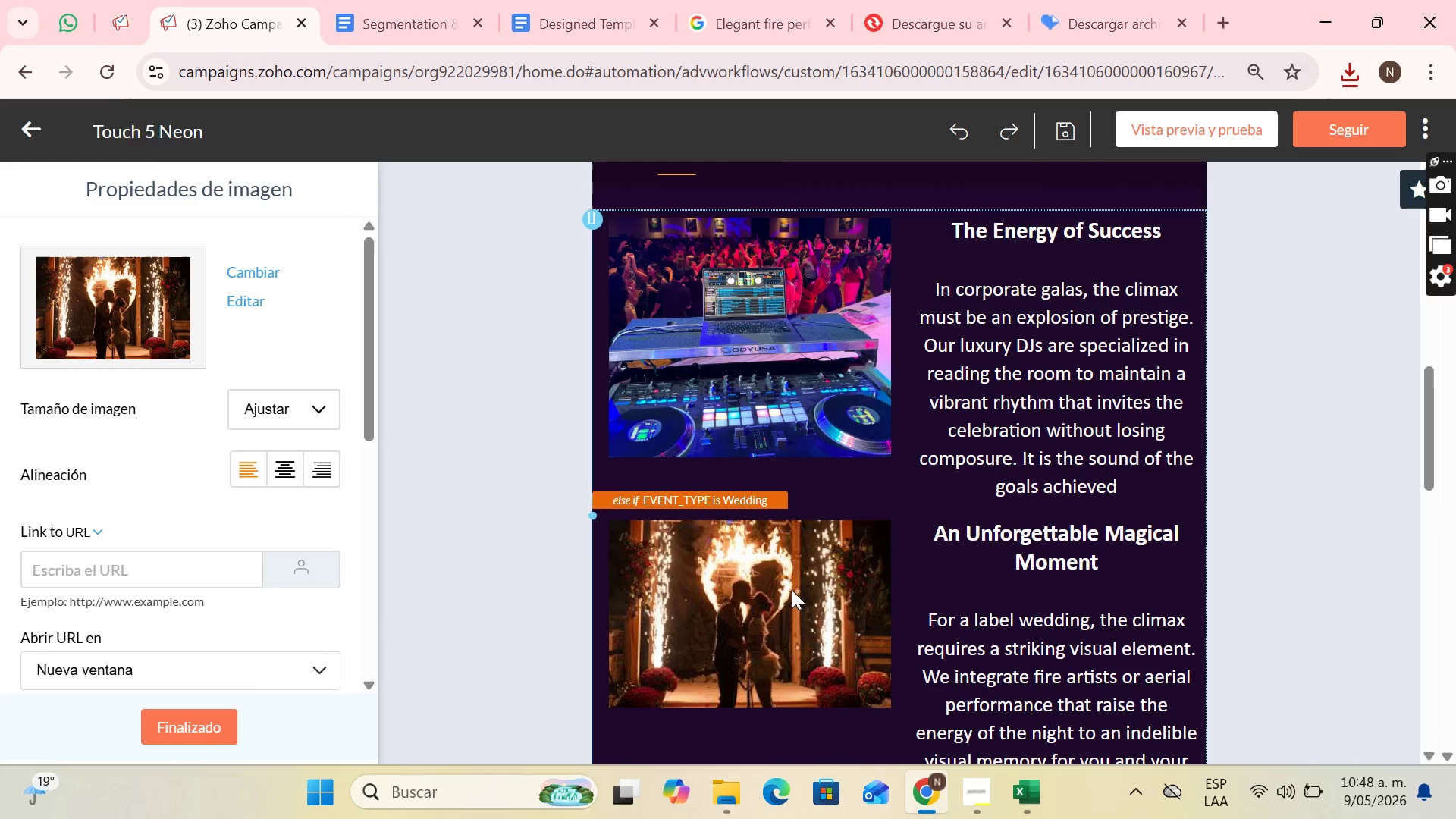 
left_click([807, 615])
 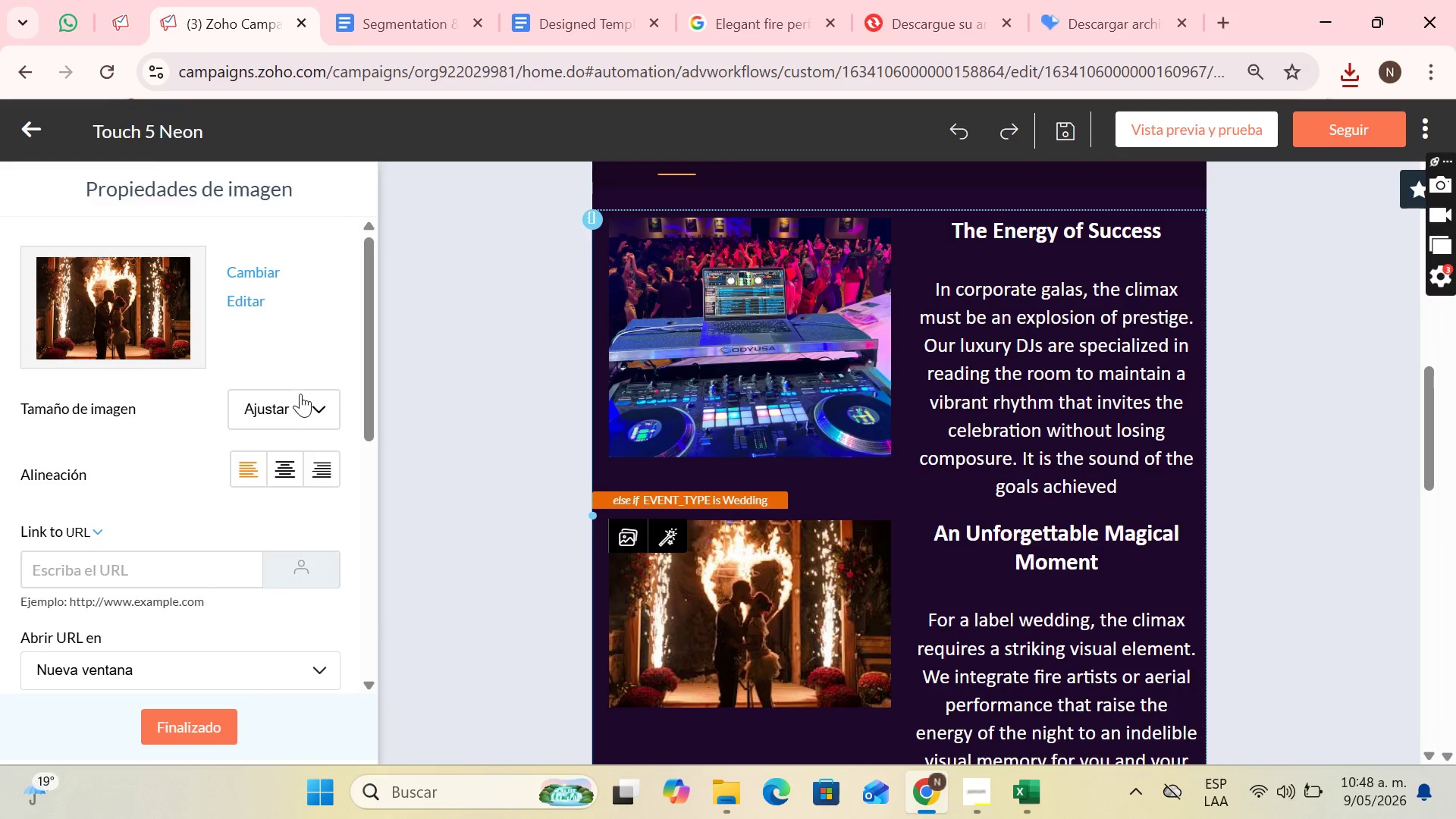 
scroll: coordinate [732, 557], scroll_direction: up, amount: 3.0
 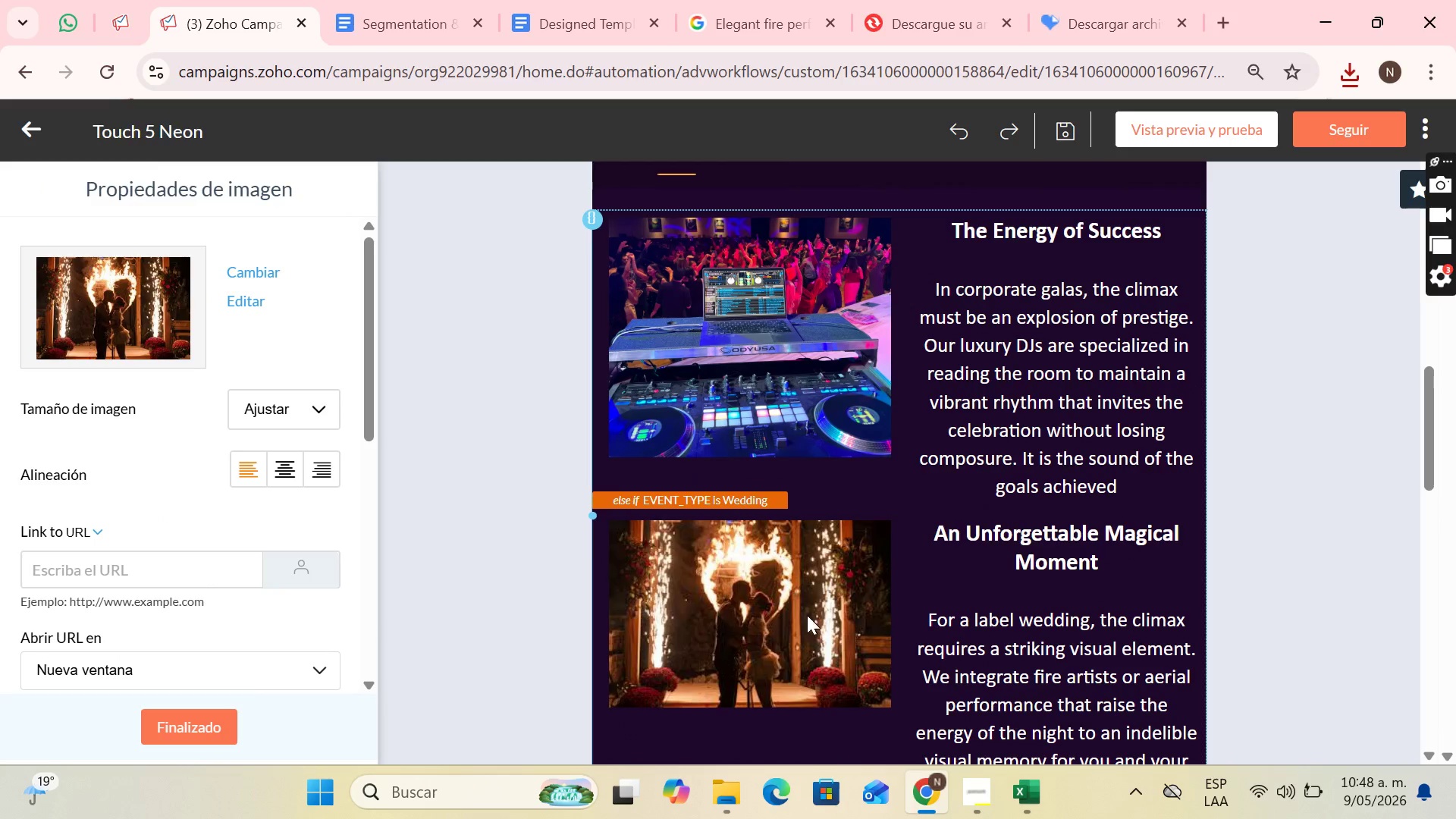 
double_click([313, 443])
 